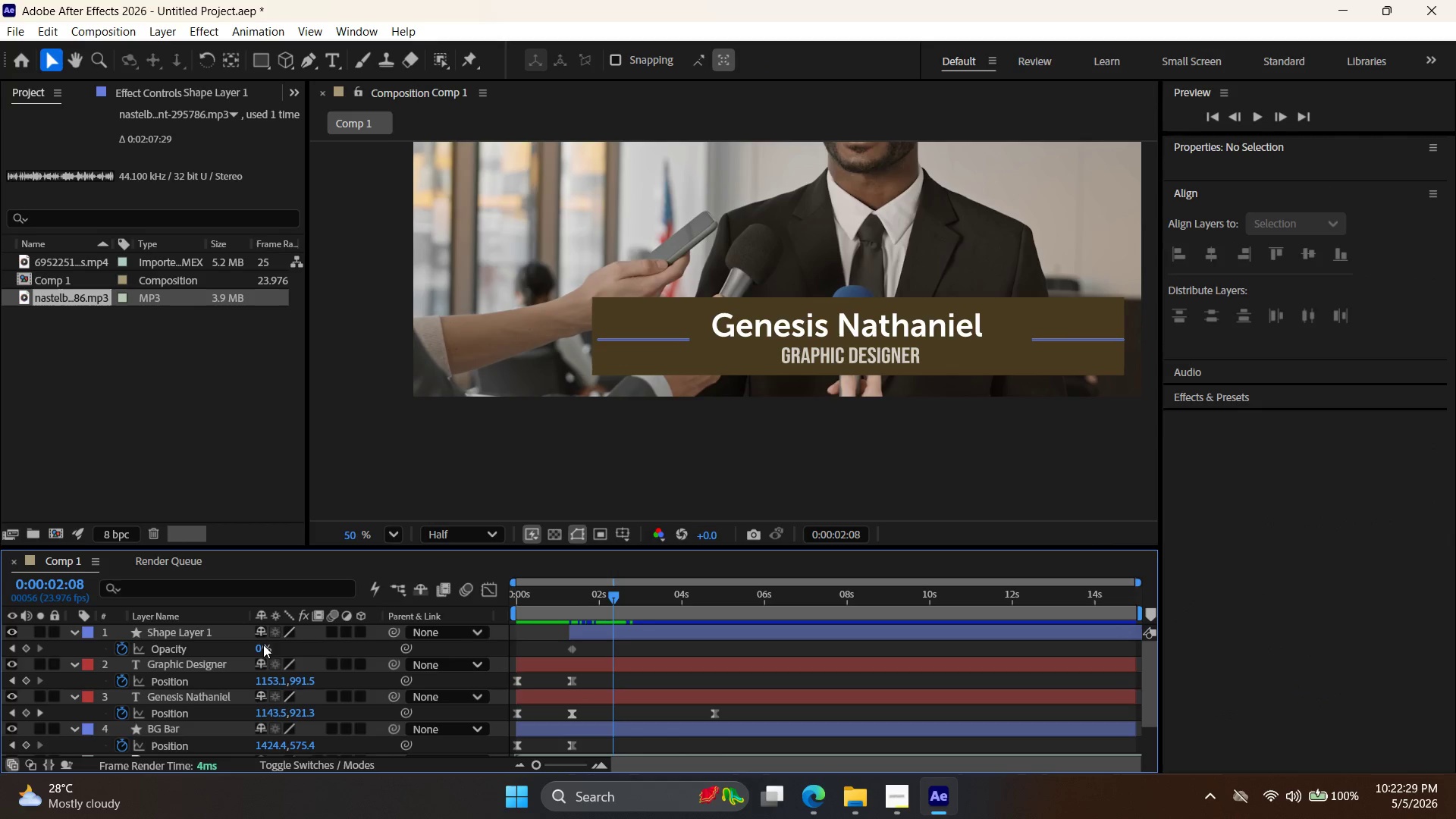 
triple_click([262, 645])
 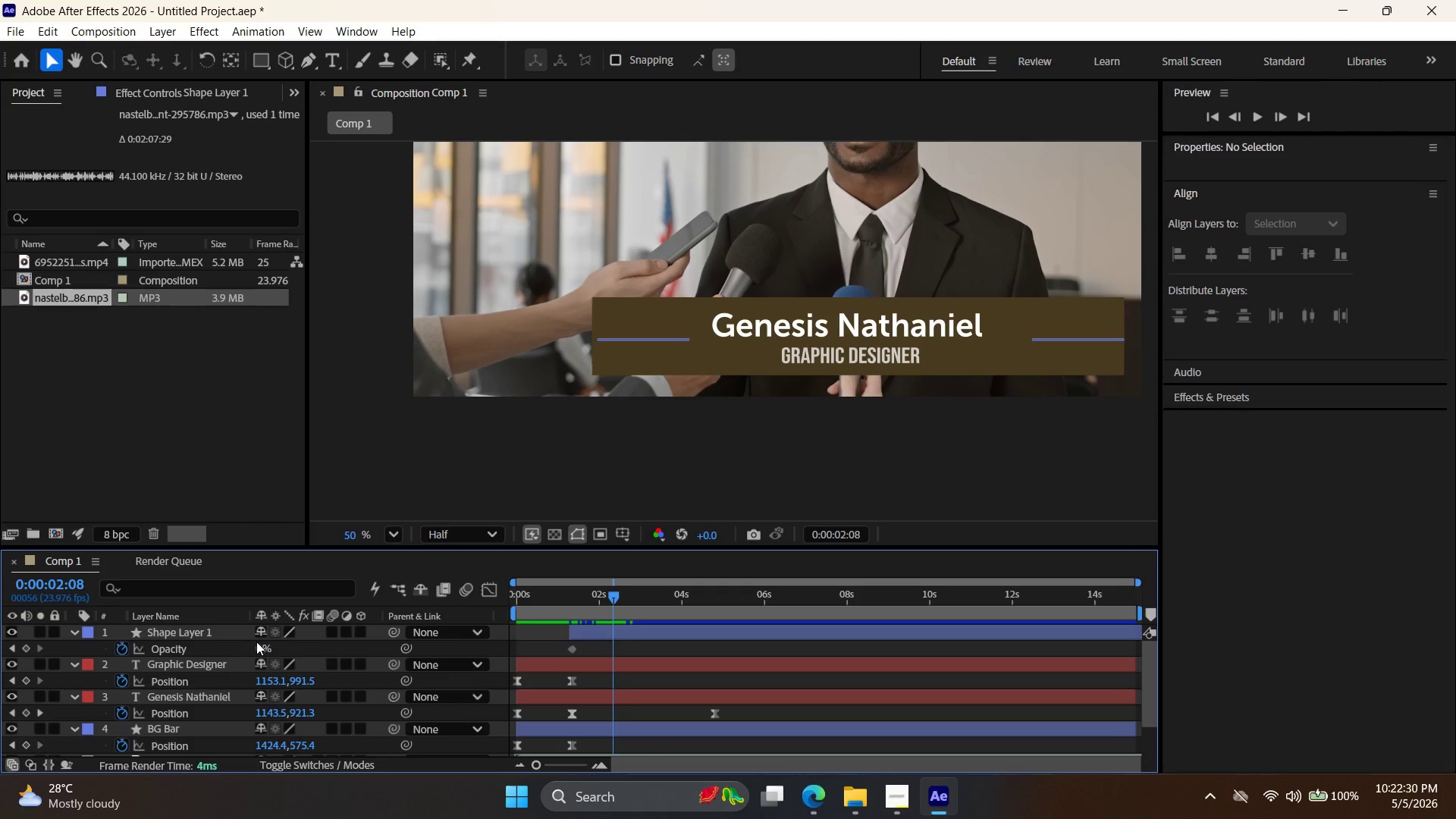 
double_click([265, 647])
 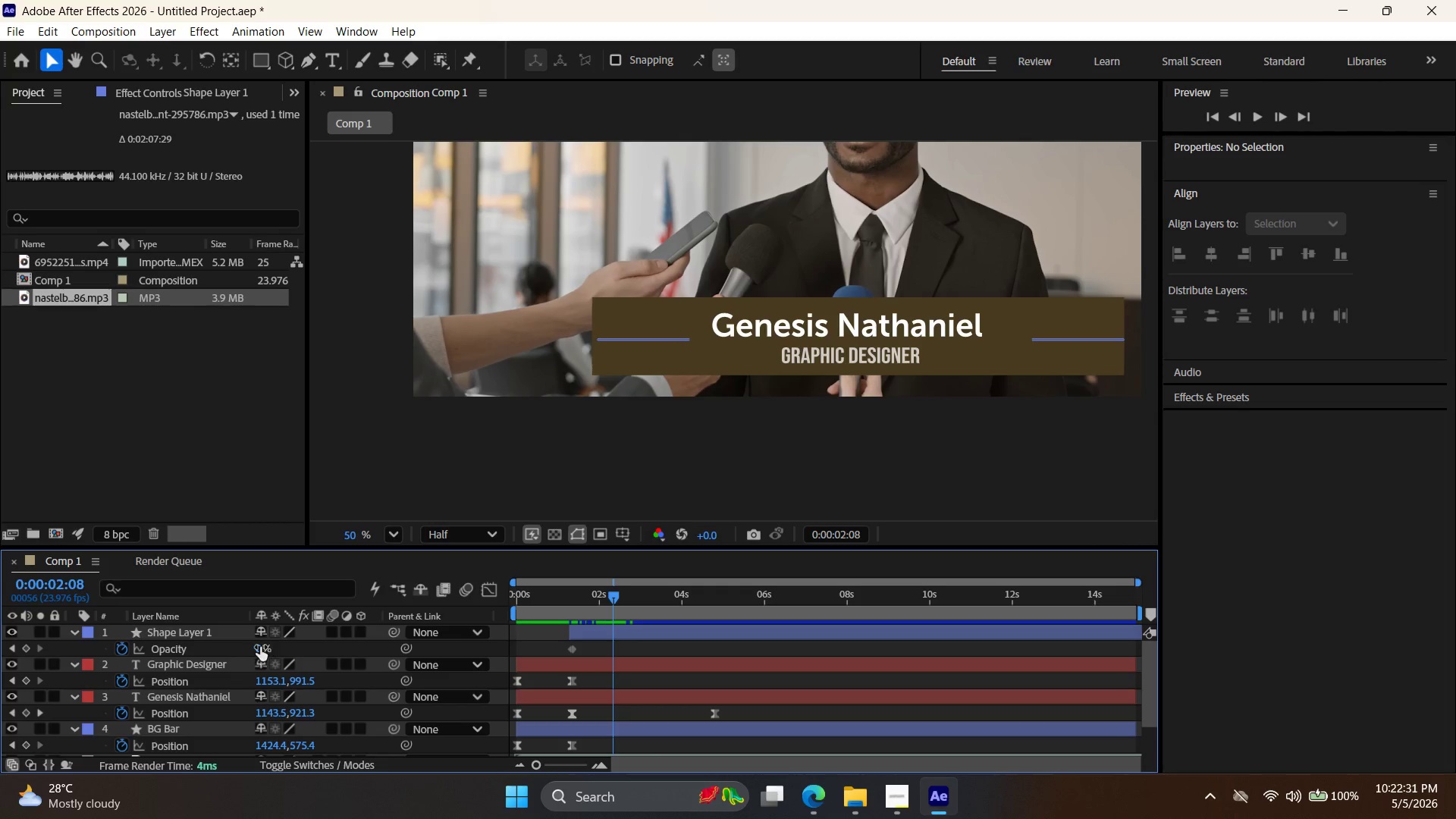 
triple_click([259, 647])
 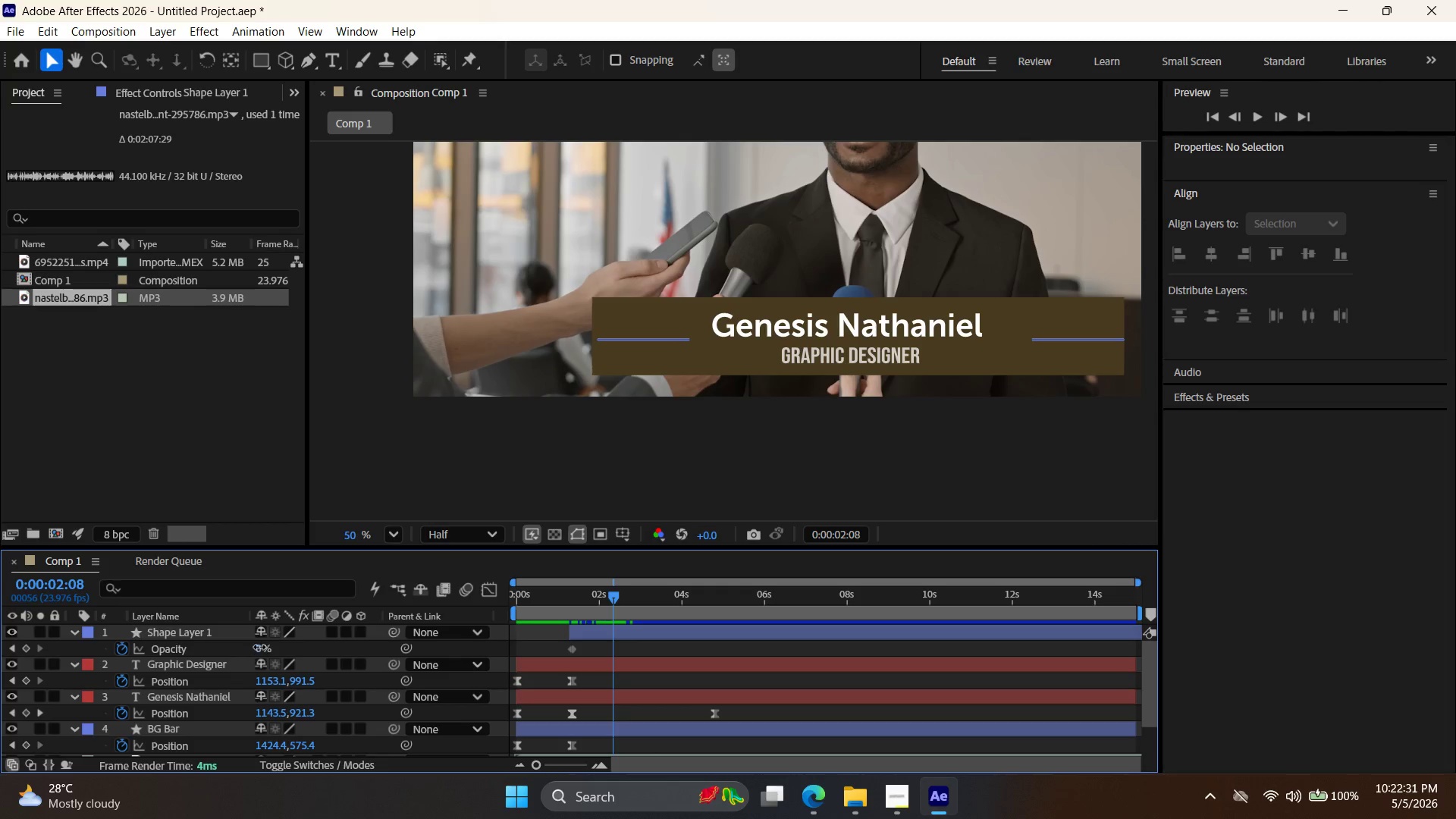 
triple_click([259, 647])
 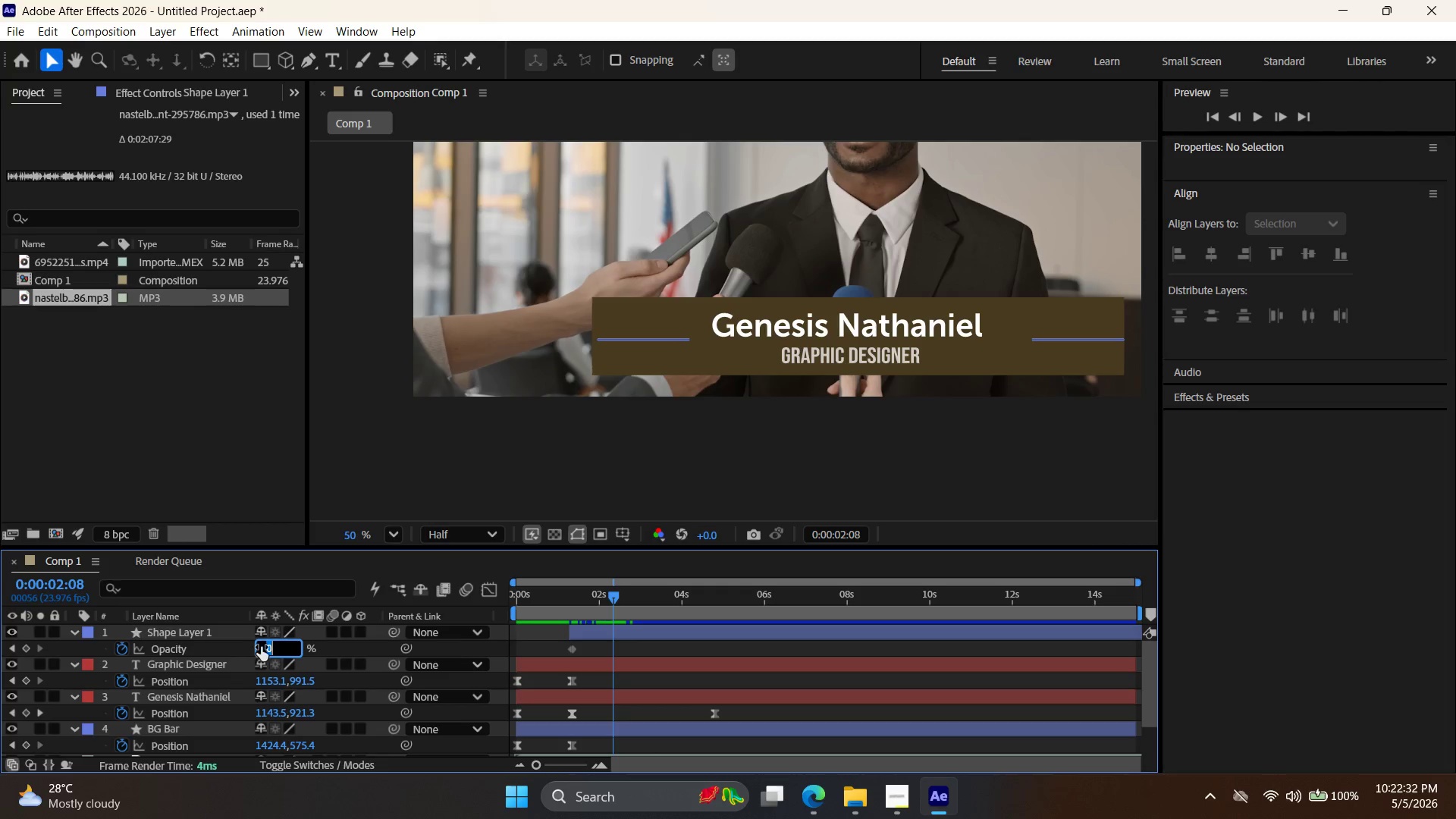 
triple_click([270, 648])
 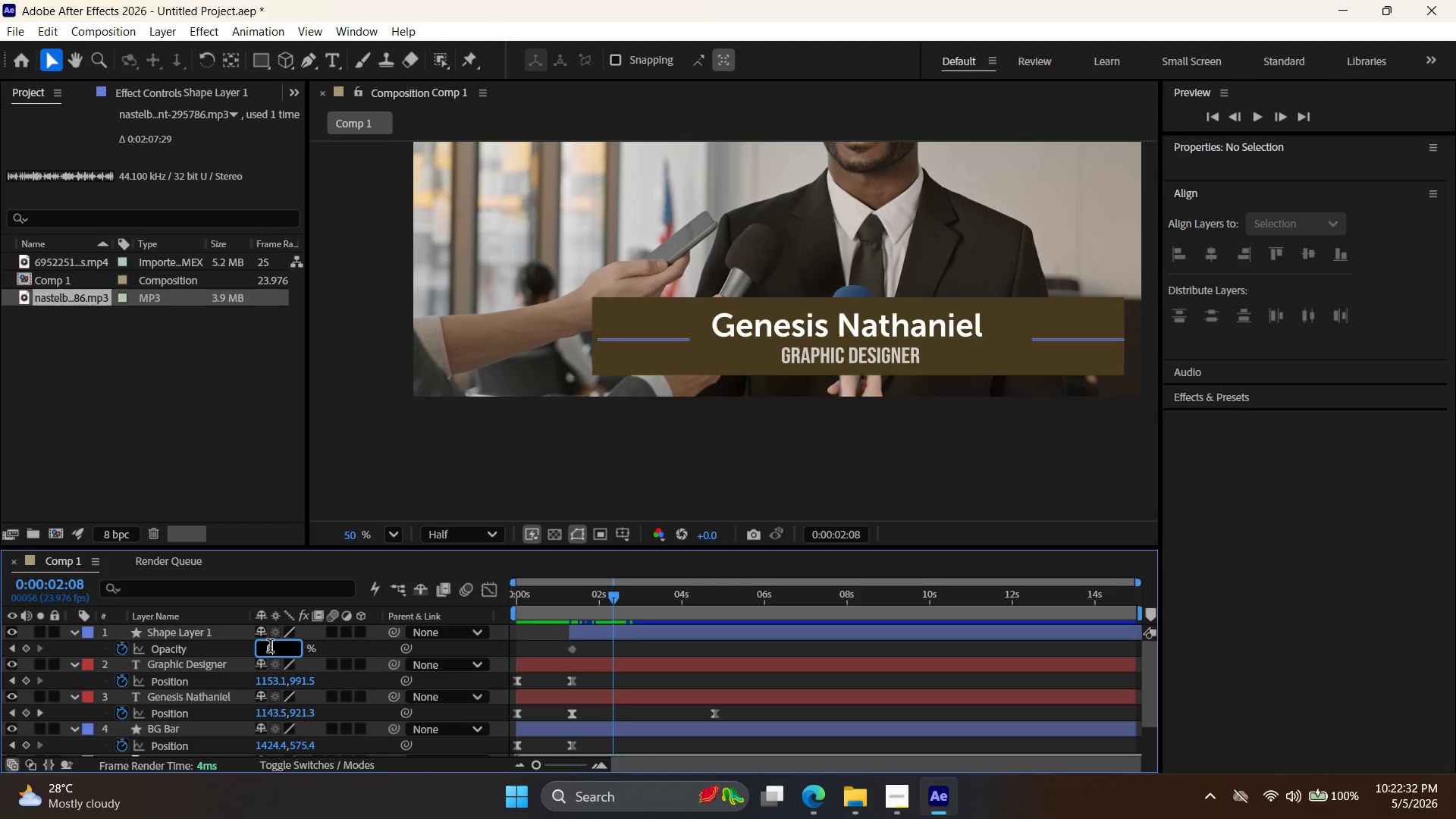 
triple_click([270, 648])
 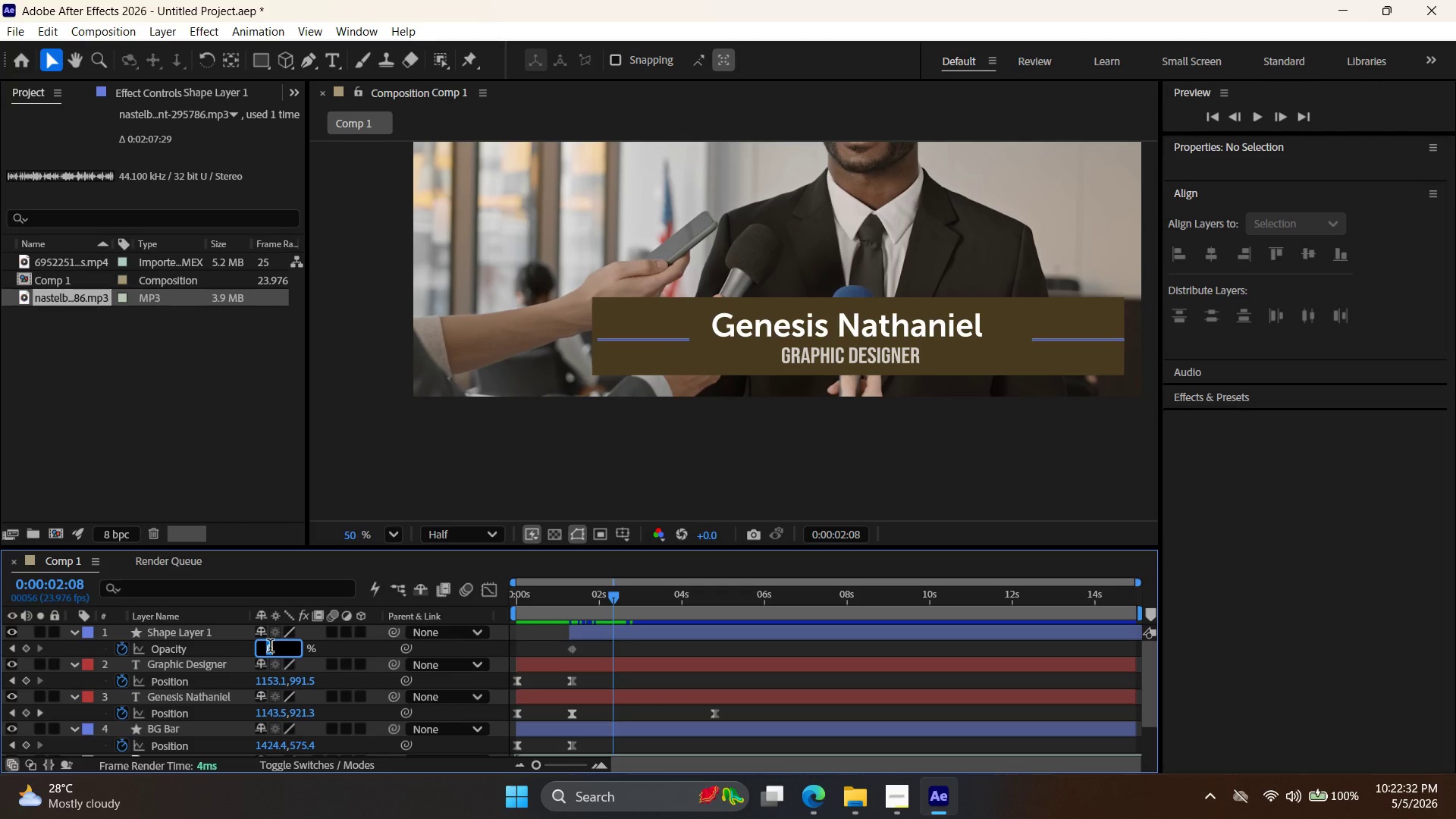 
triple_click([270, 648])
 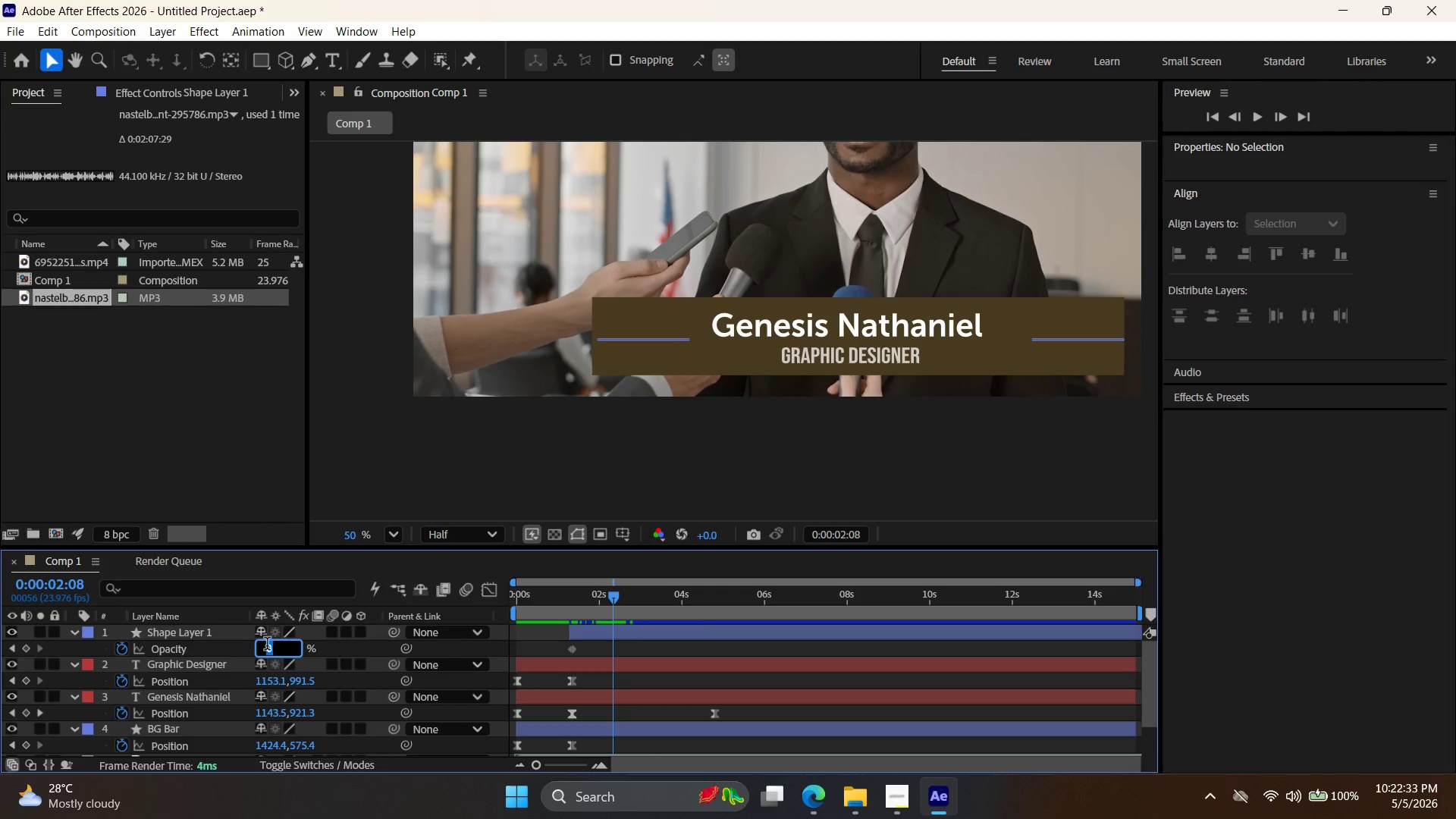 
type(100)
 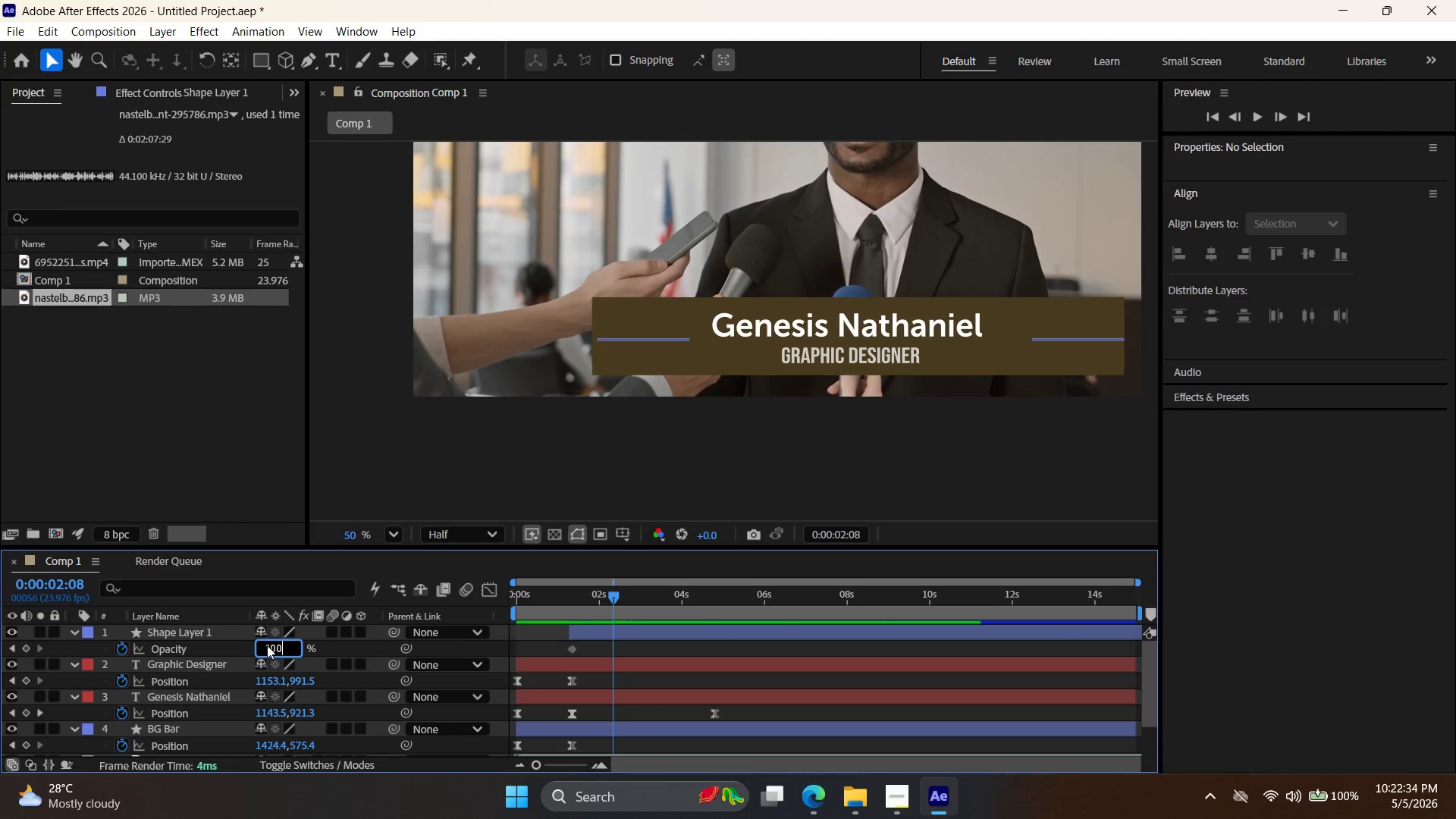 
key(Enter)
 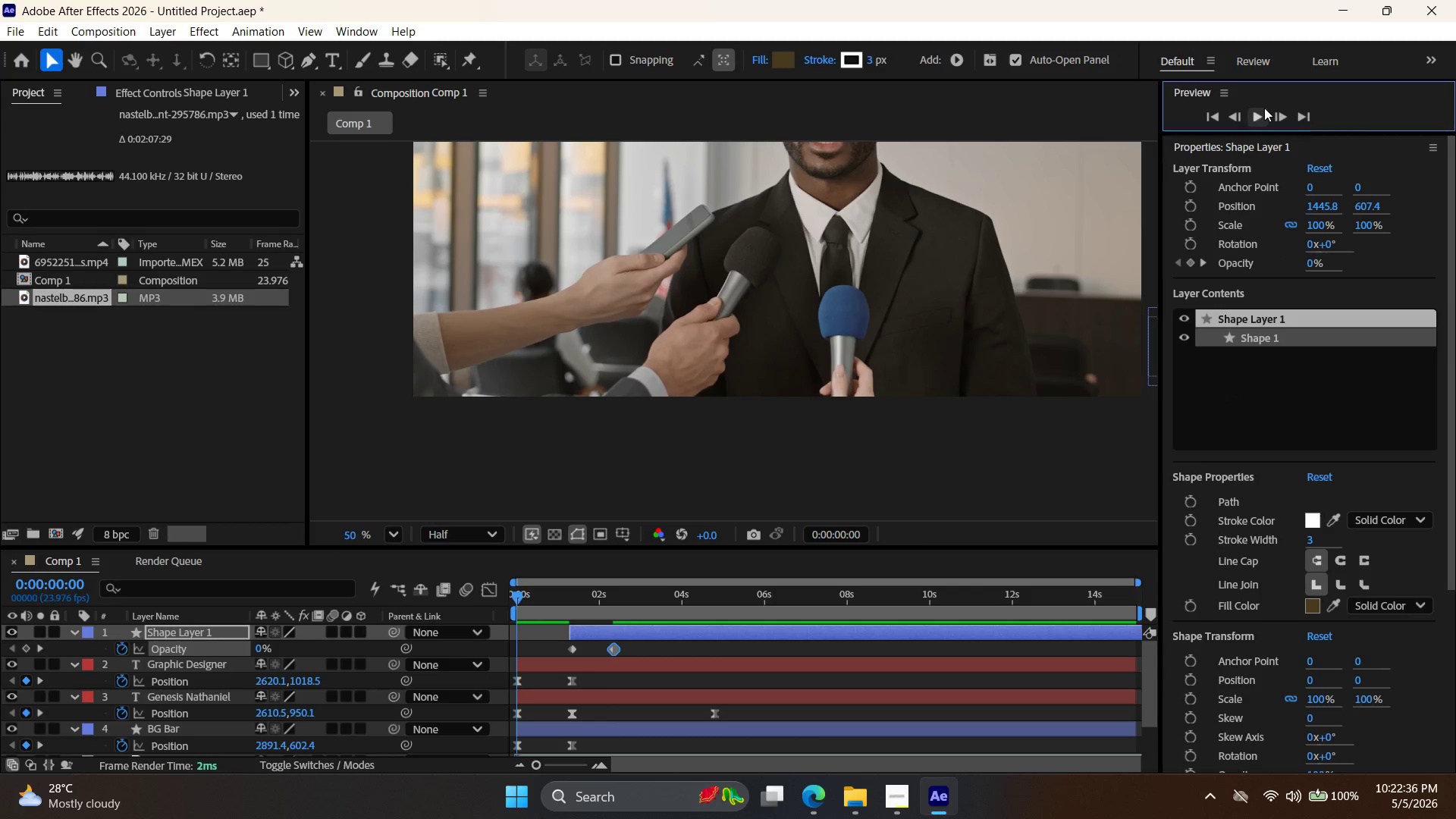 
left_click([1255, 121])
 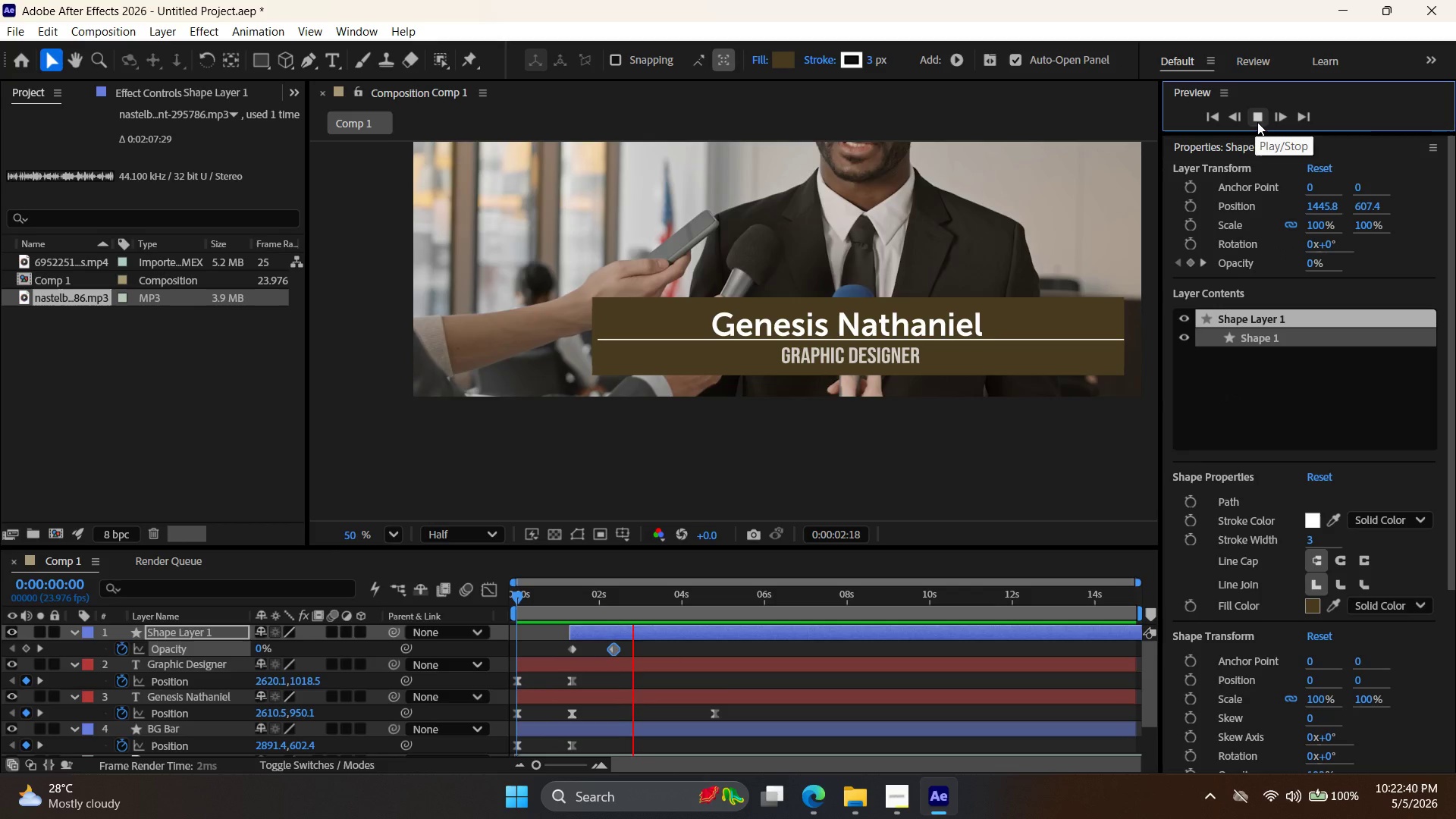 
left_click([1257, 124])
 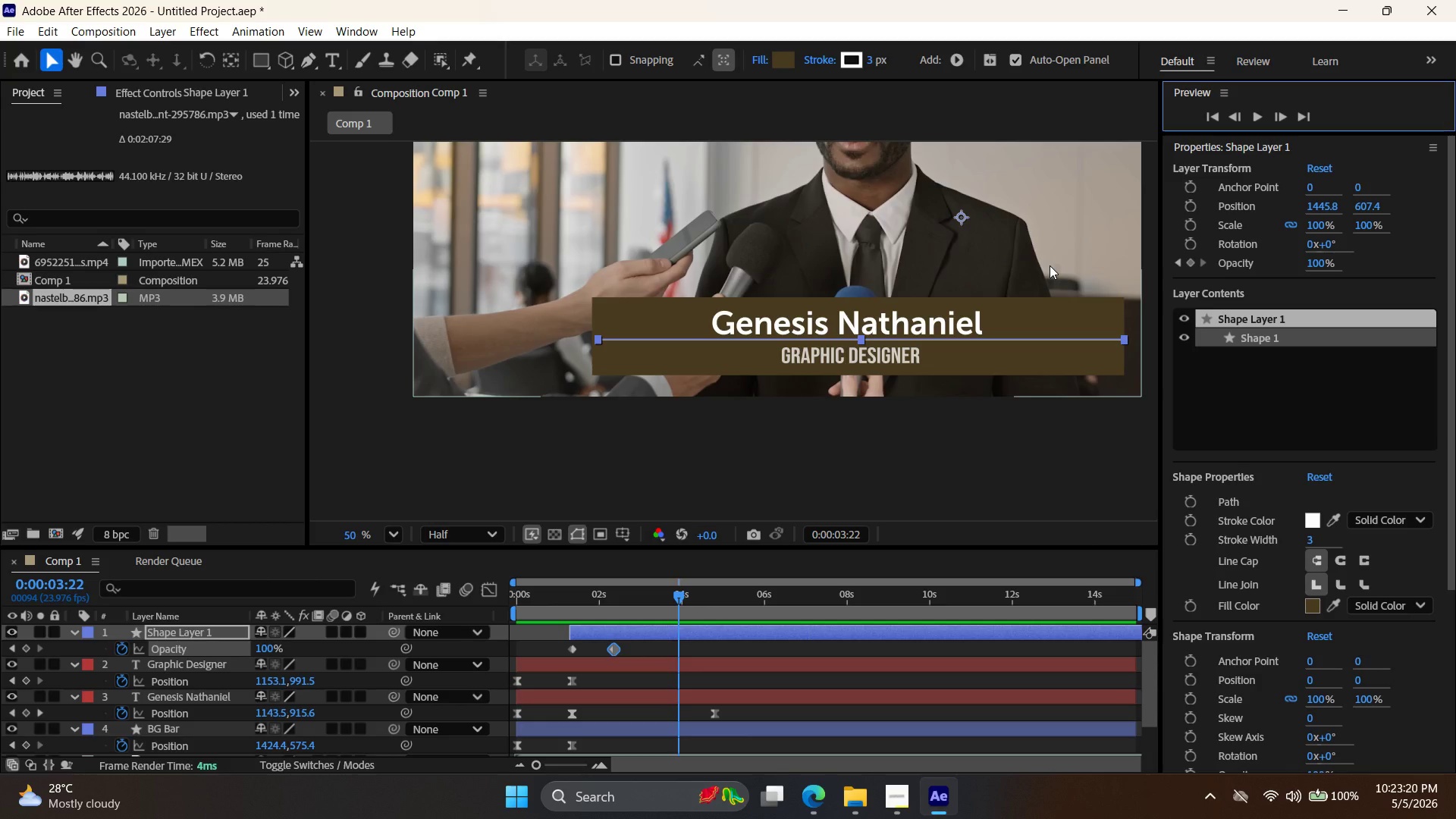 
wait(43.75)
 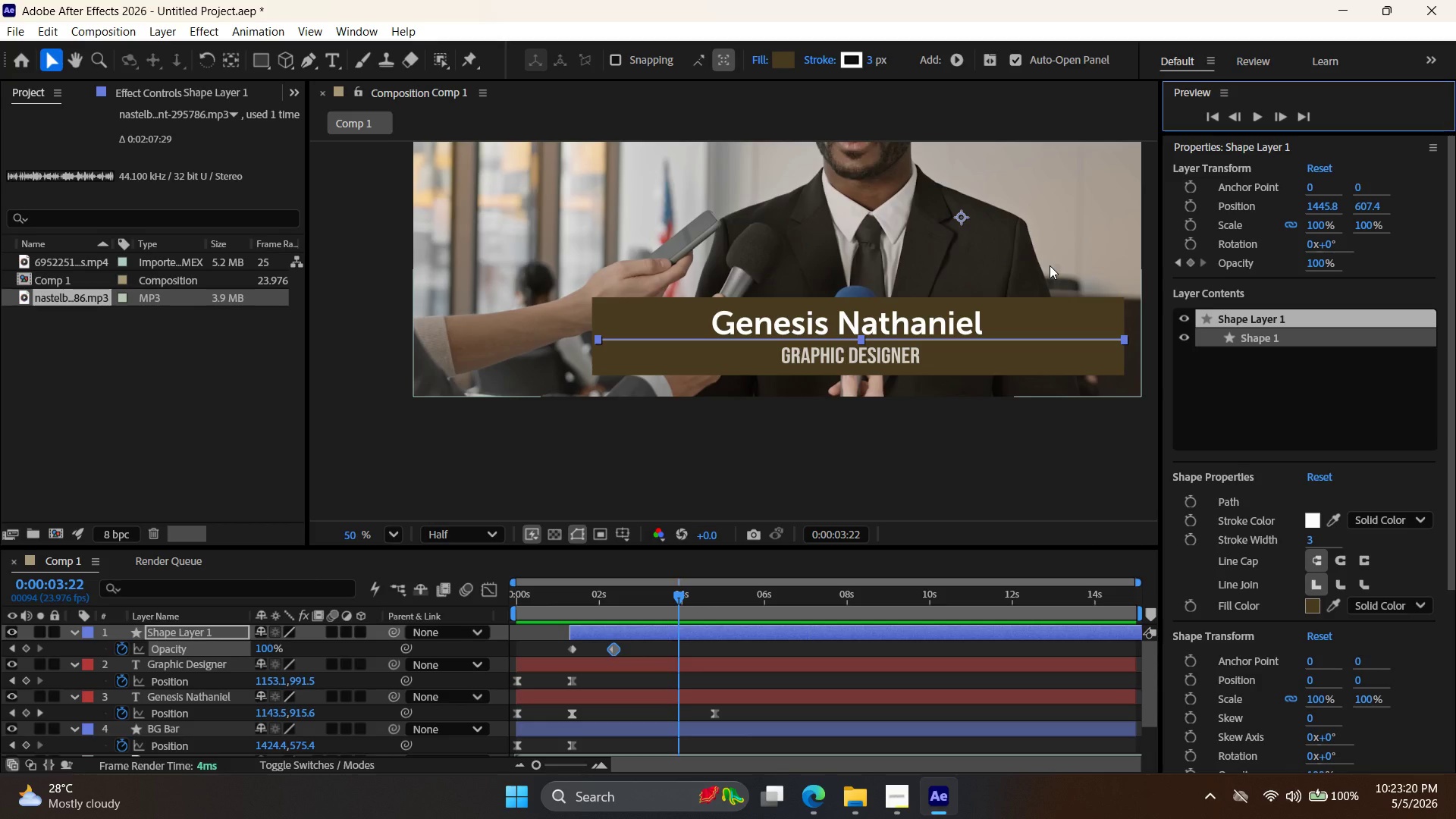 
double_click([1225, 114])
 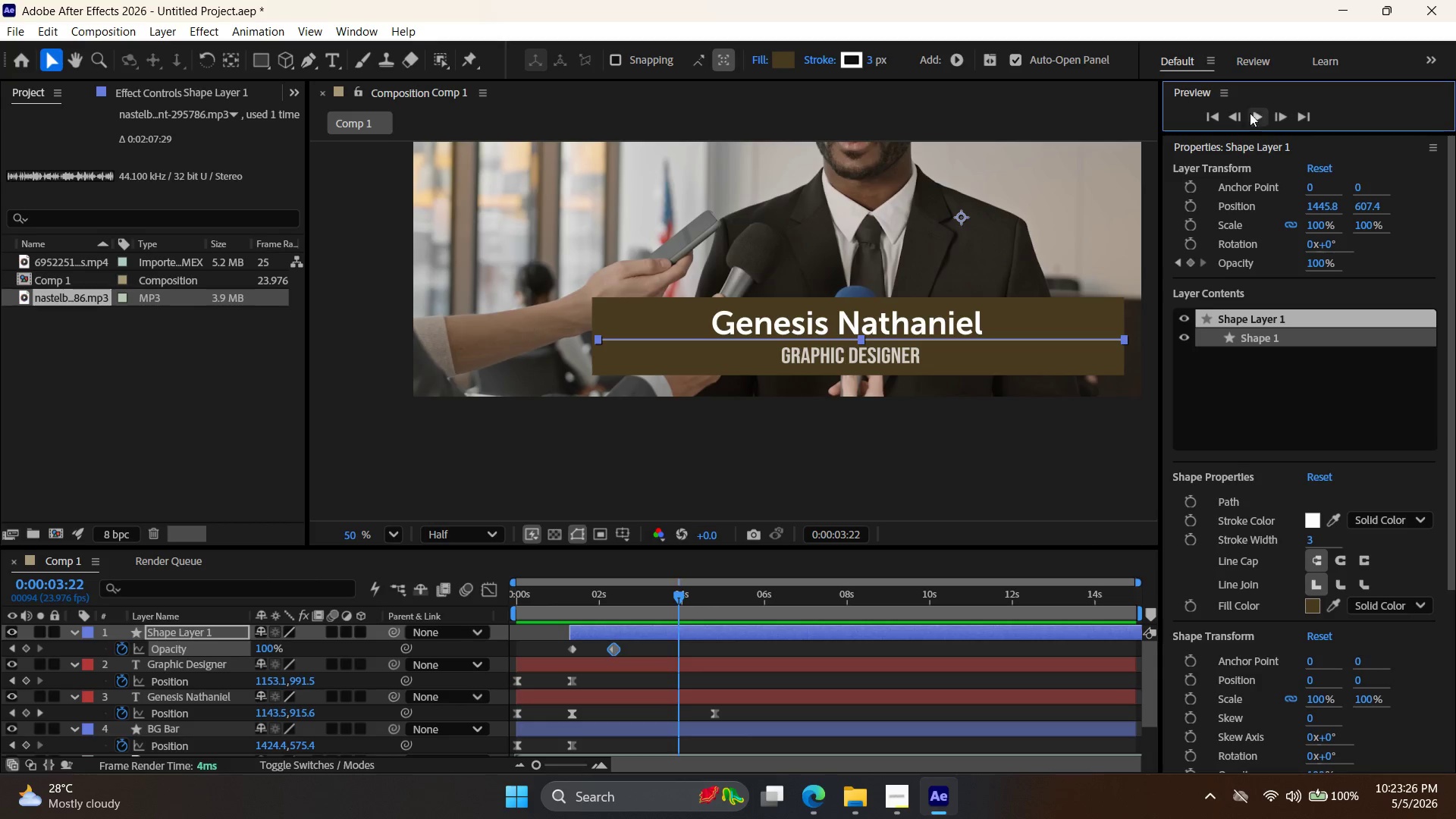 
left_click([1208, 116])
 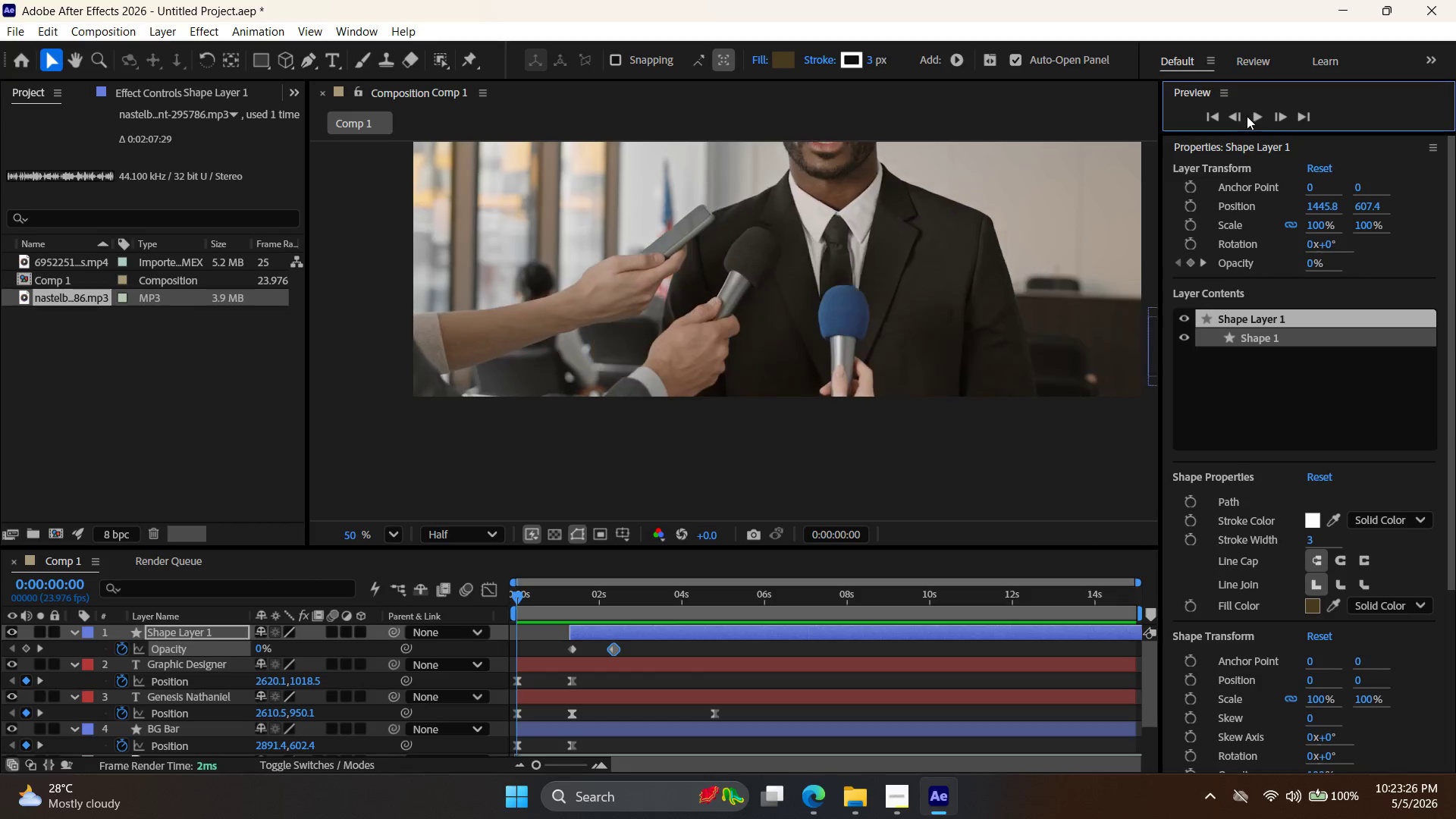 
left_click([1257, 116])
 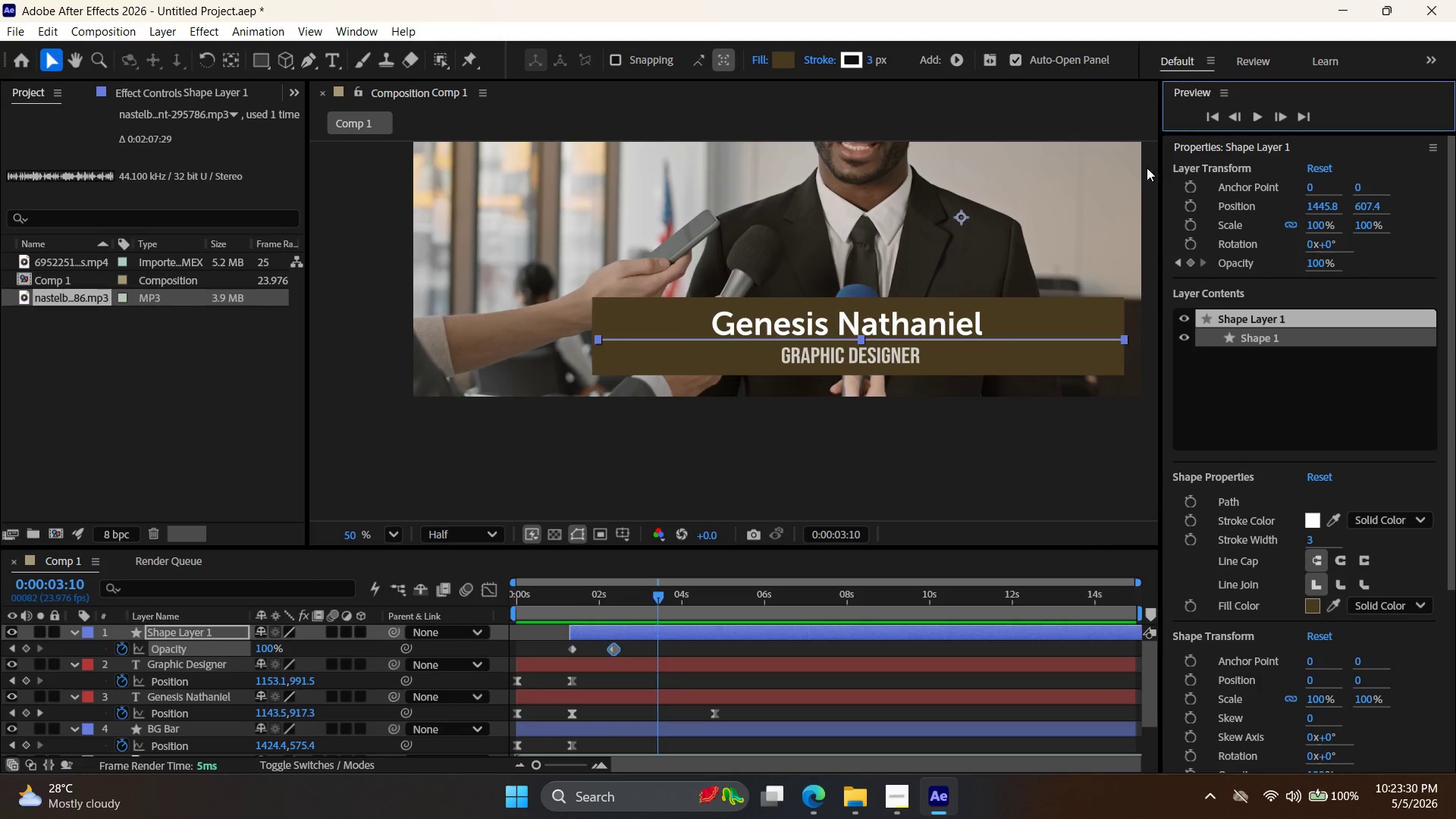 
wait(5.52)
 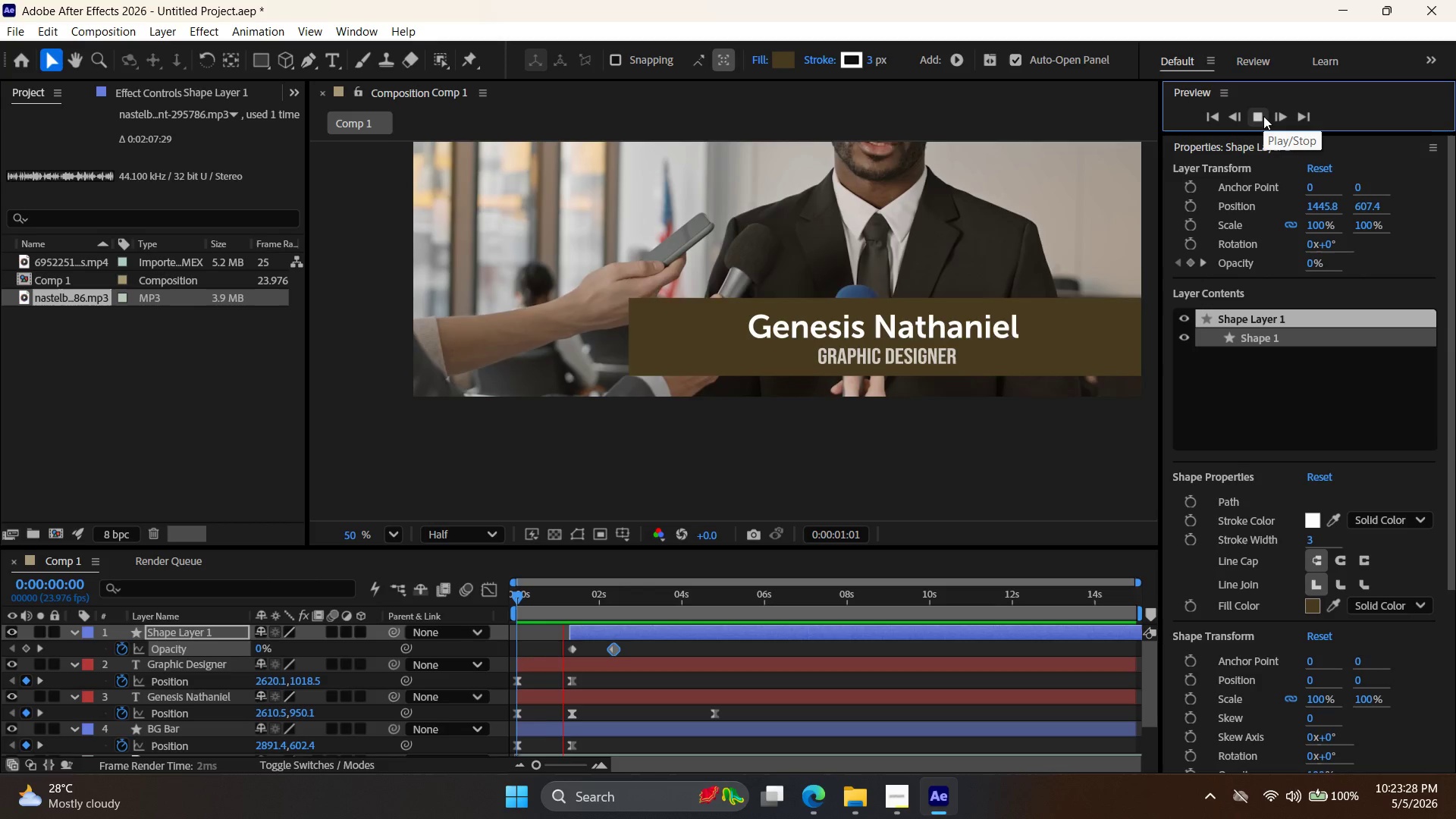 
left_click([873, 356])
 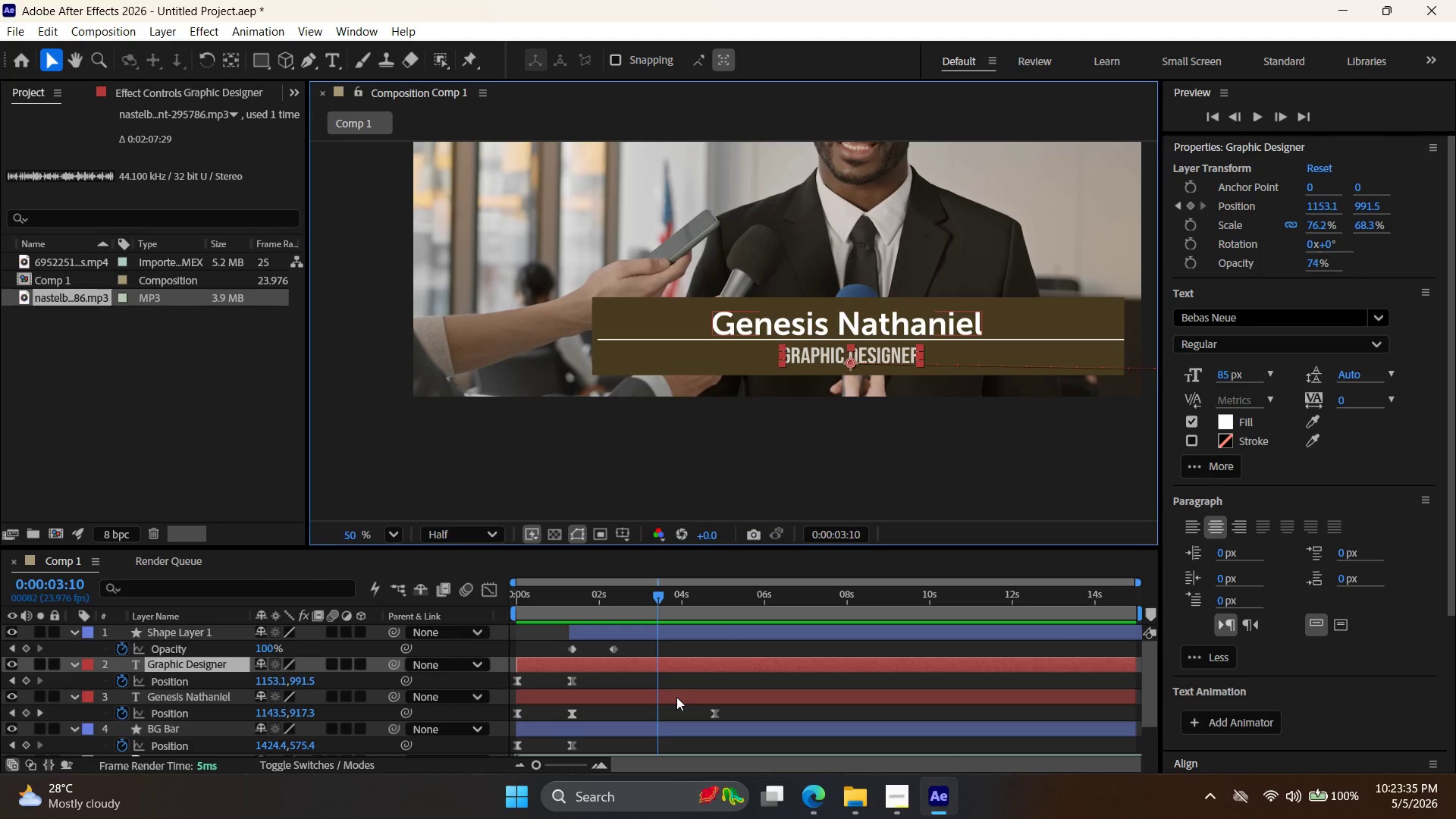 
scroll: coordinate [690, 602], scroll_direction: down, amount: 1.0
 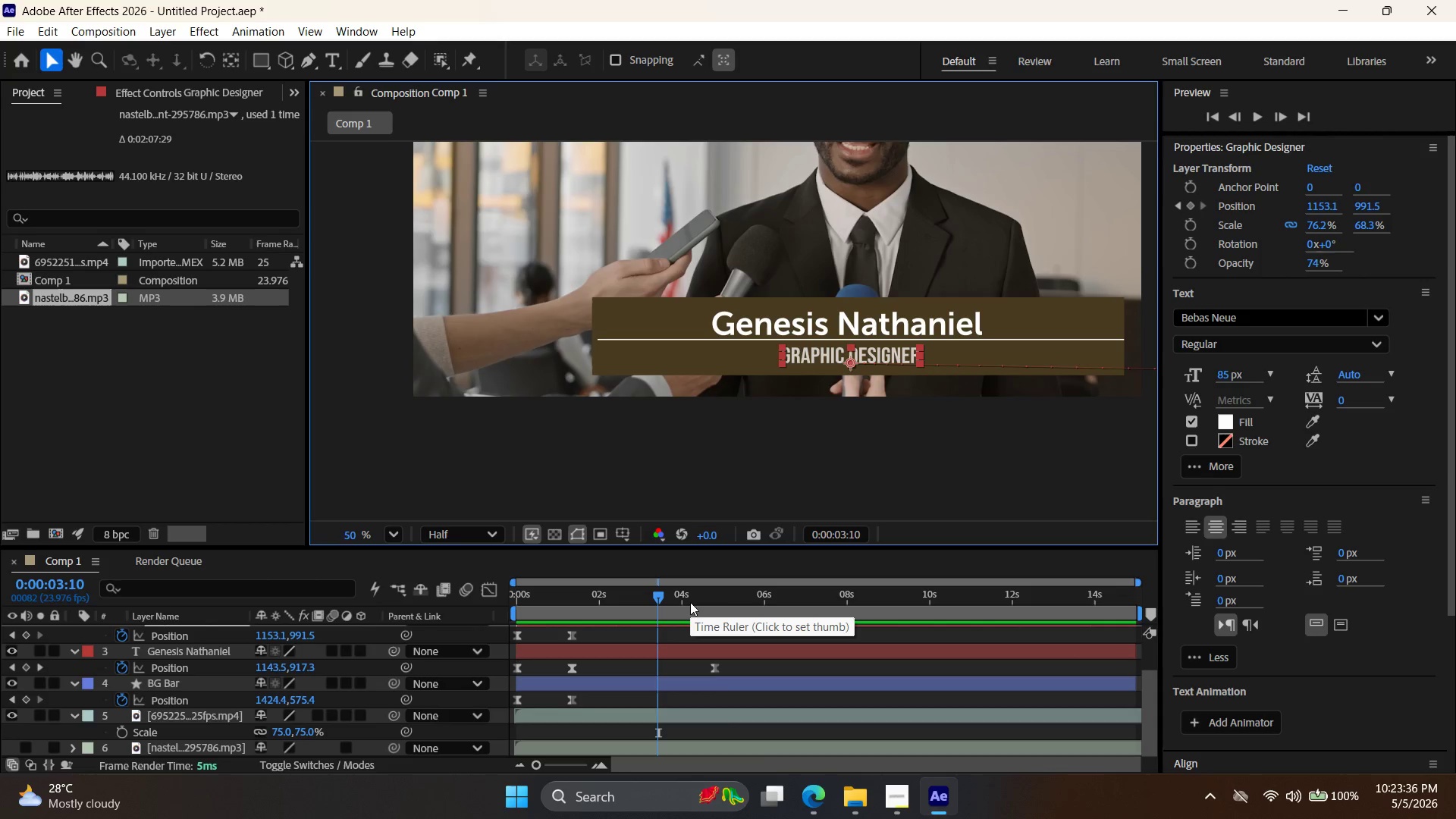 
scroll: coordinate [681, 641], scroll_direction: up, amount: 1.0
 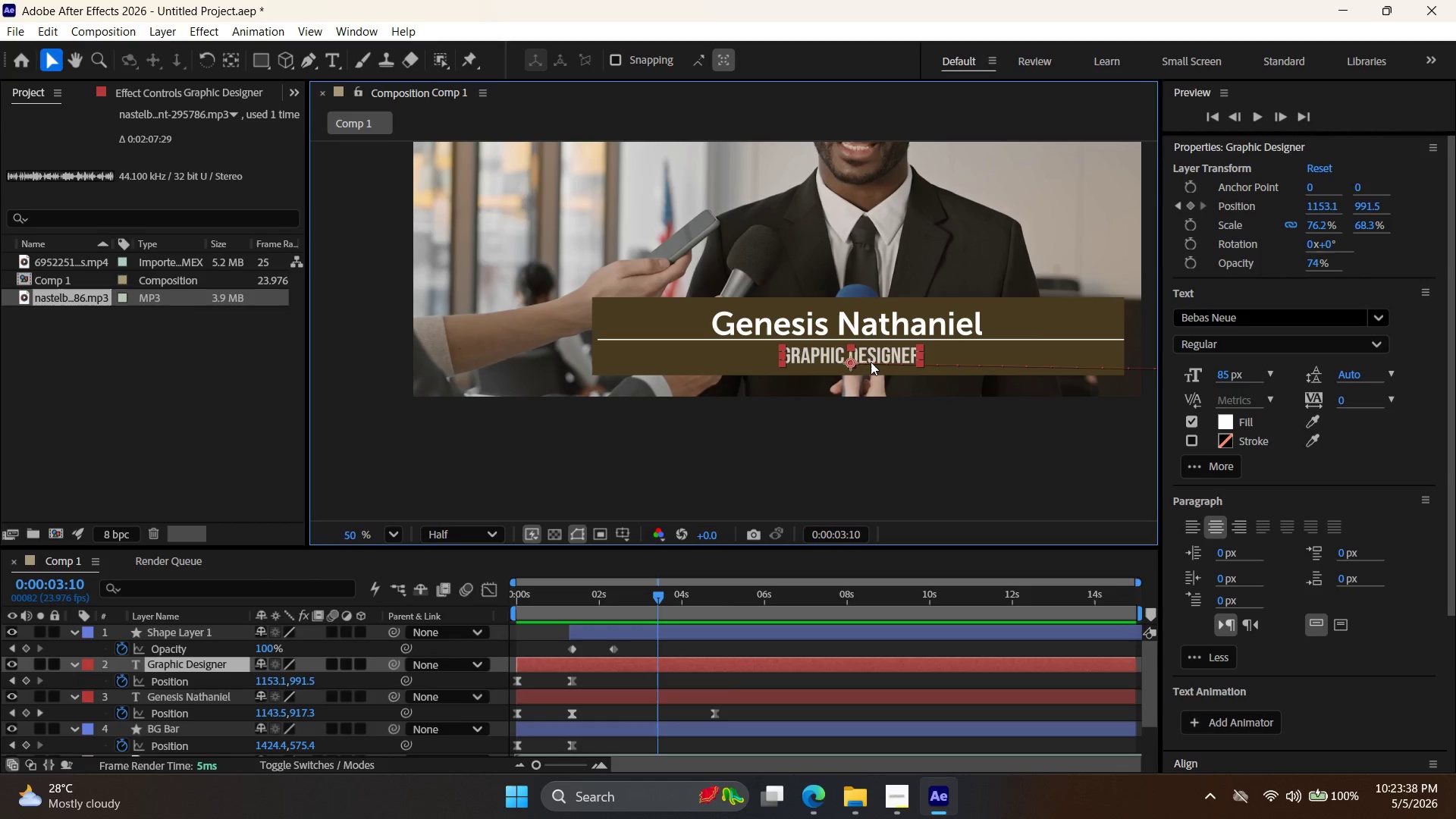 
left_click([877, 353])
 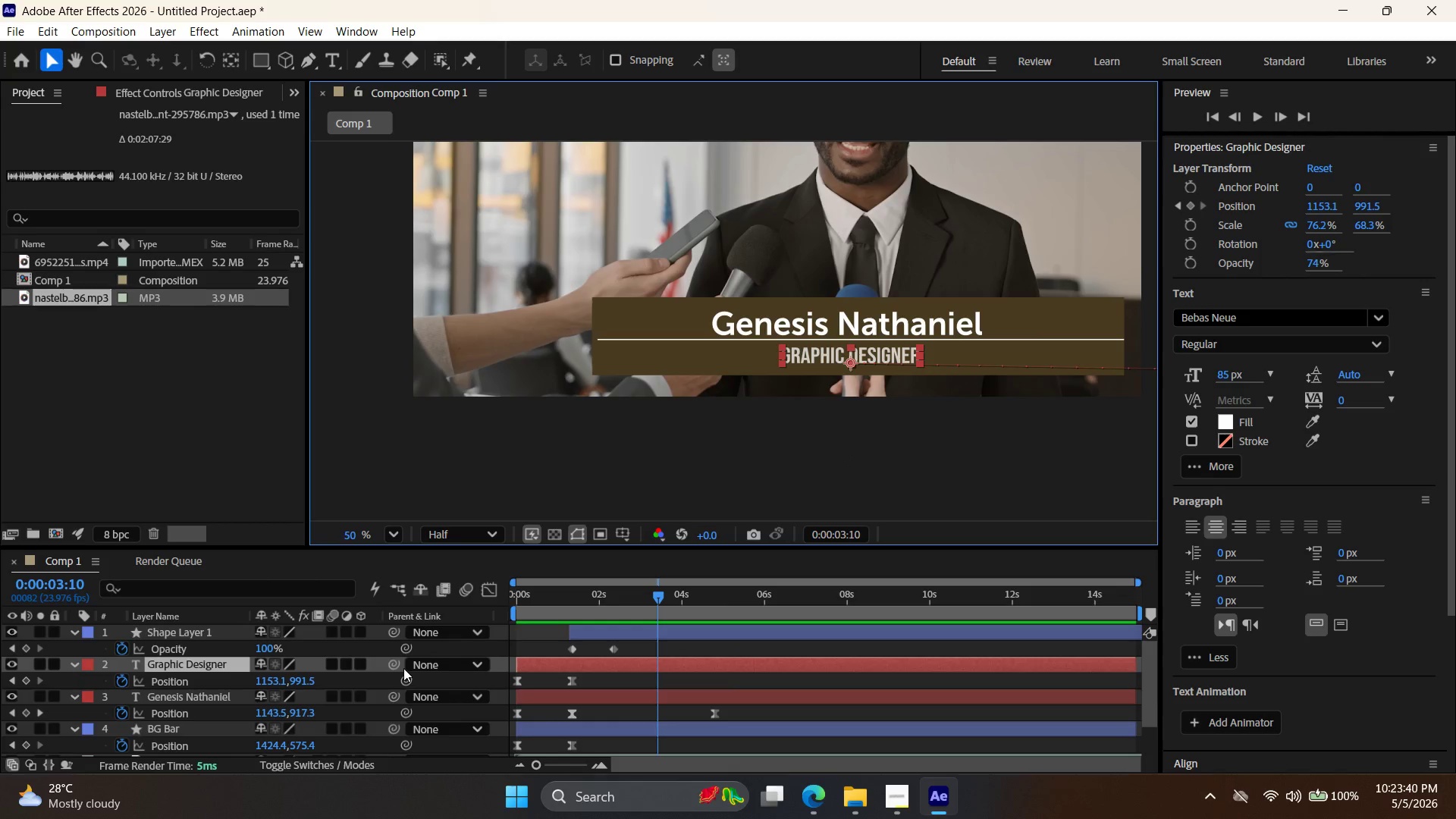 
left_click([550, 661])
 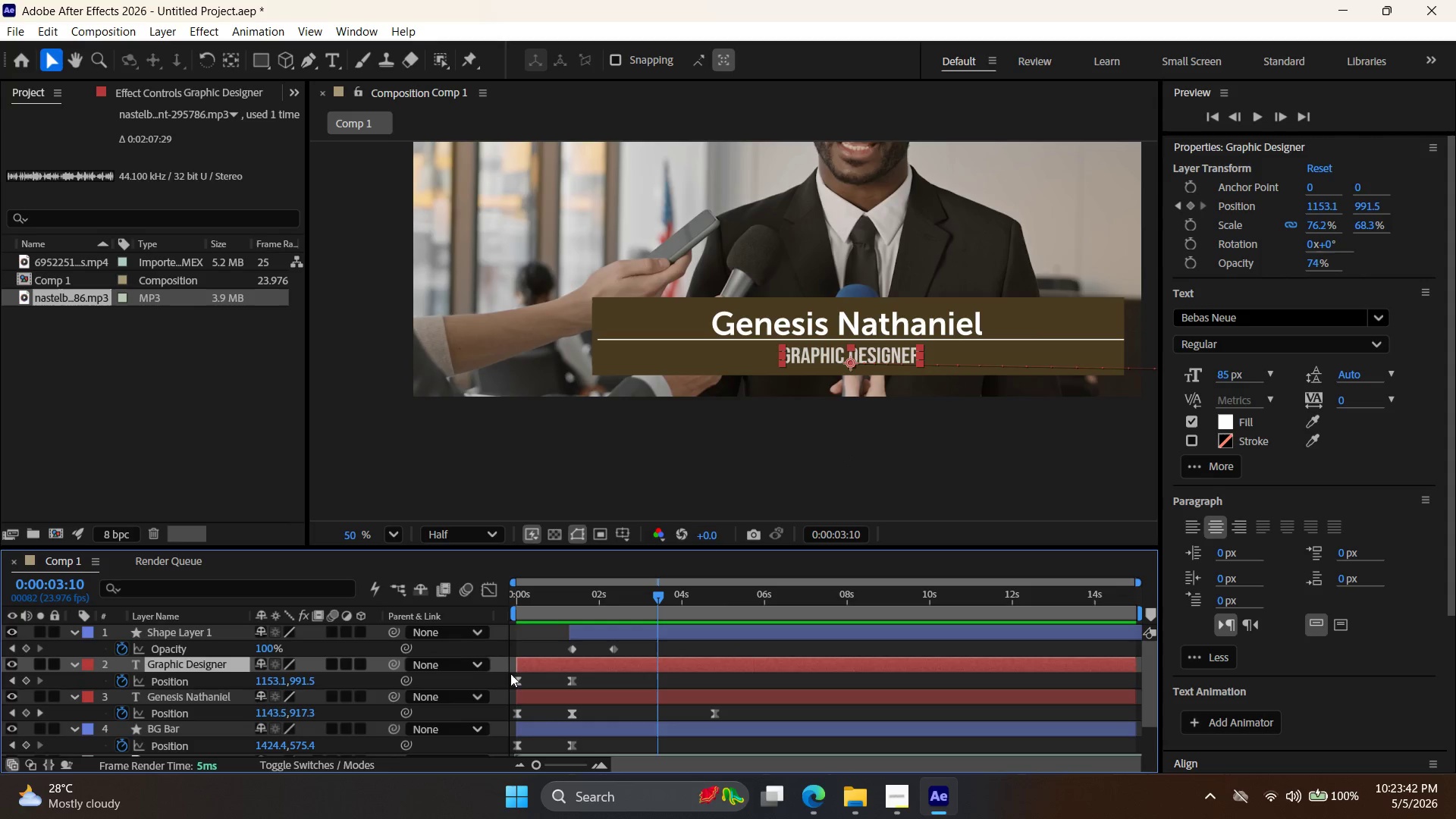 
left_click([516, 676])
 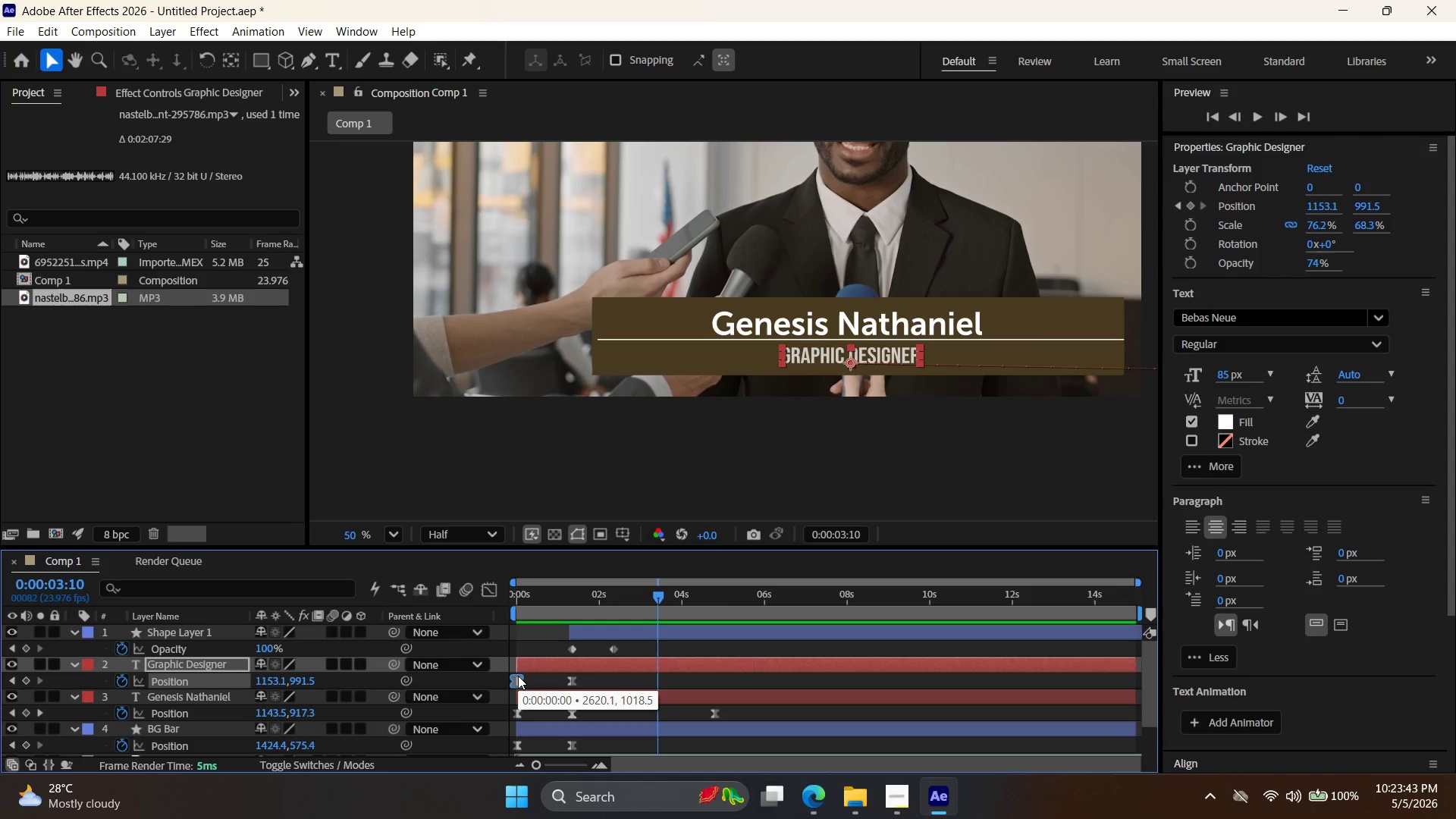 
key(Delete)
 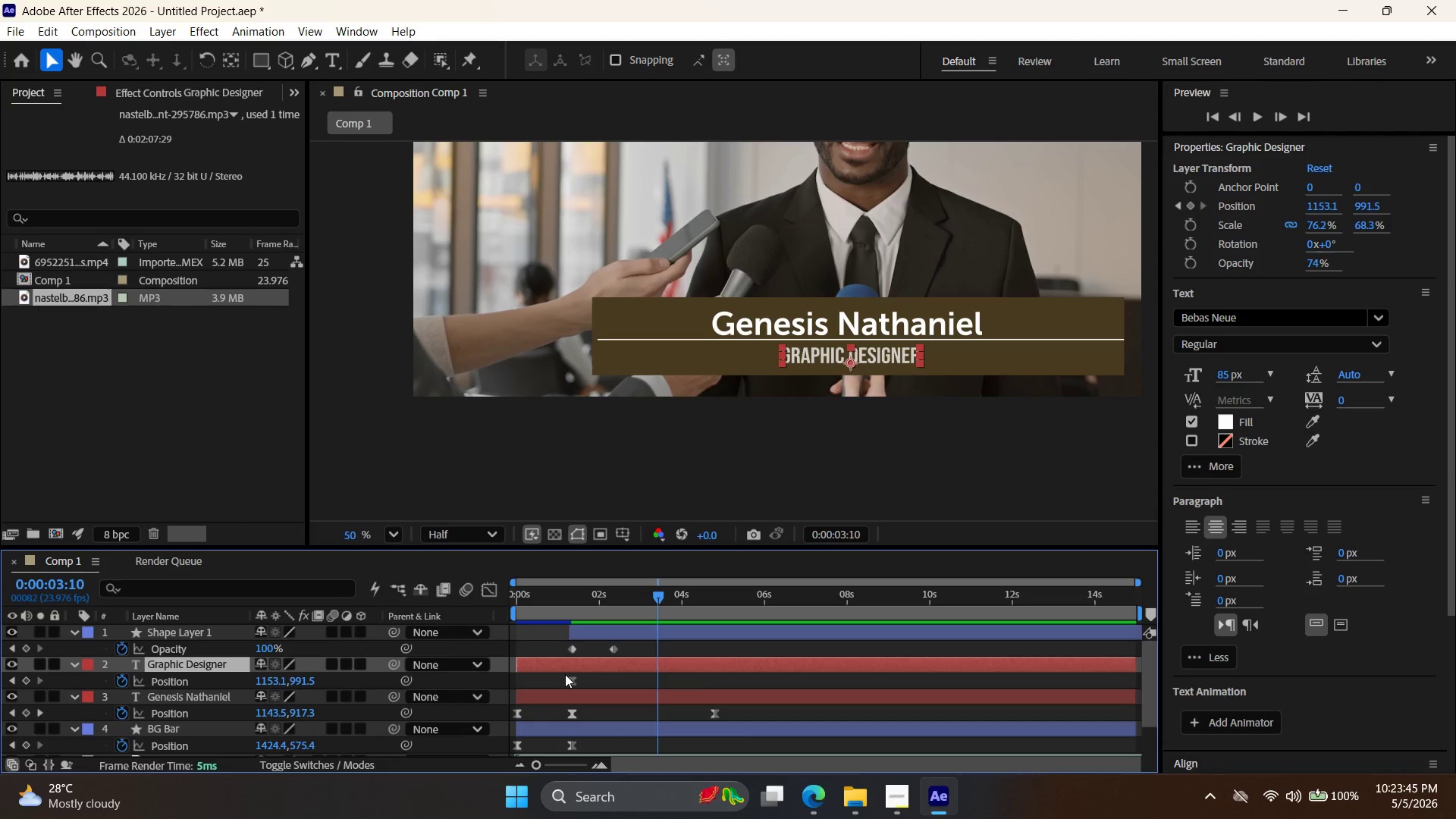 
left_click([570, 676])
 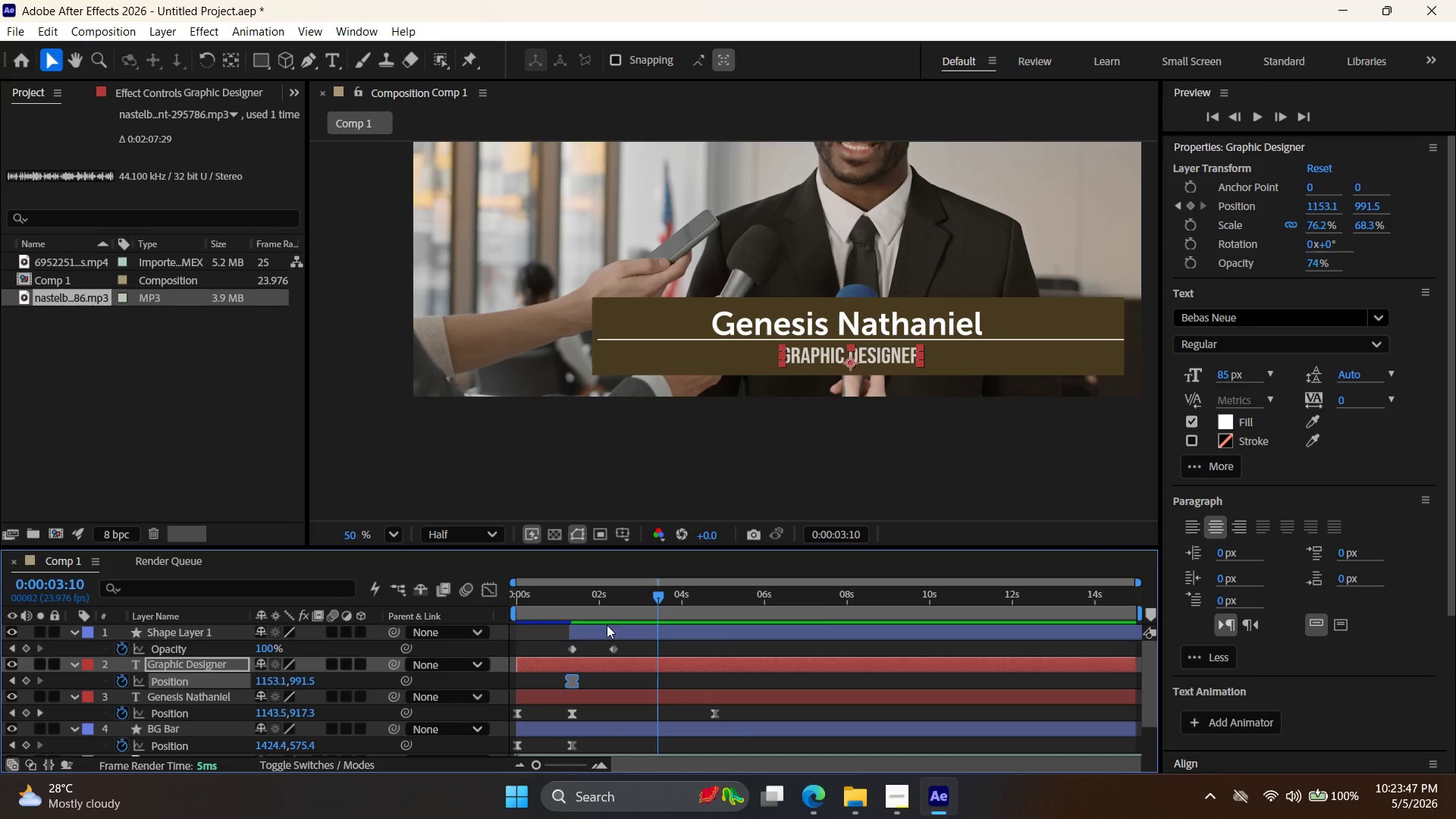 
left_click_drag(start_coordinate=[659, 597], to_coordinate=[574, 601])
 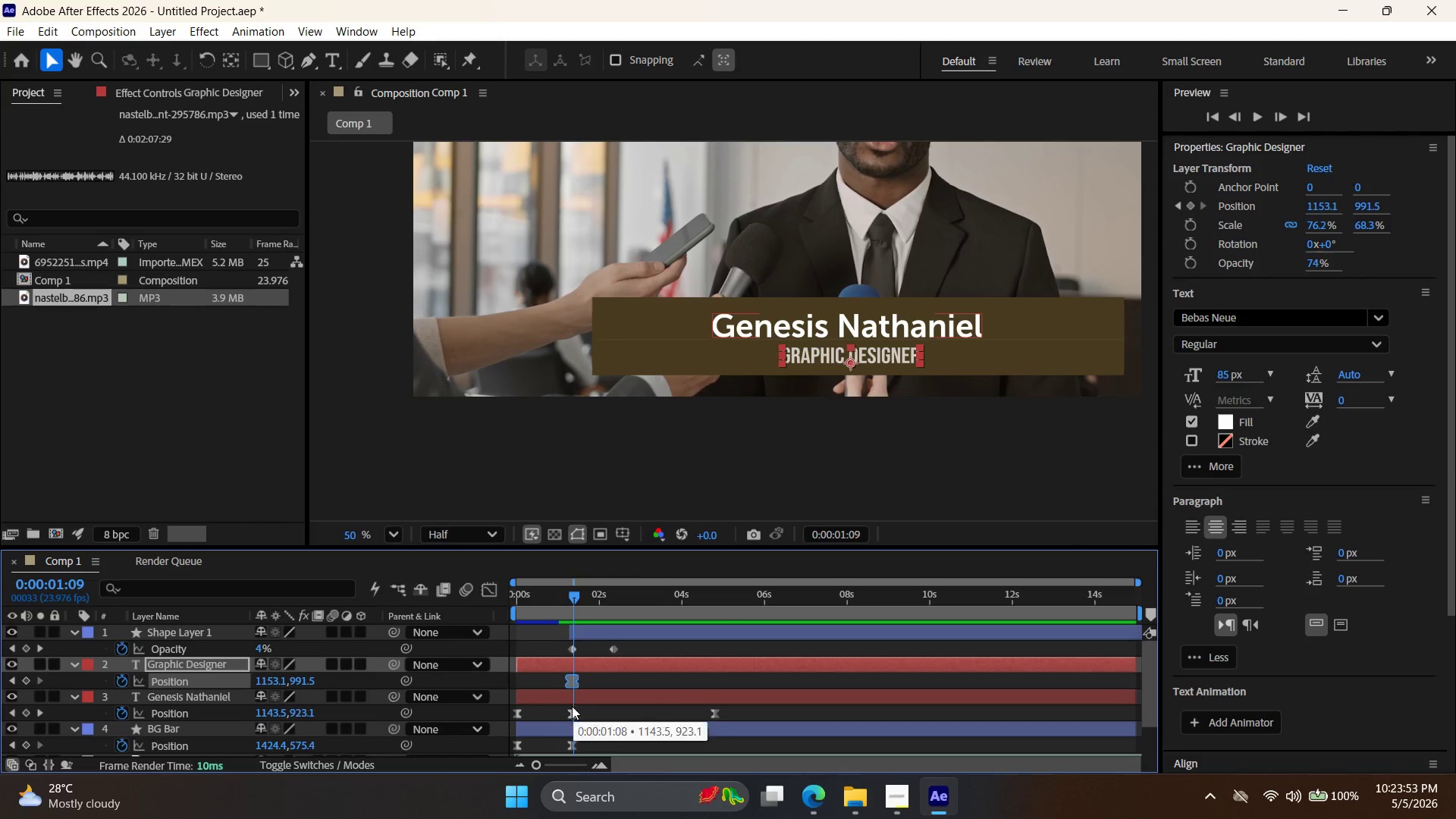 
left_click([570, 677])
 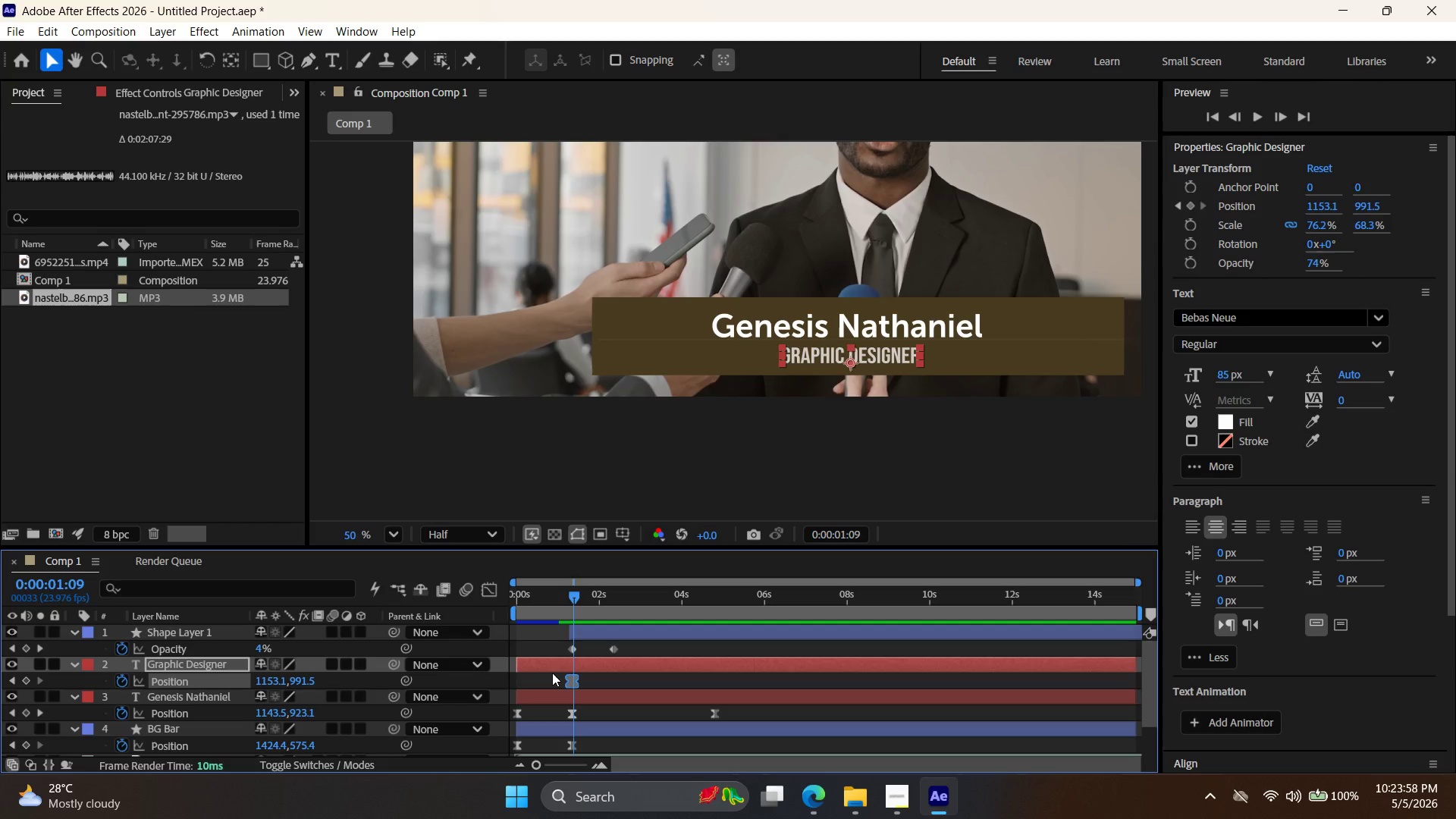 
wait(6.14)
 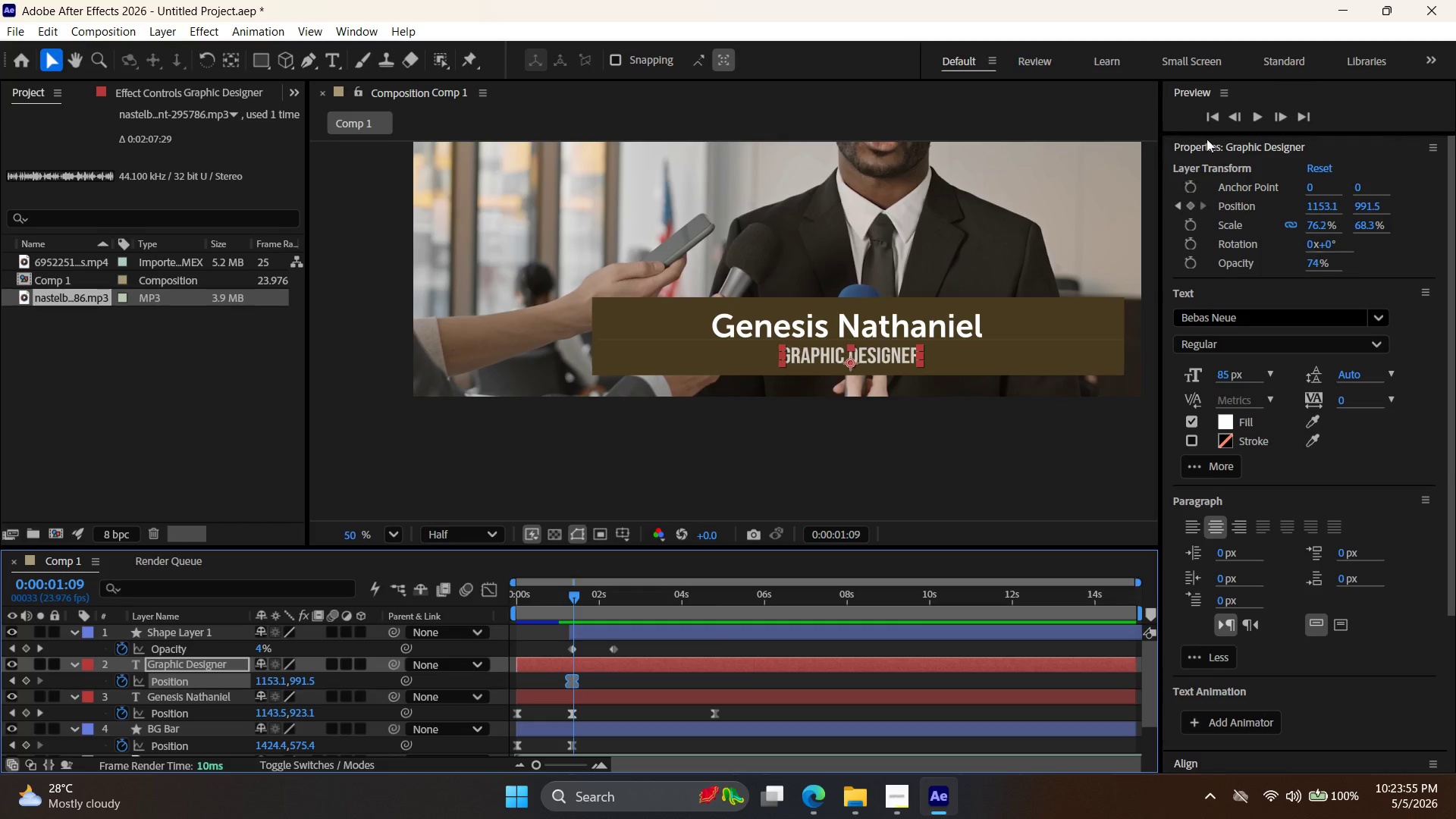 
left_click_drag(start_coordinate=[573, 678], to_coordinate=[607, 680])
 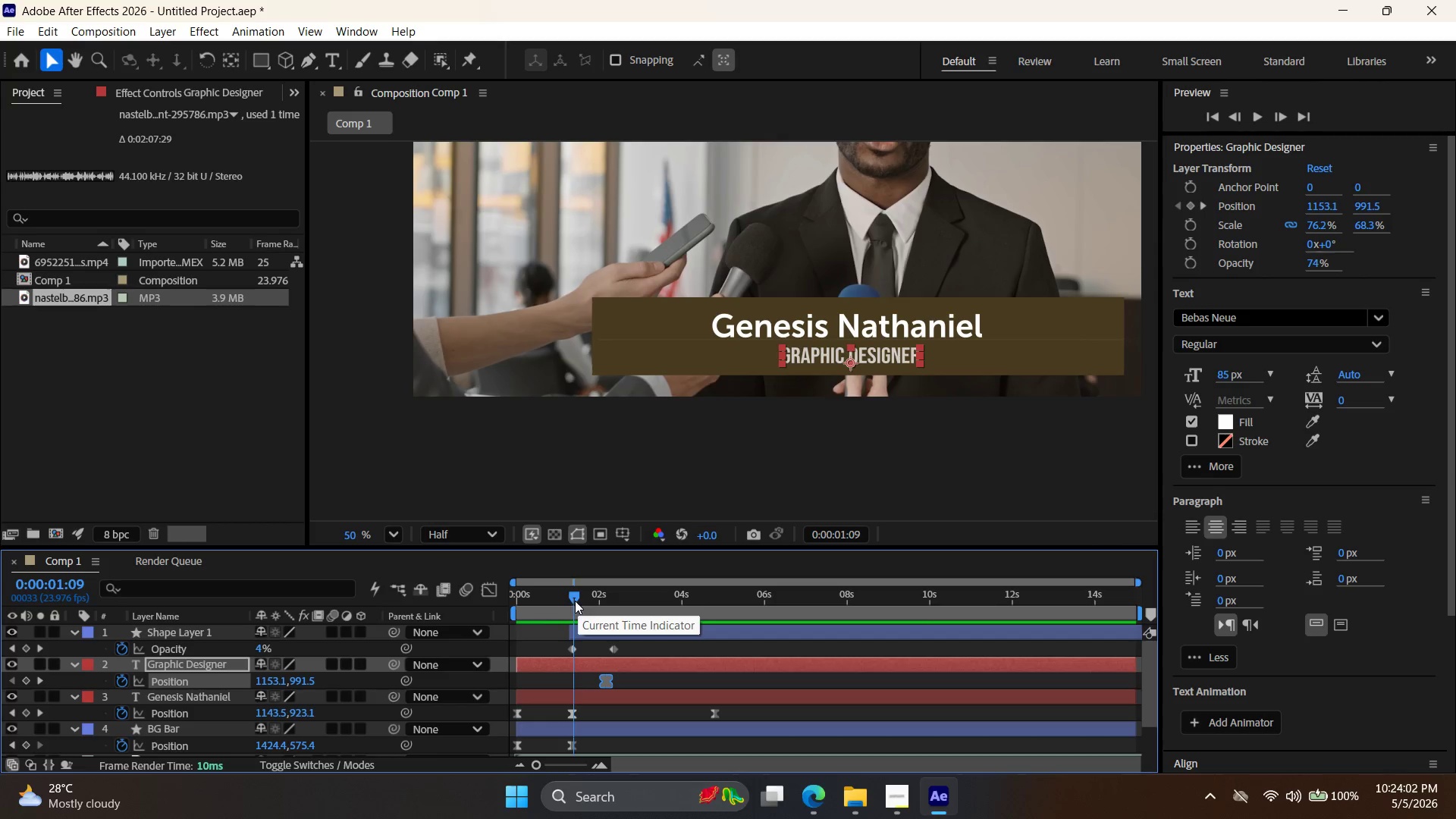 
left_click_drag(start_coordinate=[574, 596], to_coordinate=[579, 612])
 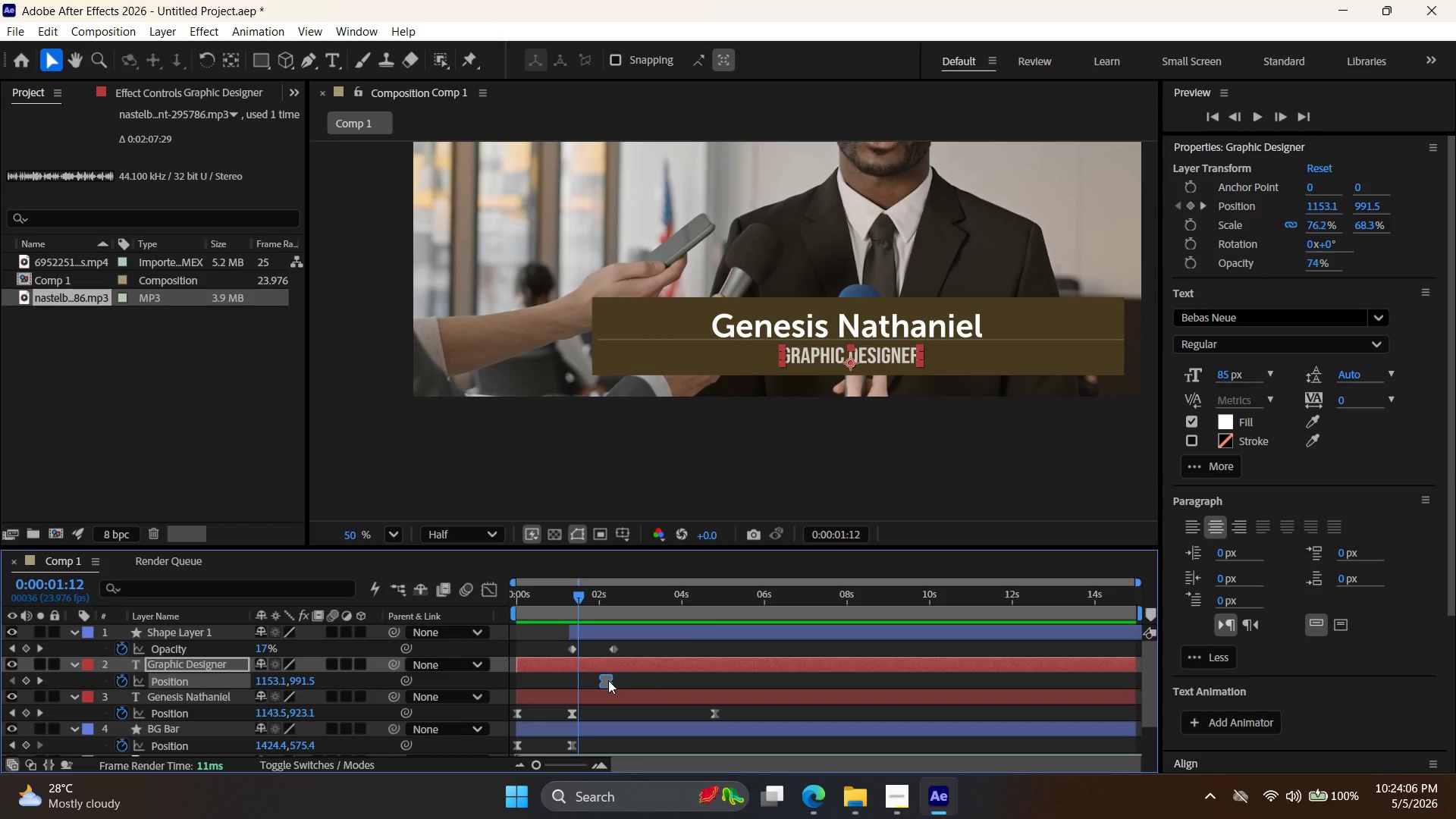 
left_click([608, 680])
 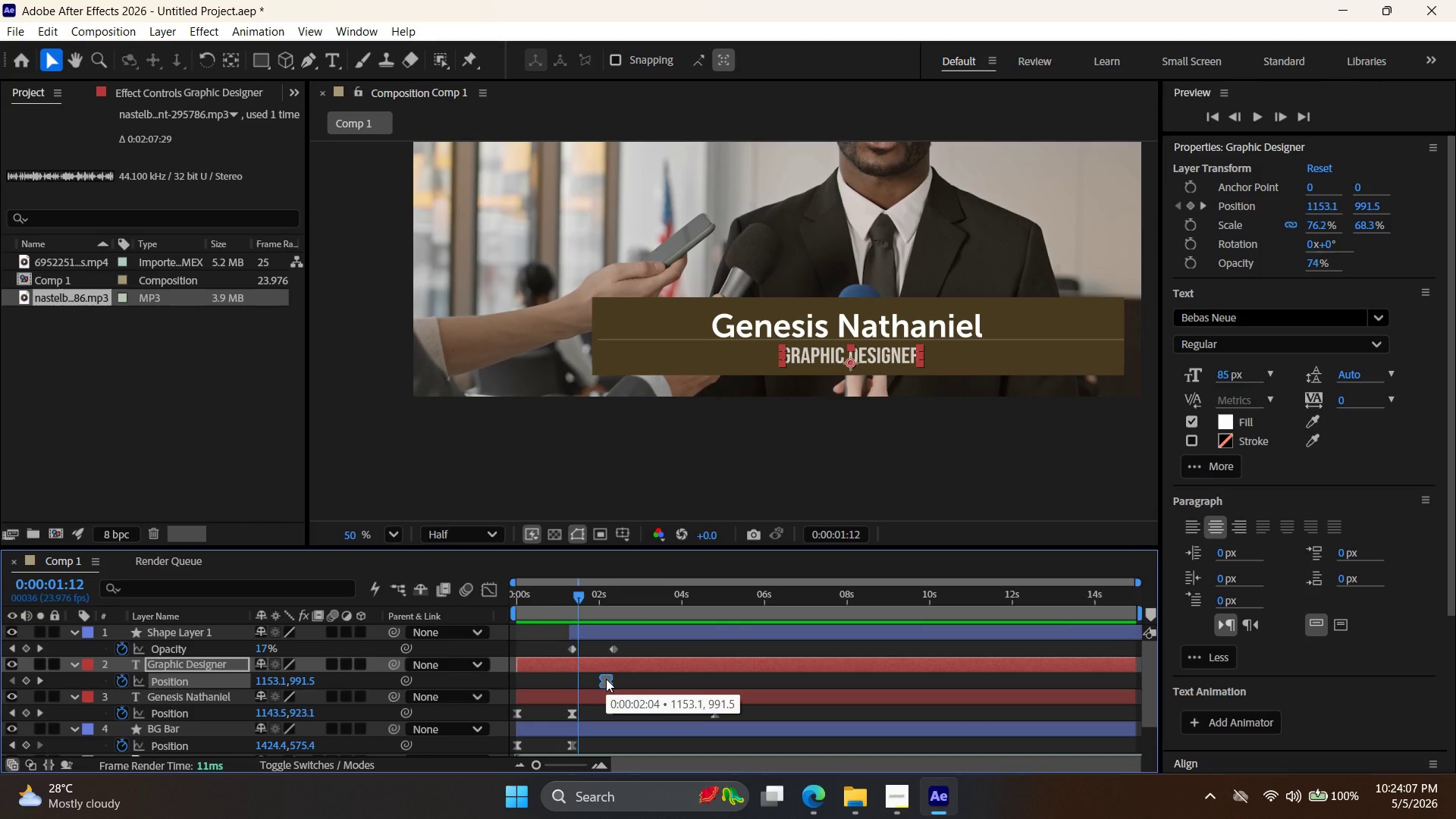 
left_click_drag(start_coordinate=[606, 679], to_coordinate=[600, 679])
 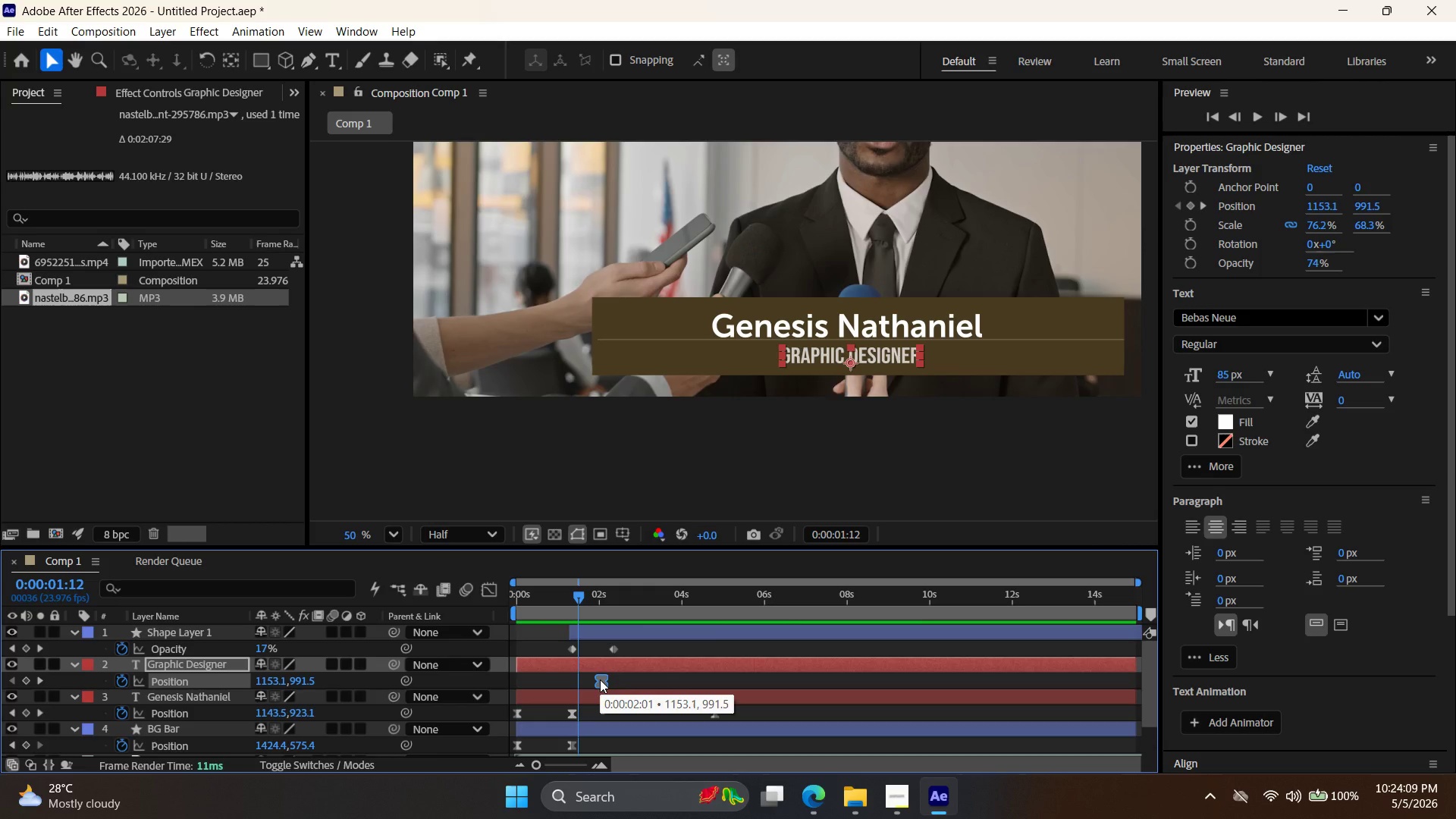 
key(Delete)
 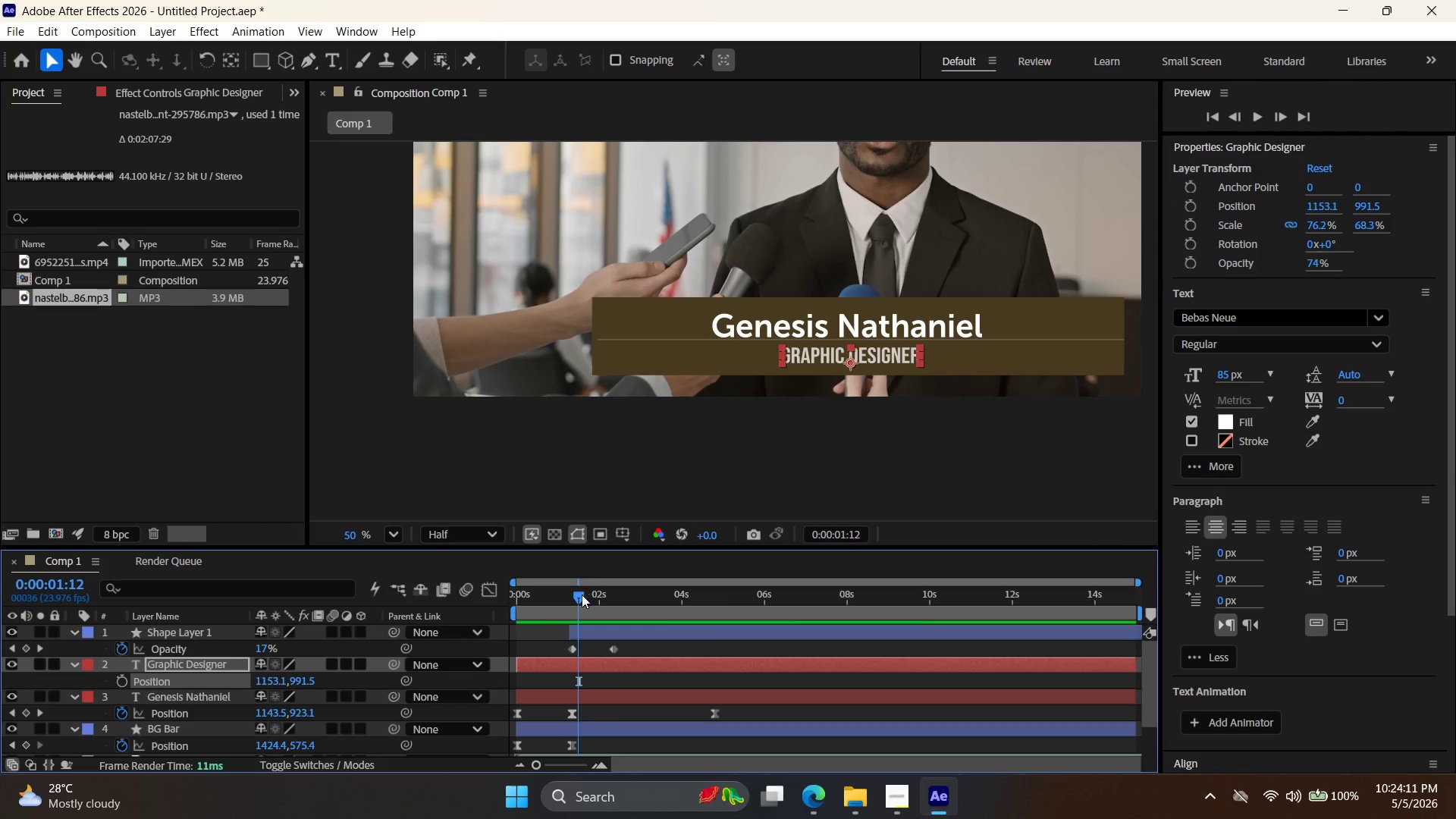 
left_click_drag(start_coordinate=[582, 597], to_coordinate=[618, 597])
 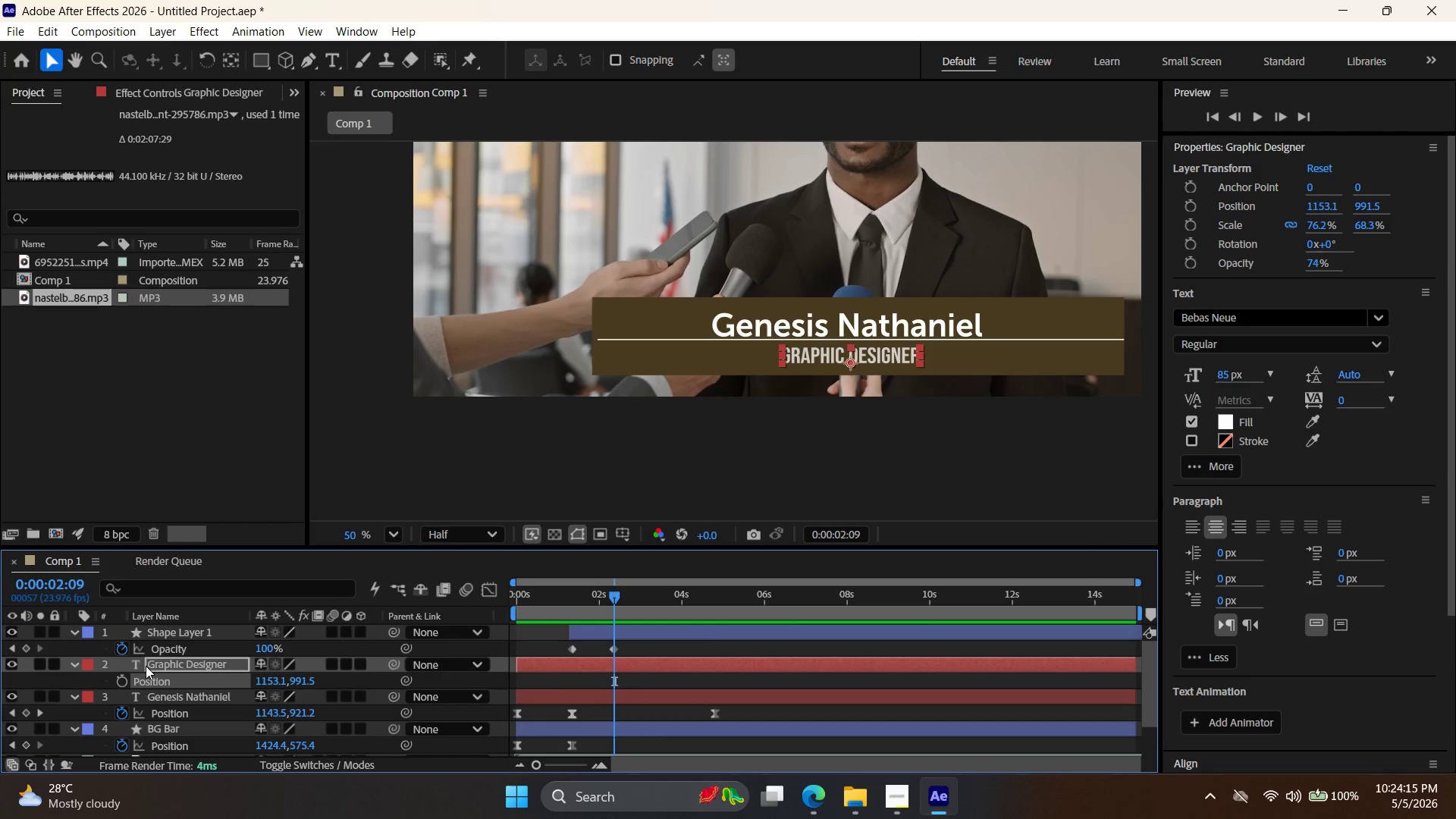 
key(T)
 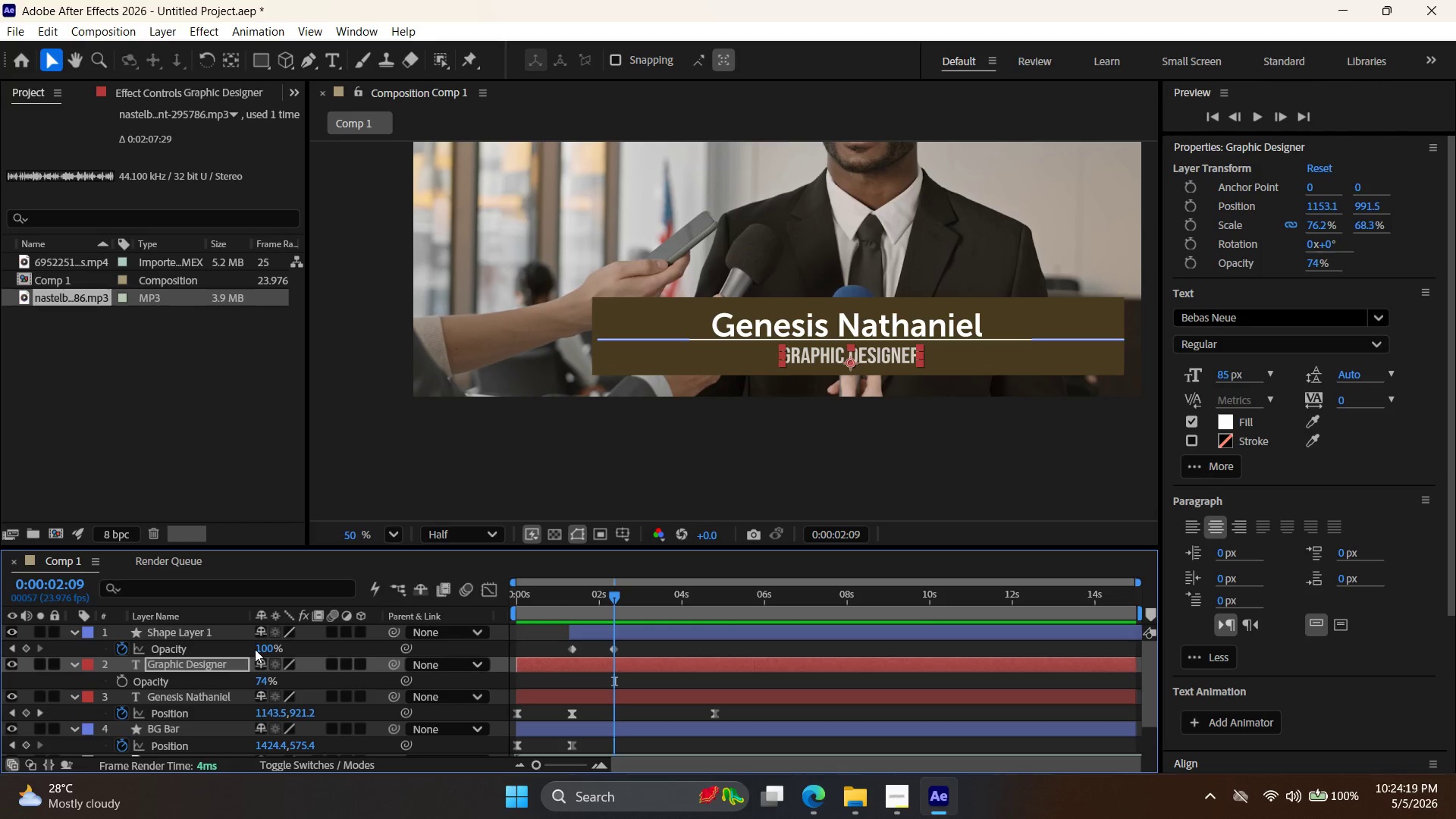 
left_click([228, 673])
 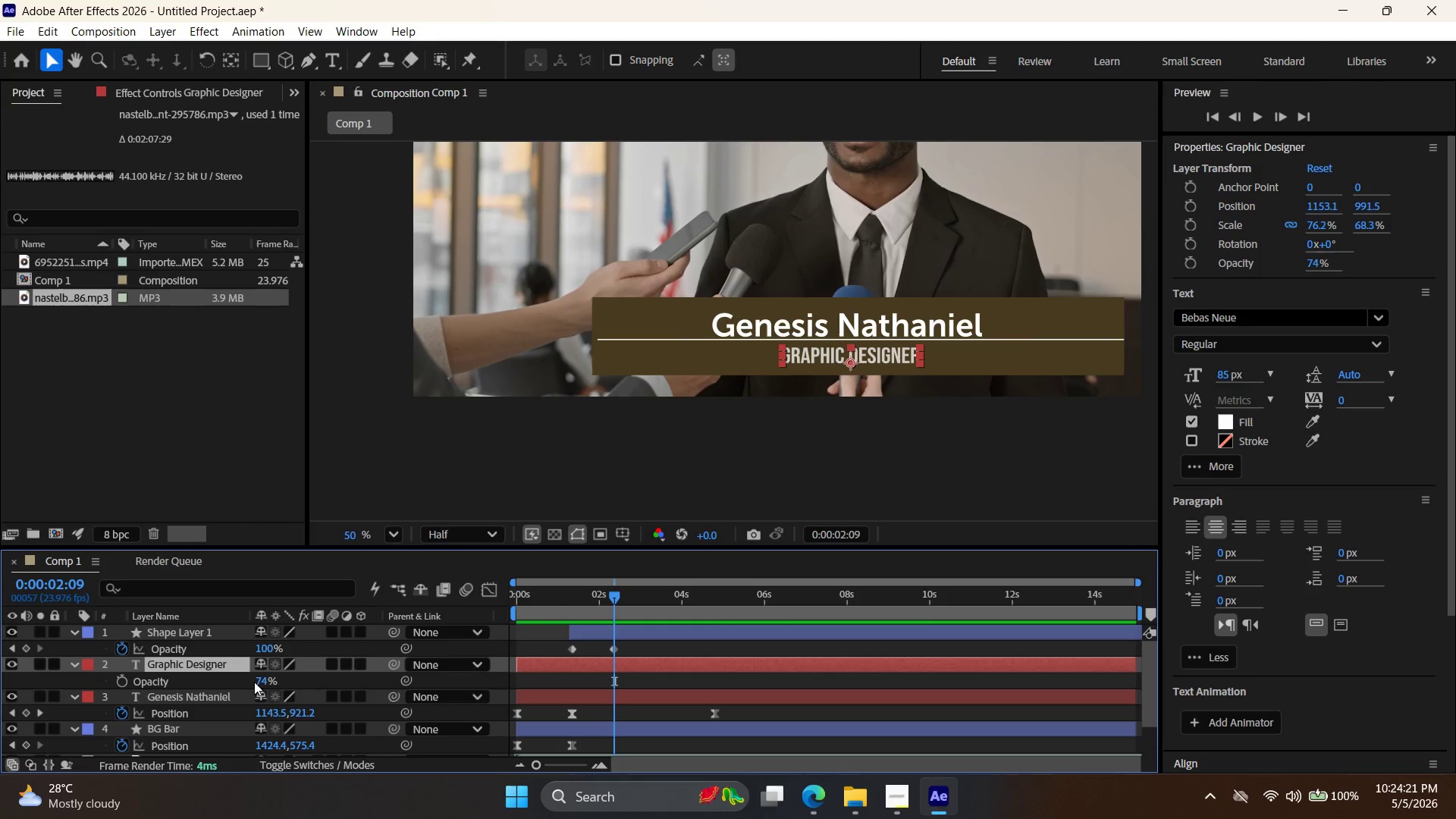 
left_click([263, 682])
 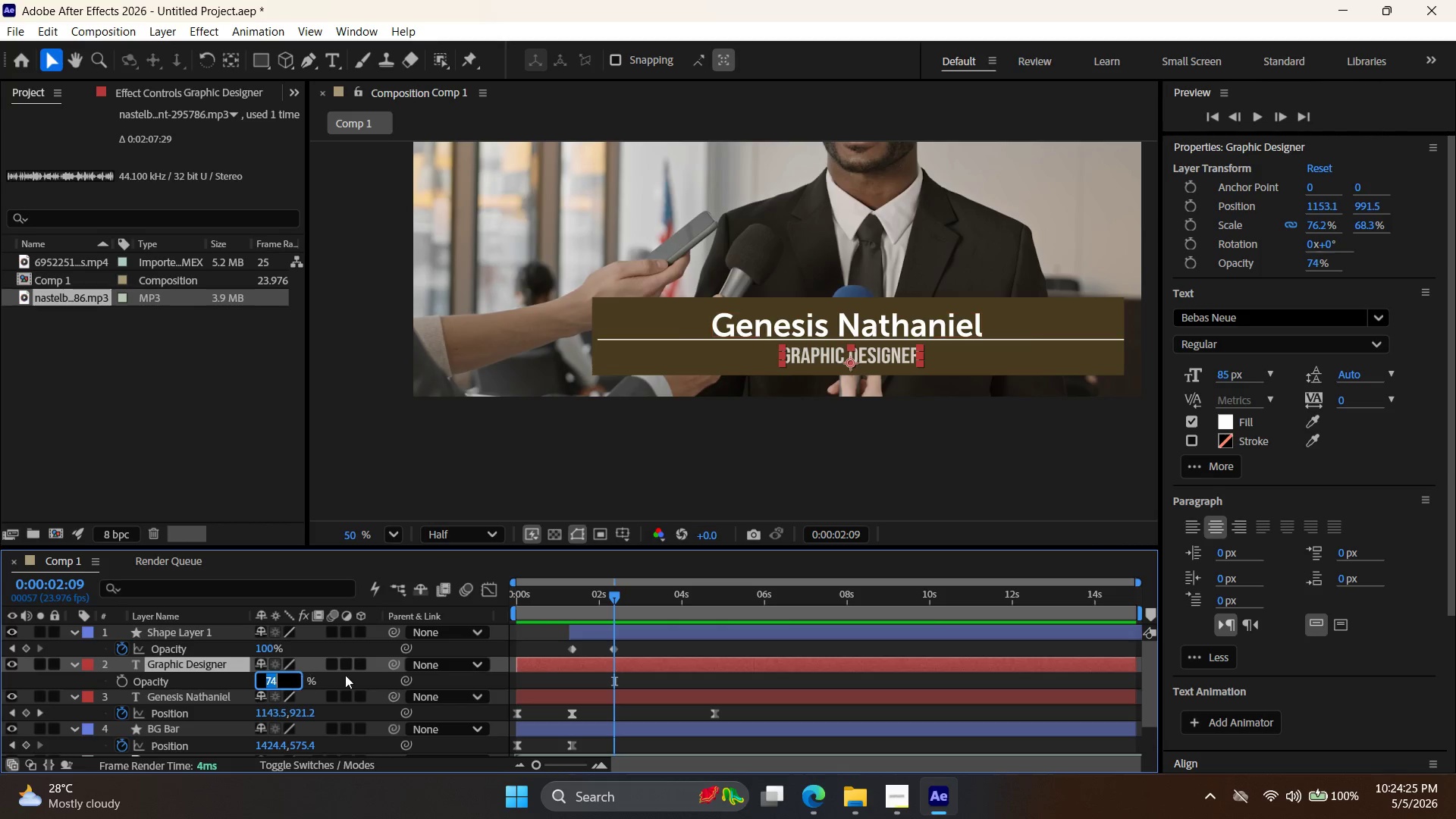 
key(0)
 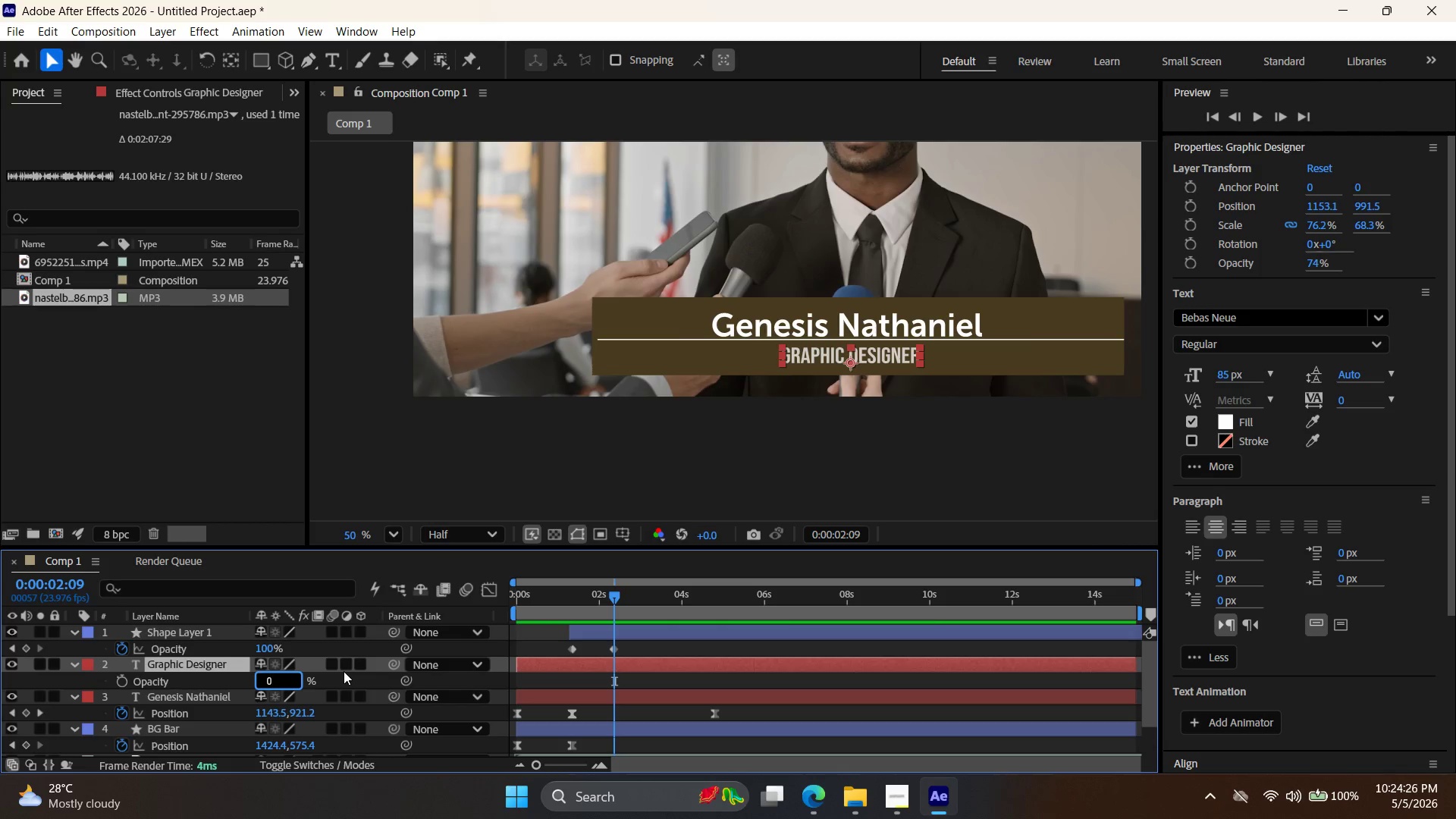 
key(Enter)
 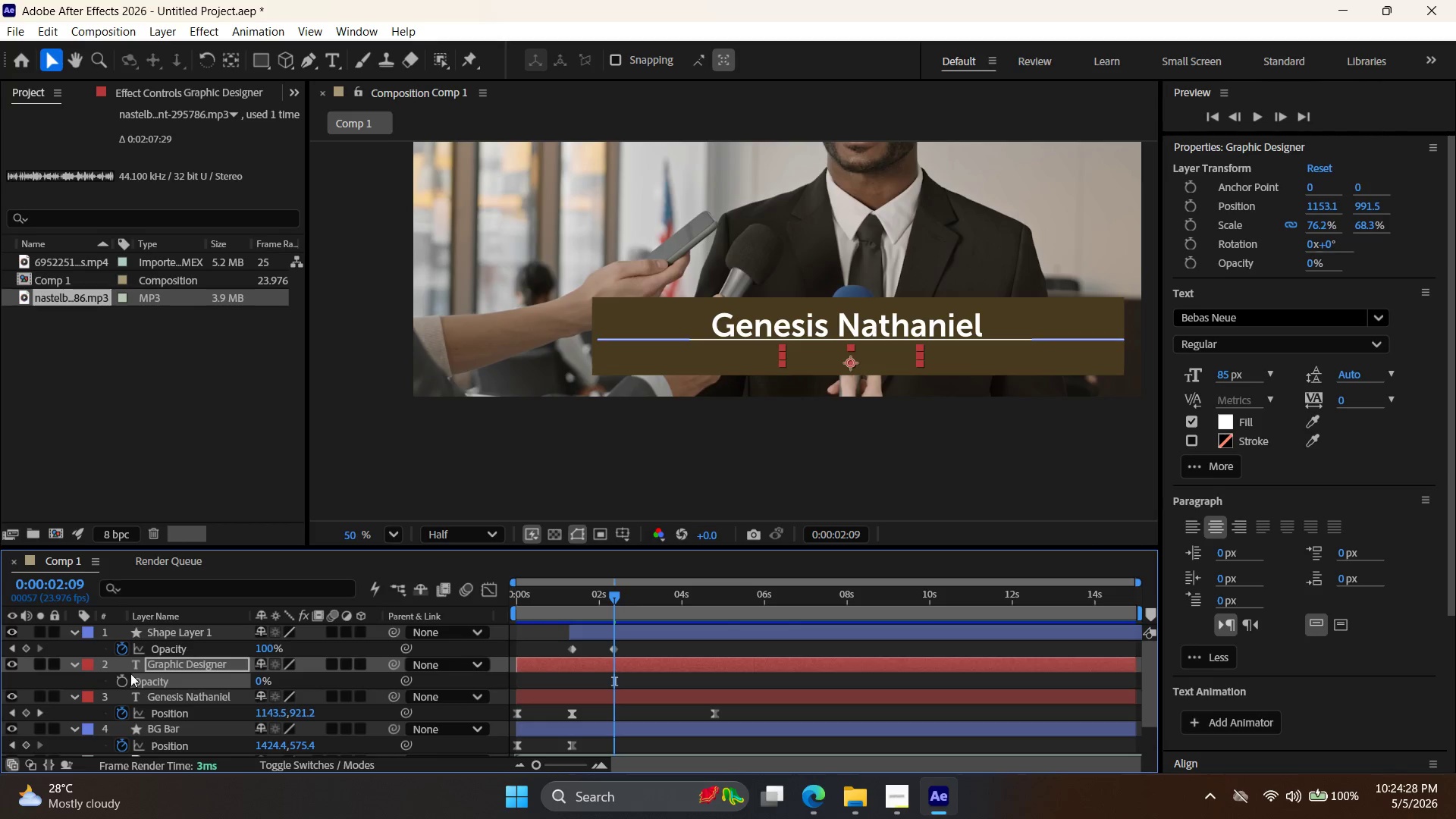 
left_click([126, 682])
 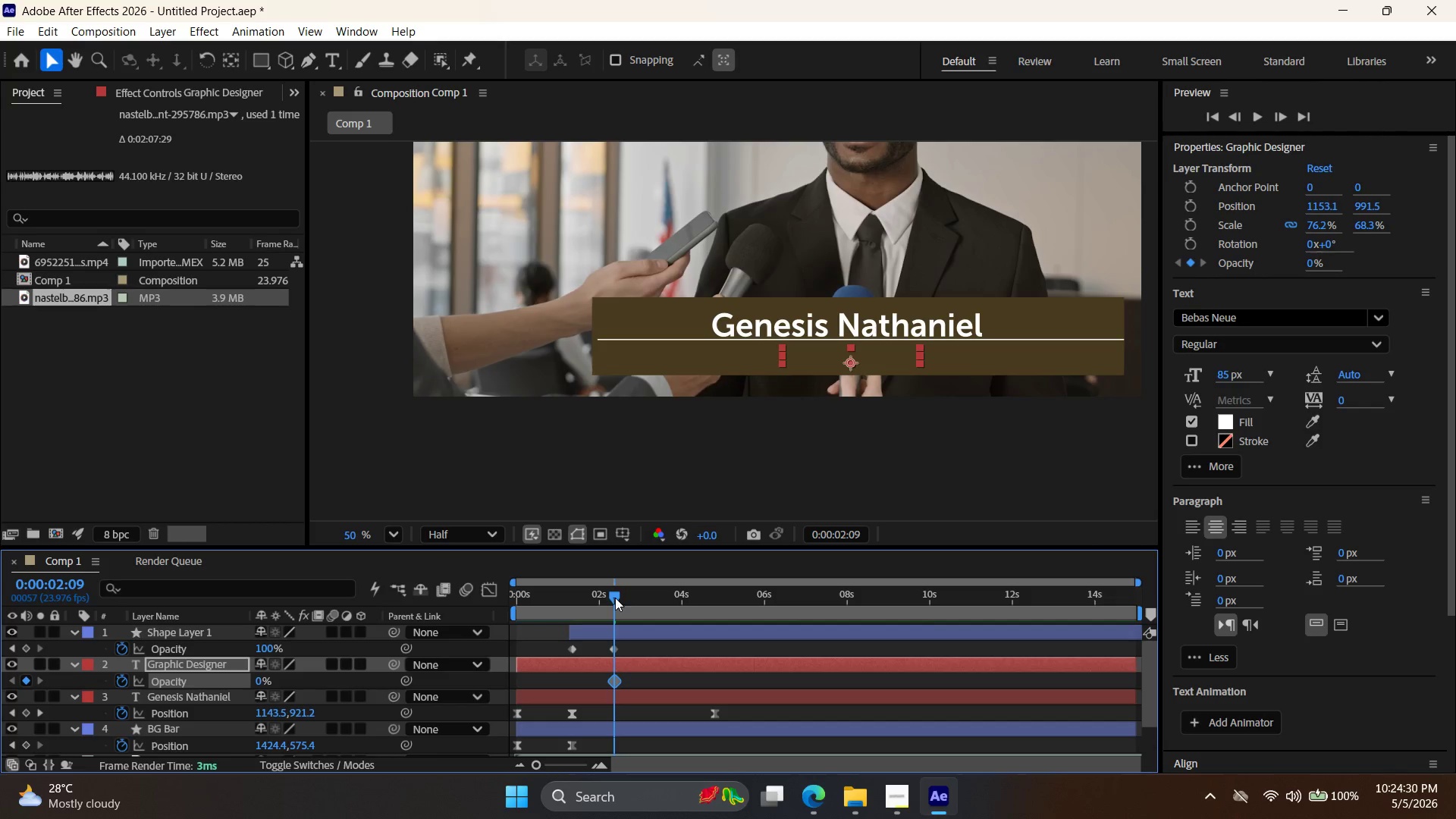 
left_click_drag(start_coordinate=[613, 597], to_coordinate=[653, 598])
 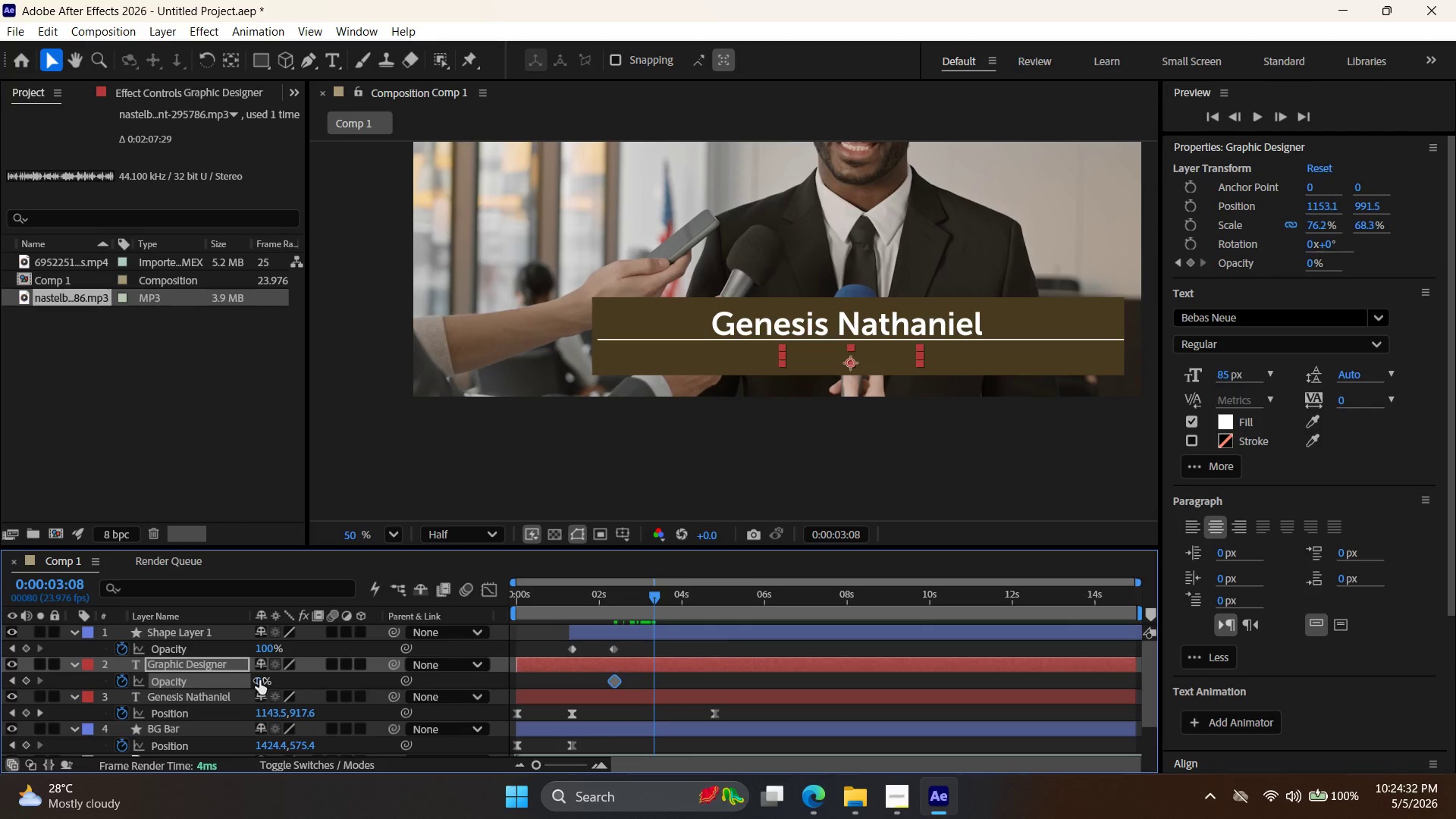 
double_click([261, 680])
 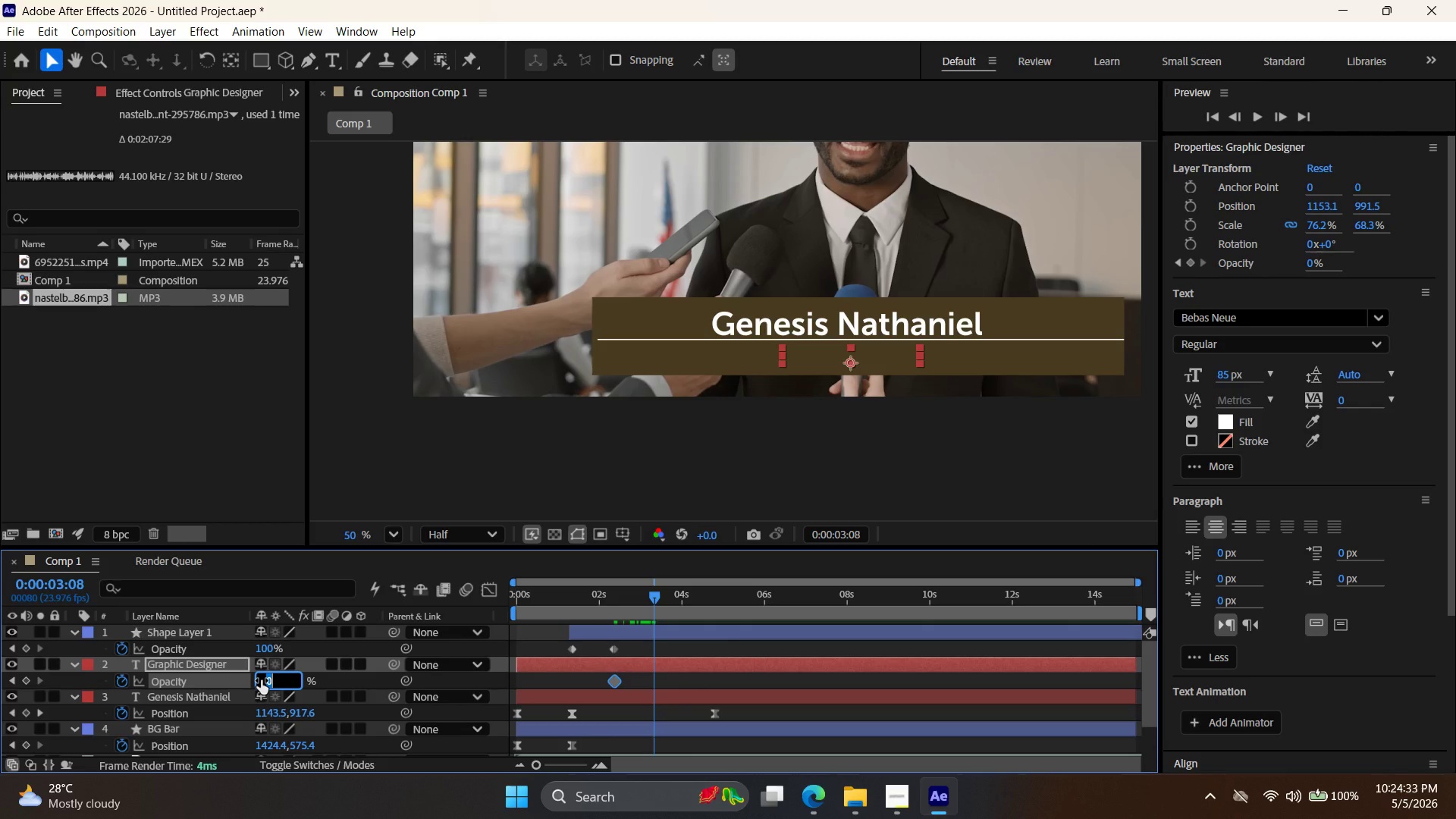 
triple_click([261, 680])
 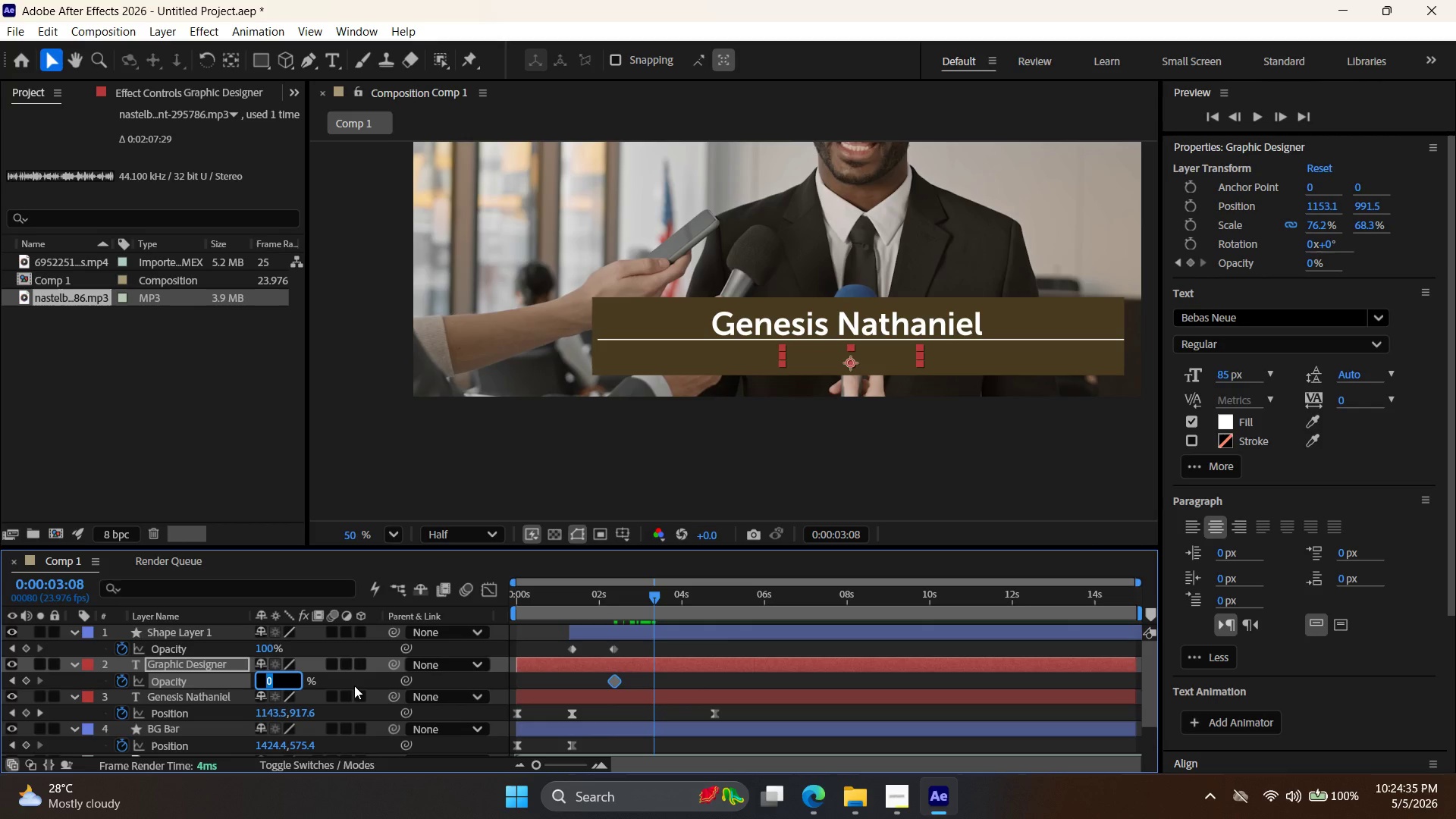 
key(7)
 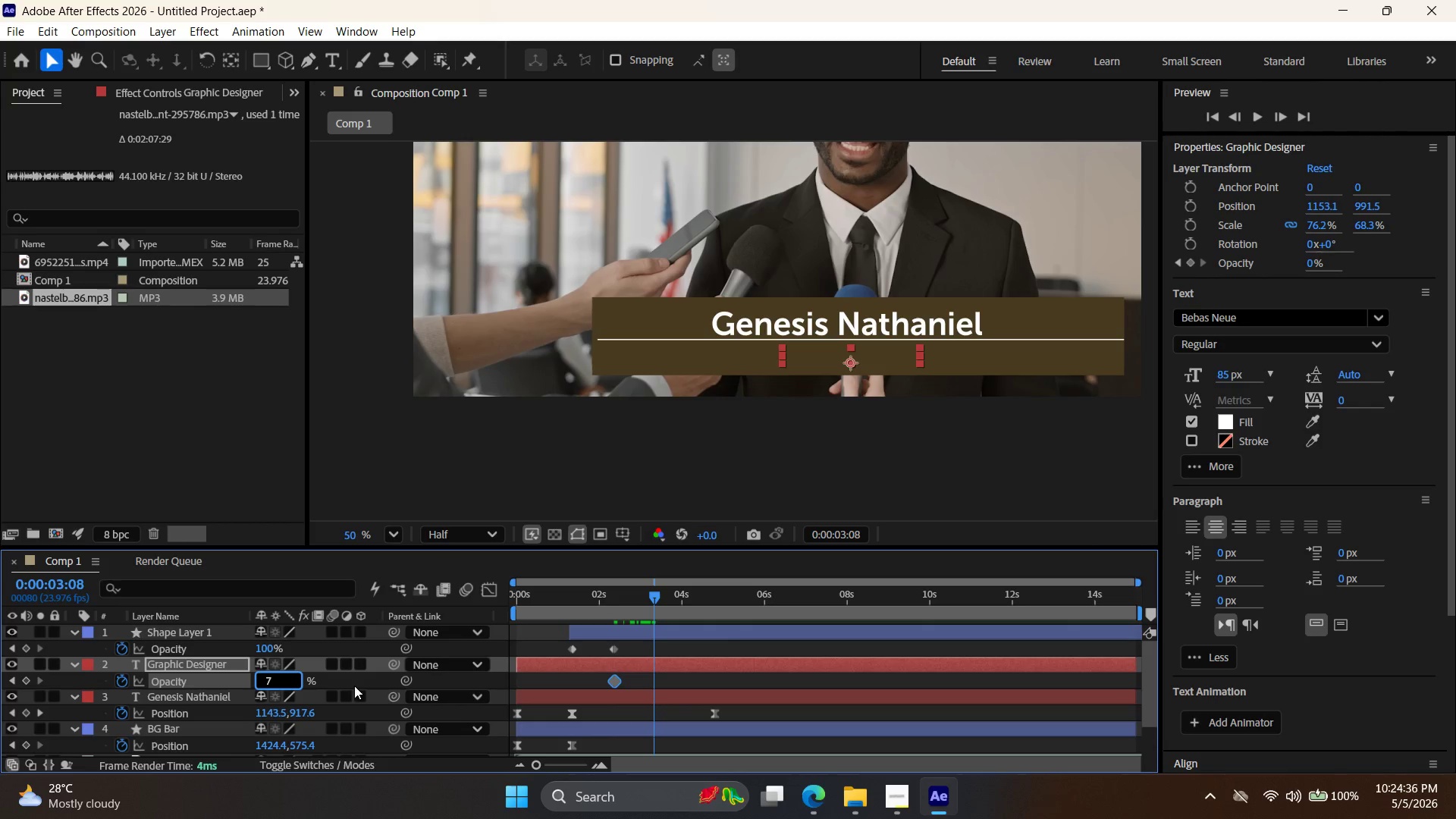 
key(4)
 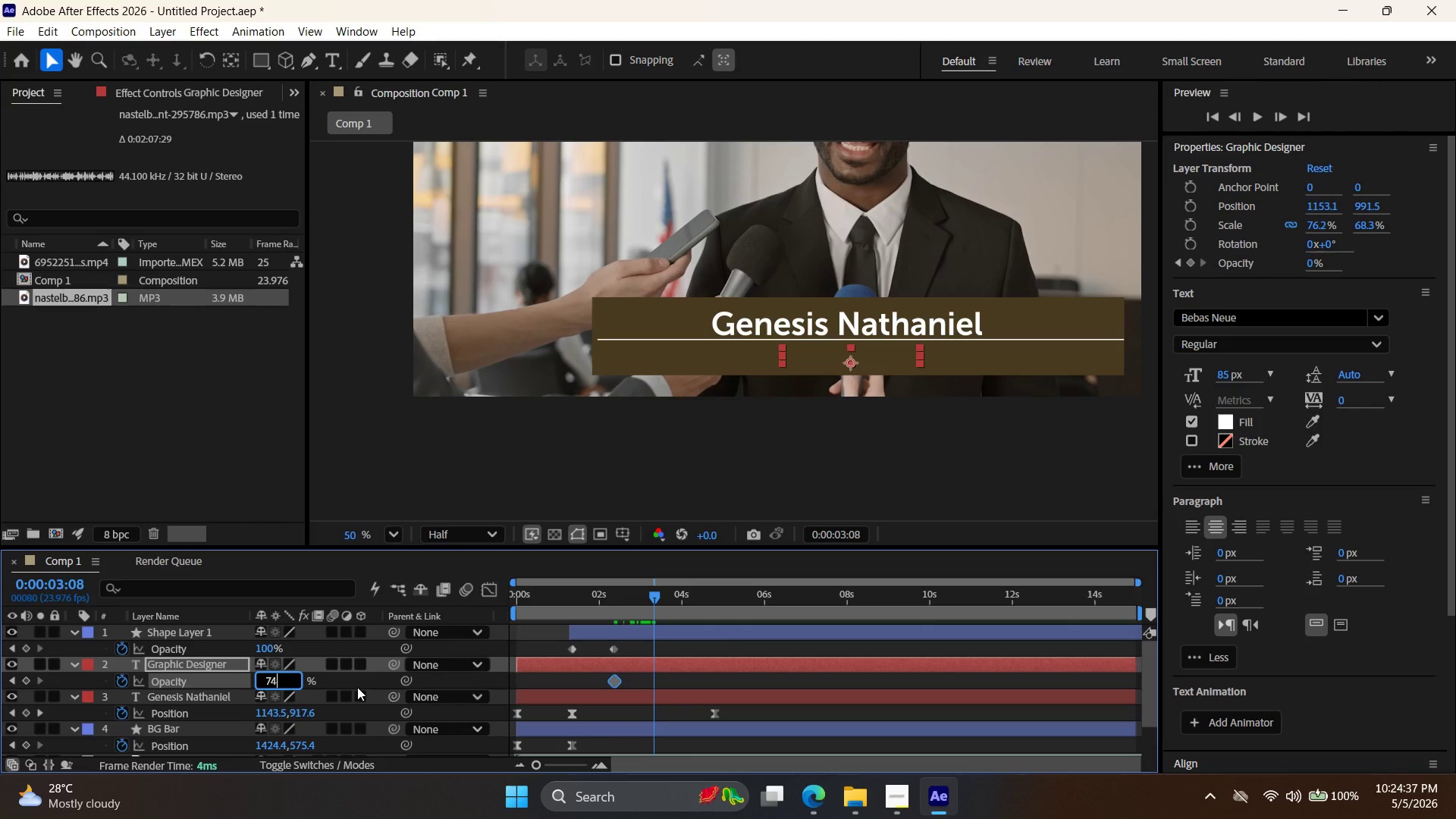 
key(Backspace)
 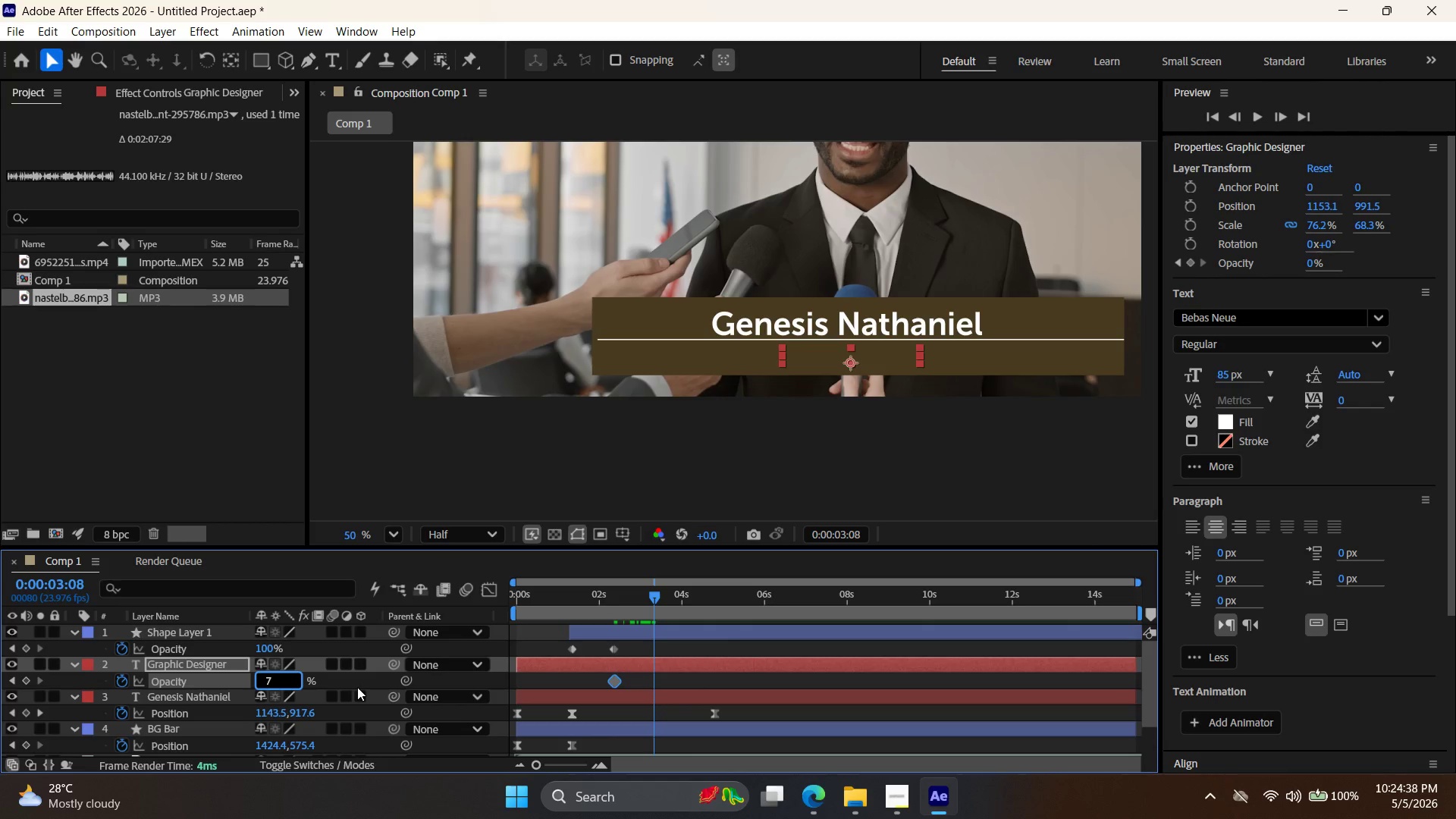 
key(2)
 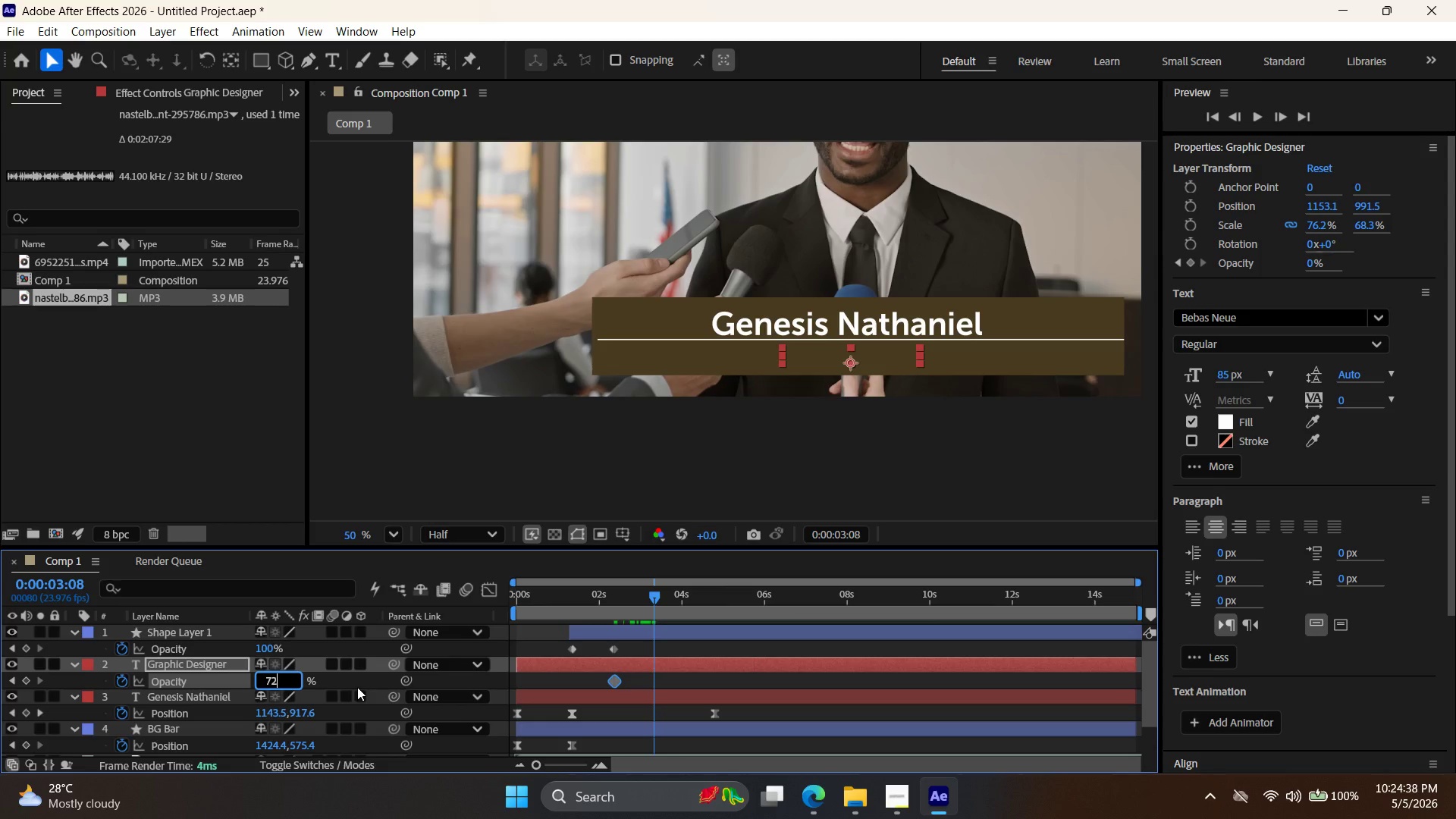 
key(Backspace)
 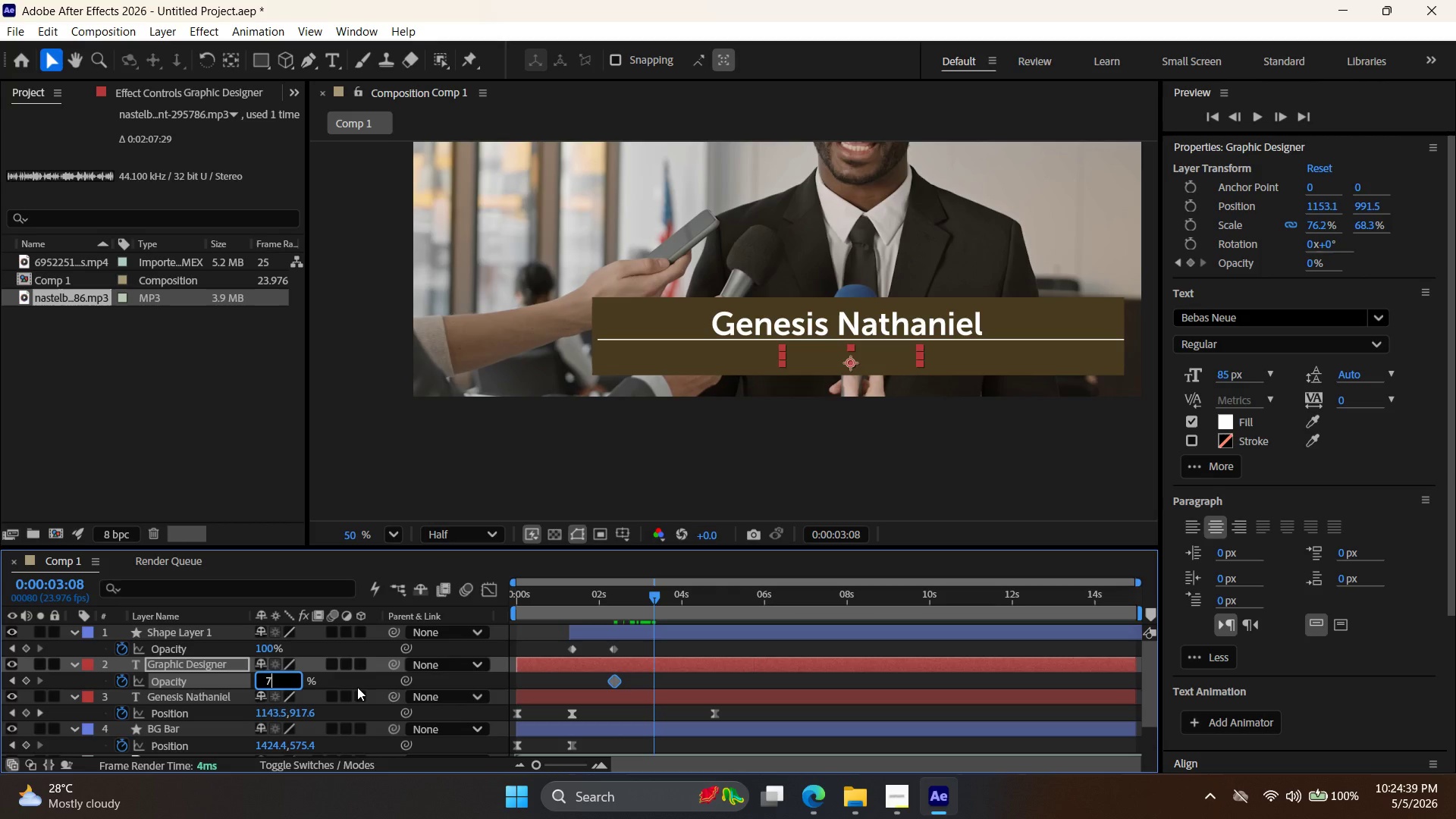 
key(0)
 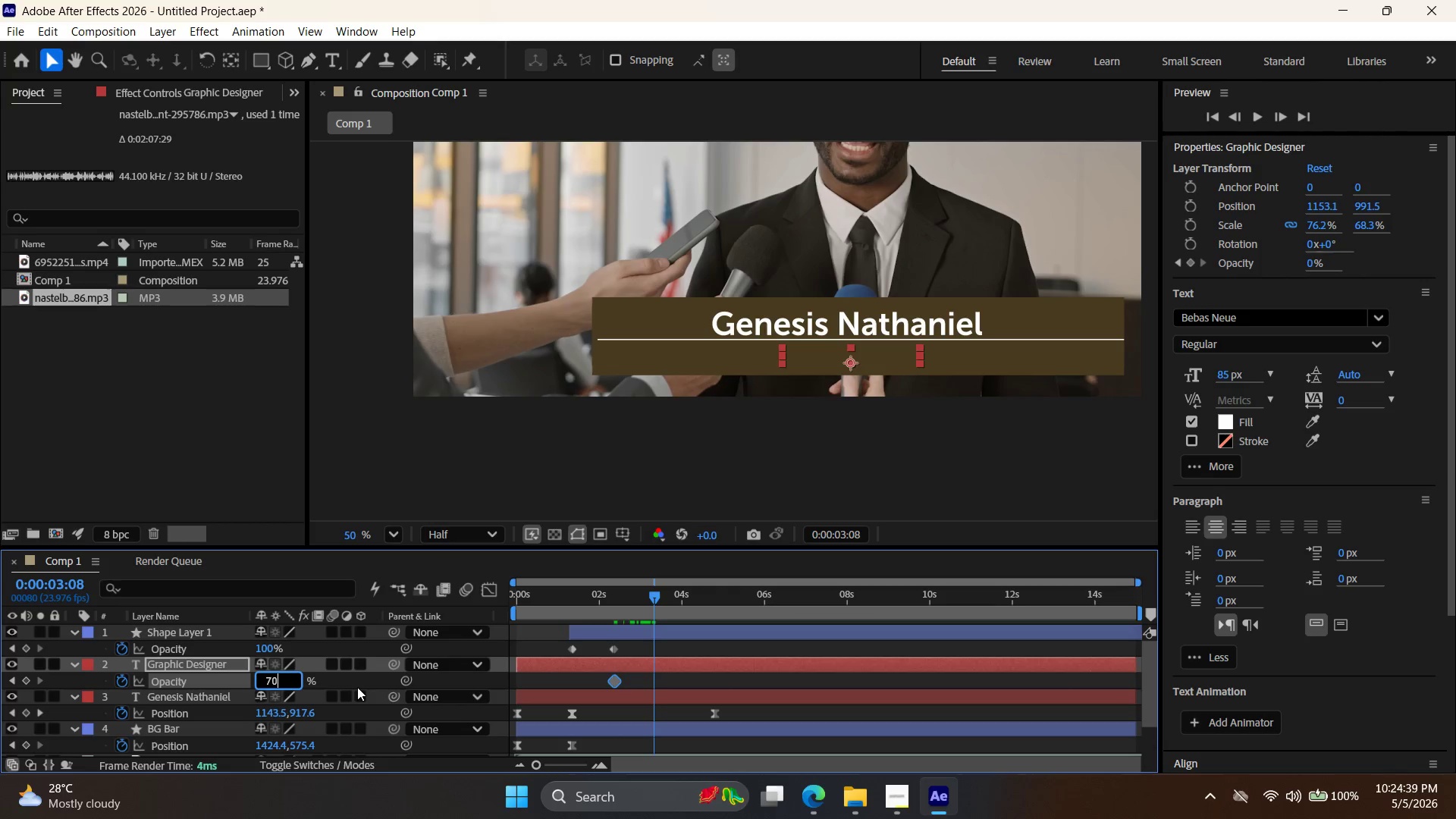 
key(Enter)
 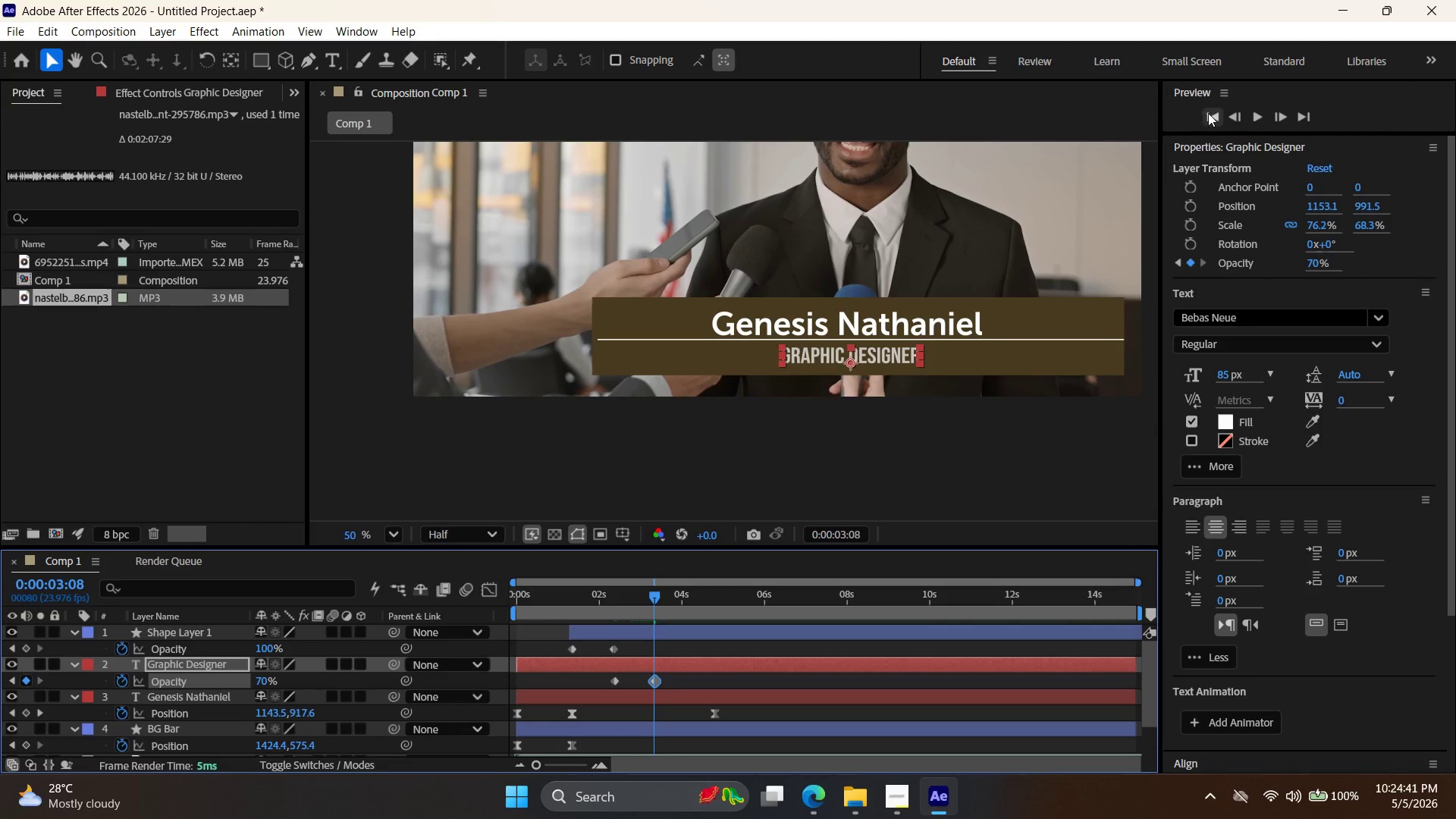 
left_click([1256, 115])
 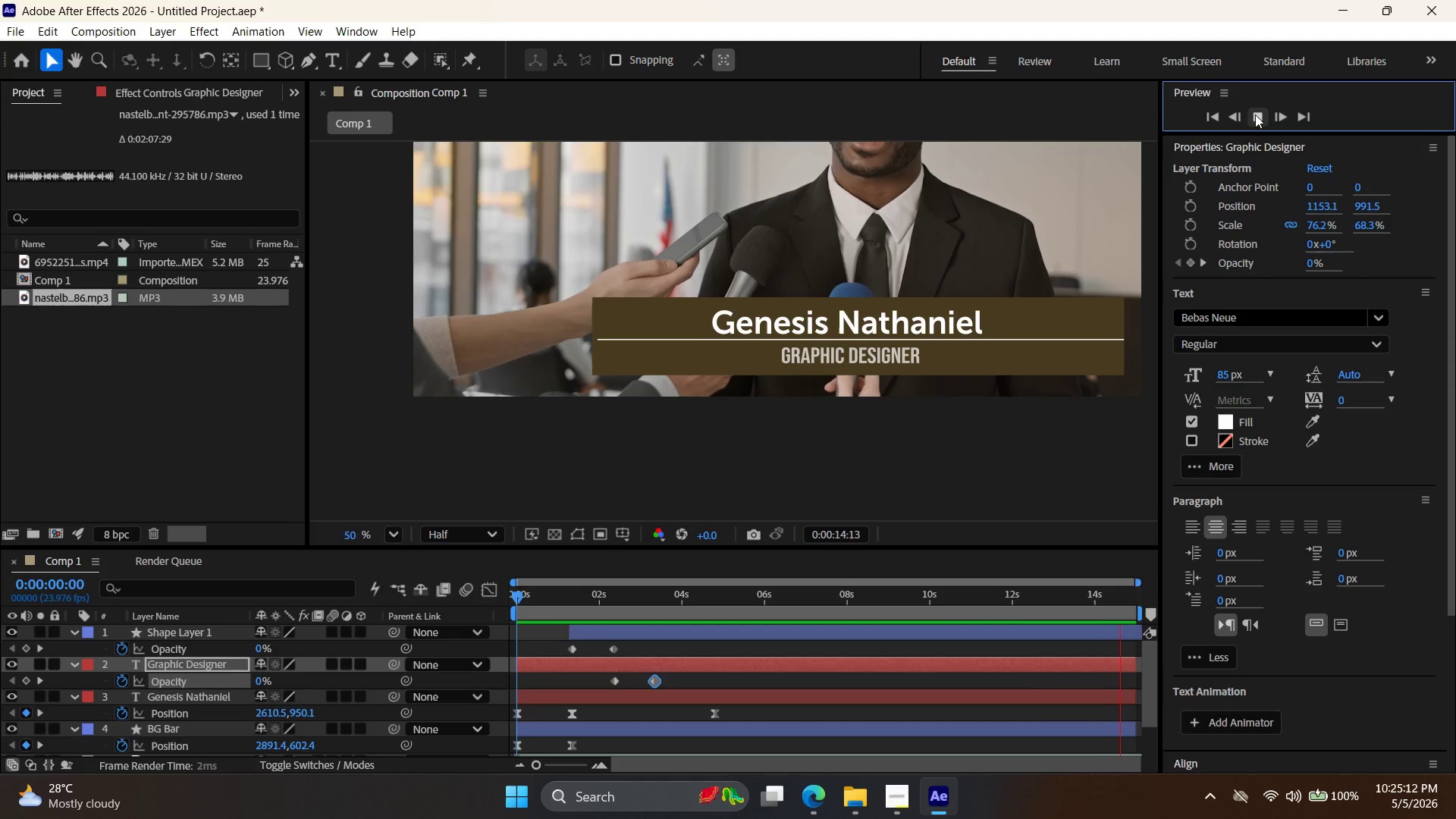 
wait(34.89)
 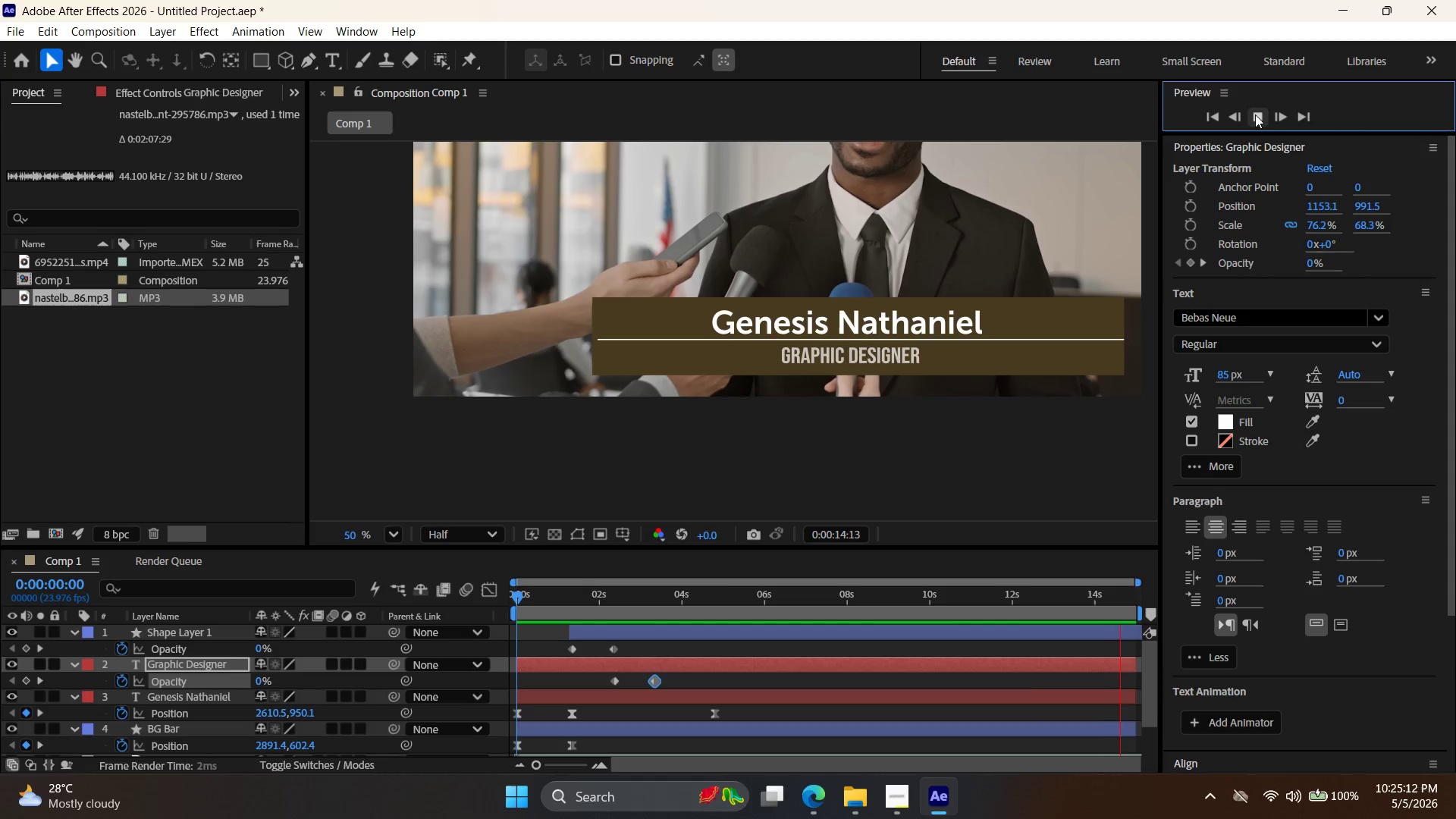 
scroll: coordinate [916, 441], scroll_direction: up, amount: 2.0
 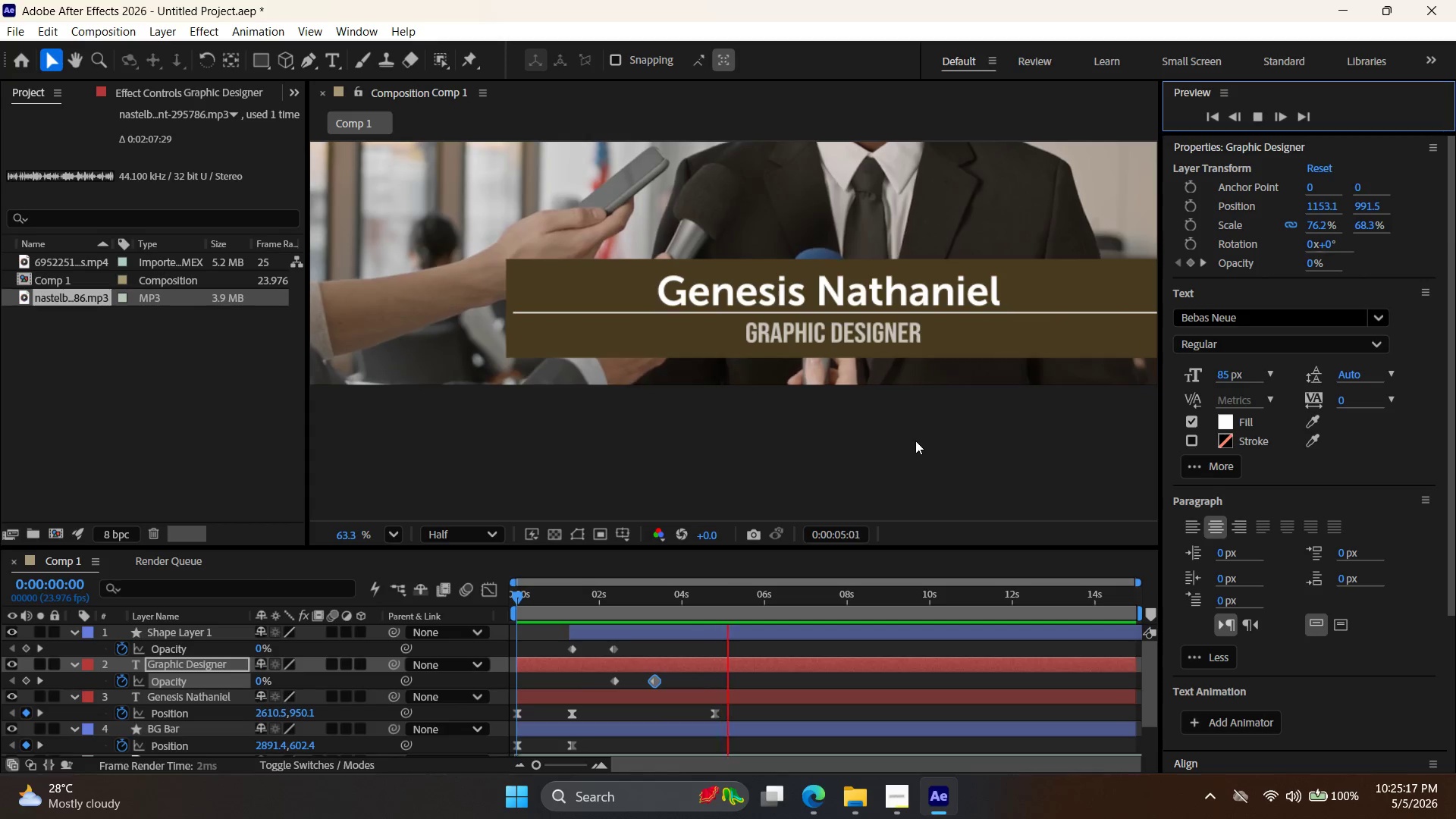 
scroll: coordinate [915, 441], scroll_direction: down, amount: 5.0
 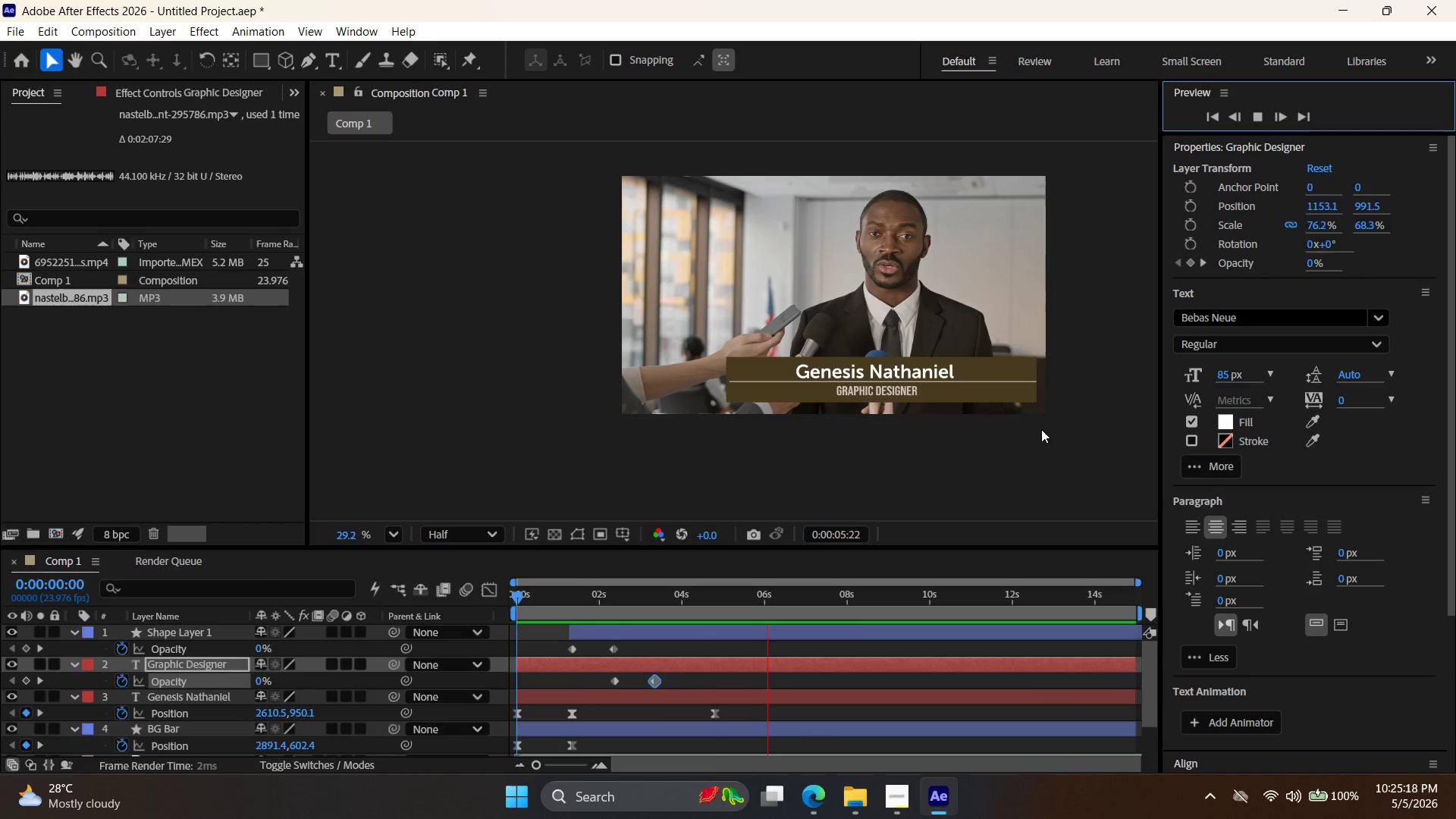 
left_click([1043, 431])
 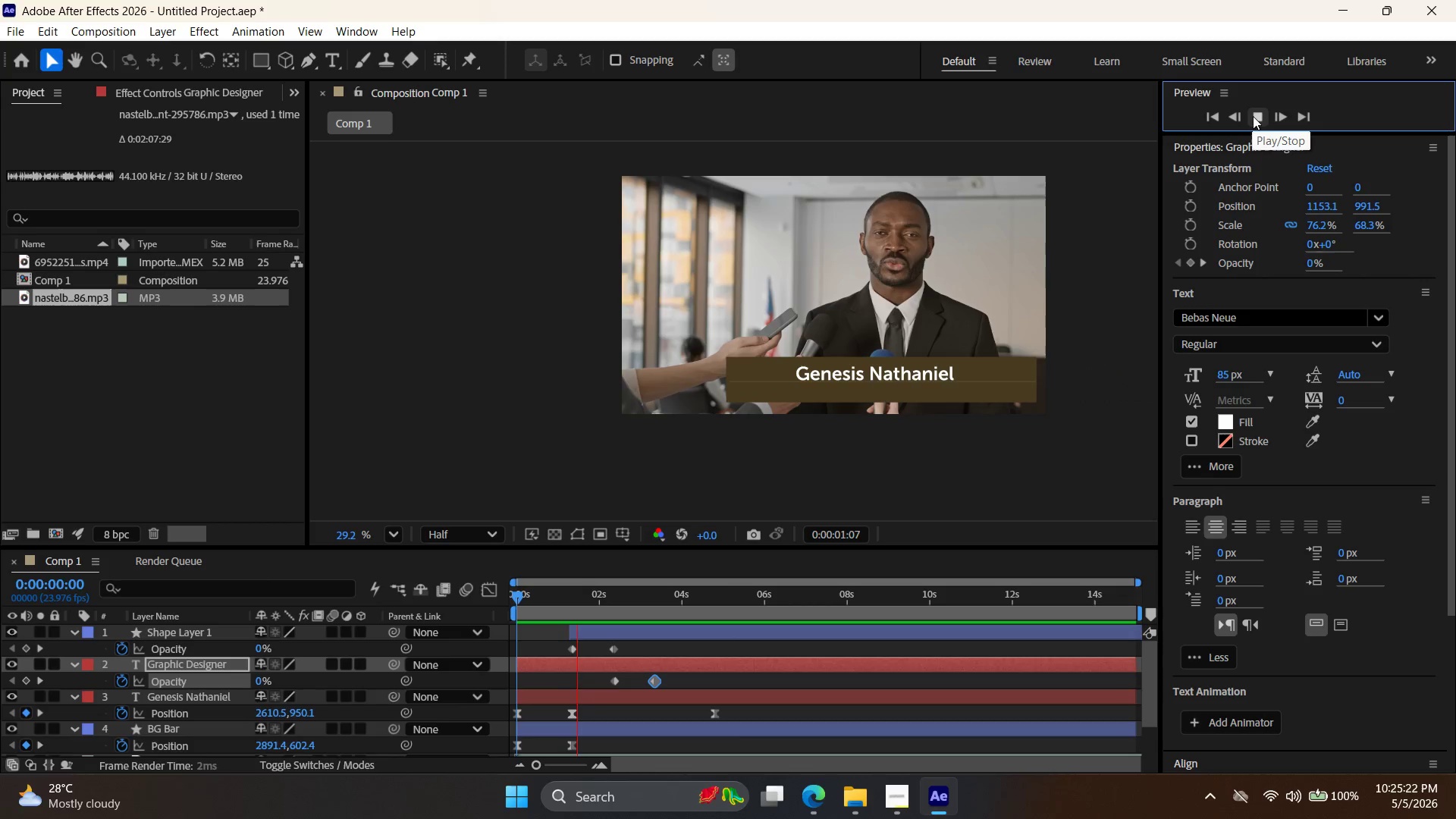 
left_click([1254, 115])
 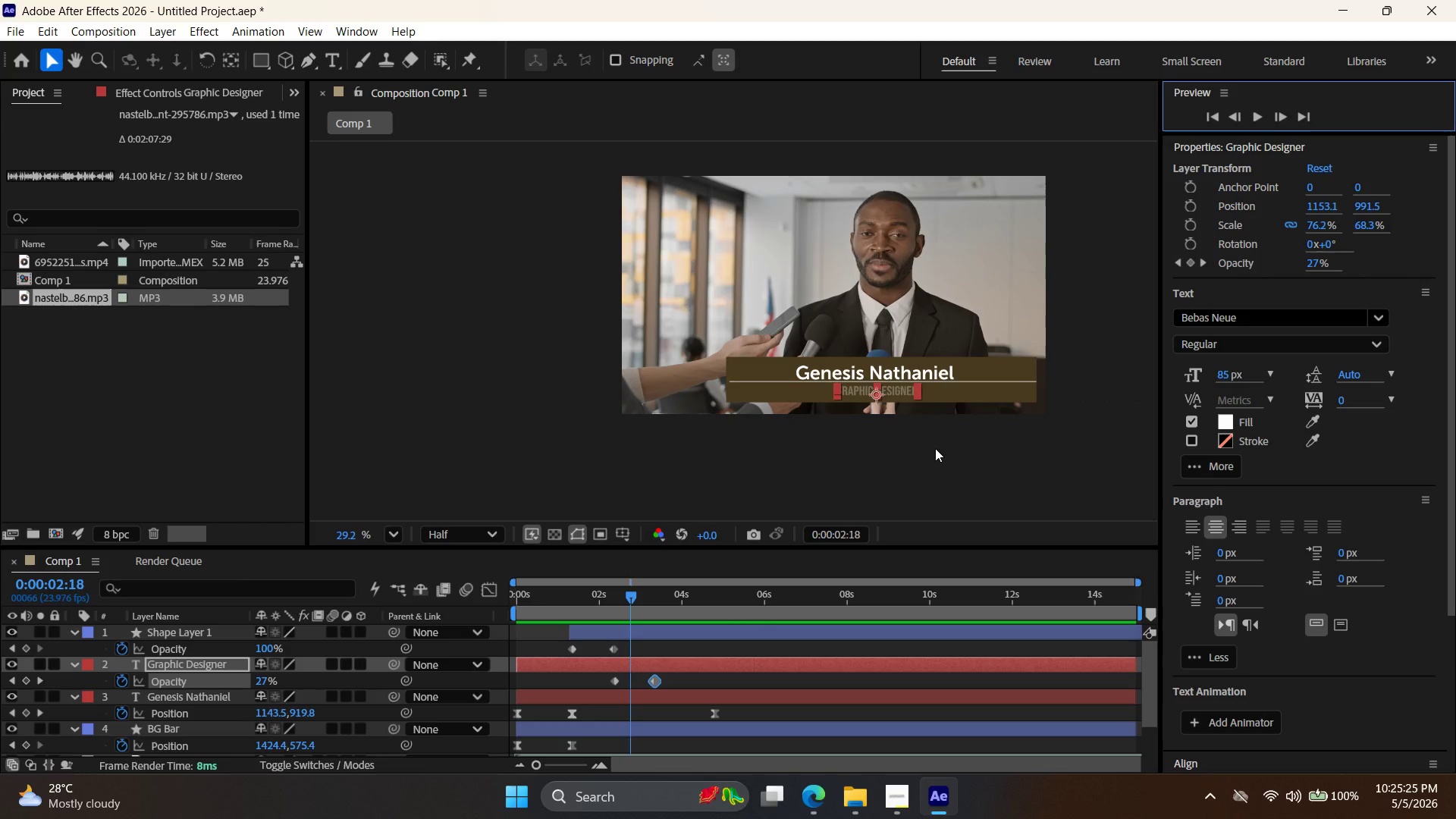 
left_click([943, 469])
 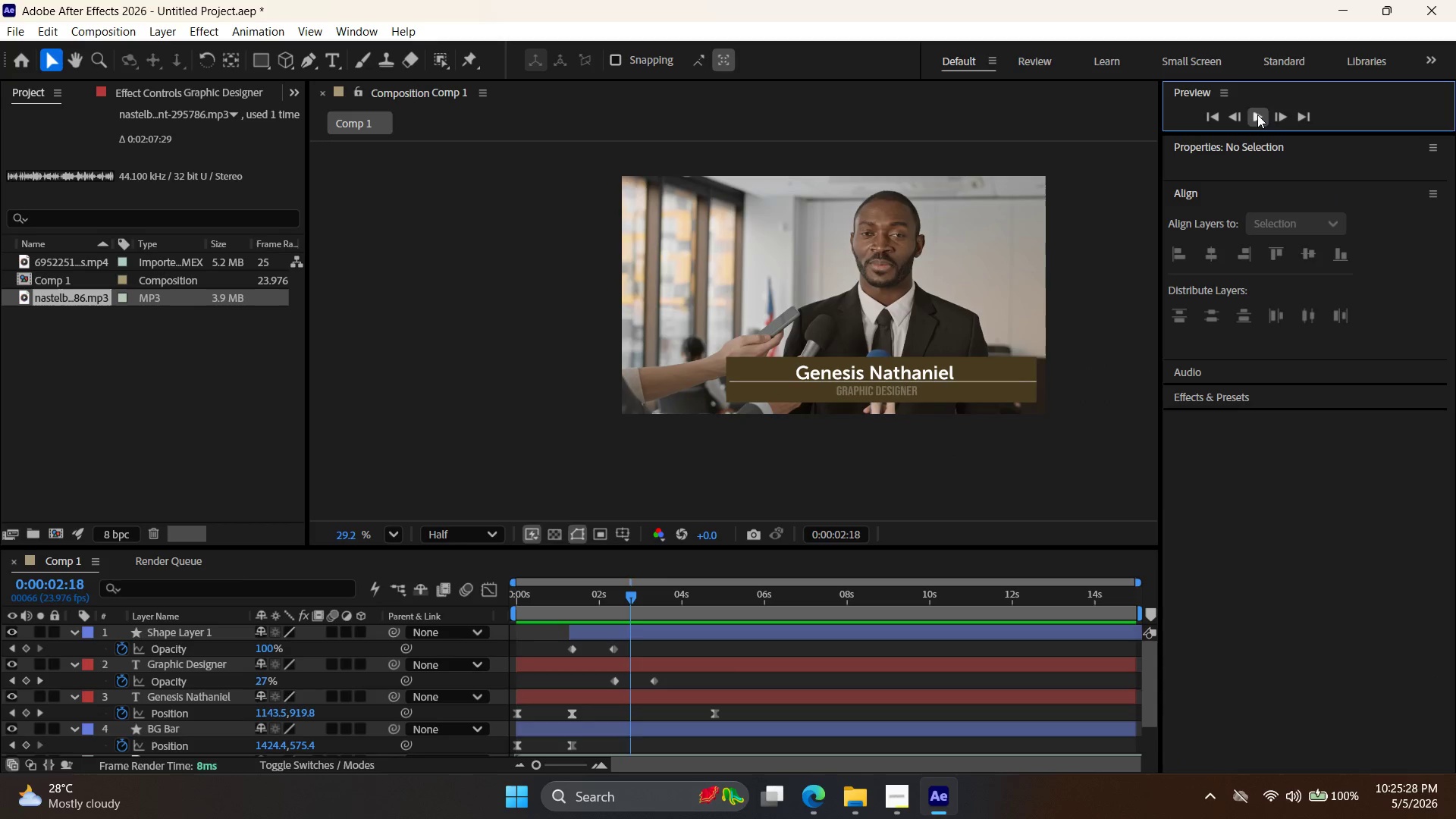 
left_click([1257, 115])
 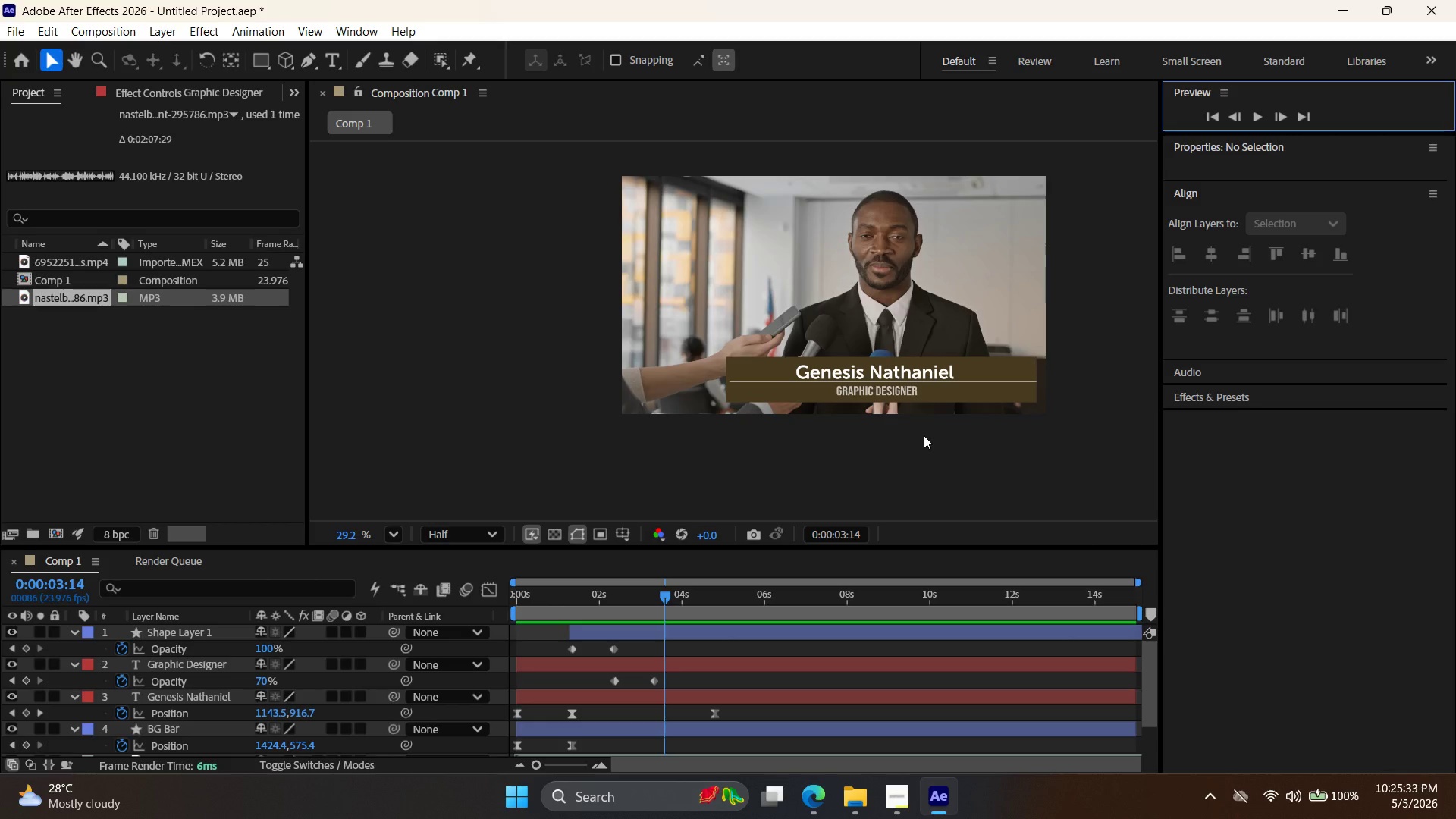 
wait(5.7)
 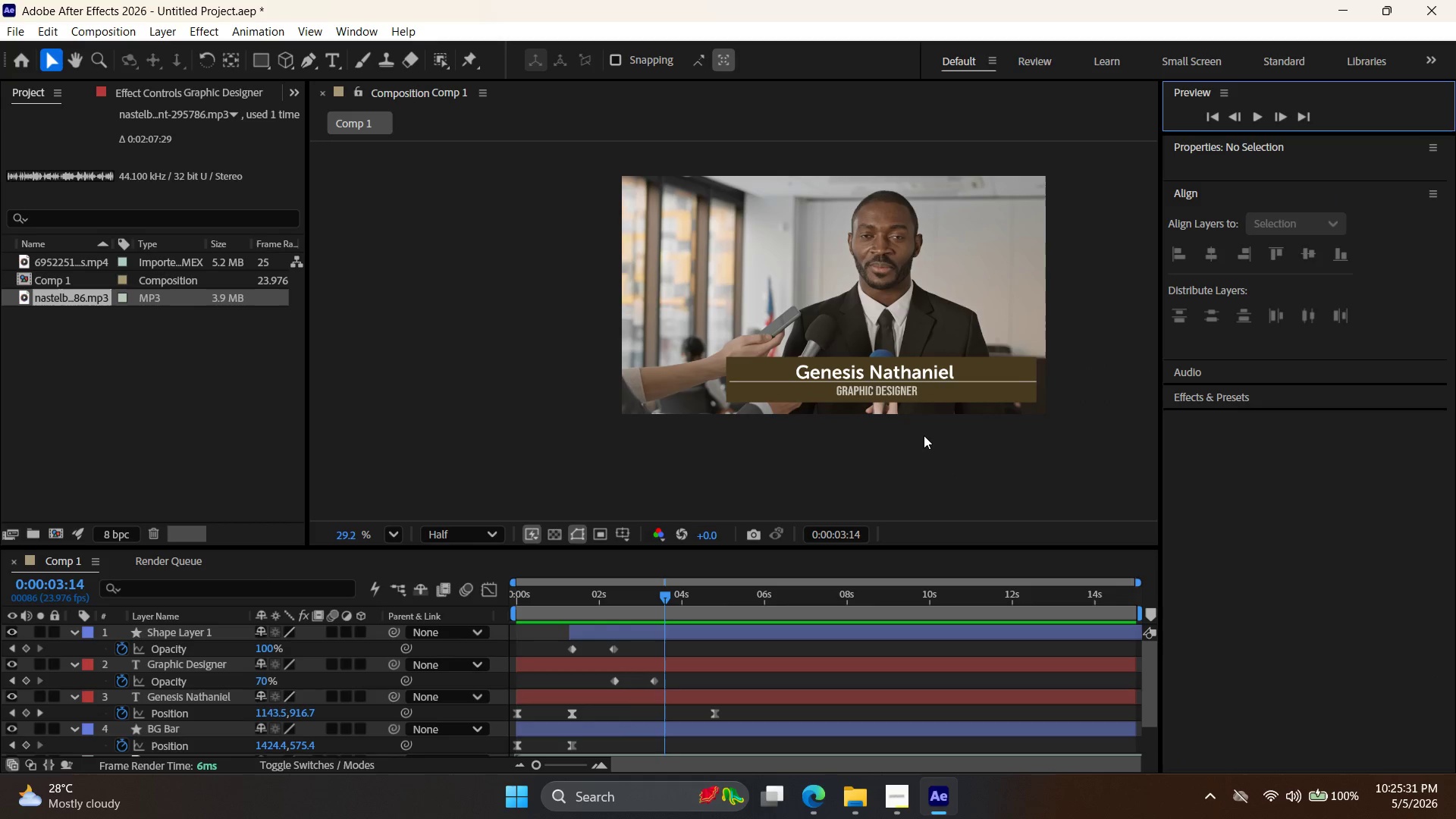 
left_click([732, 629])
 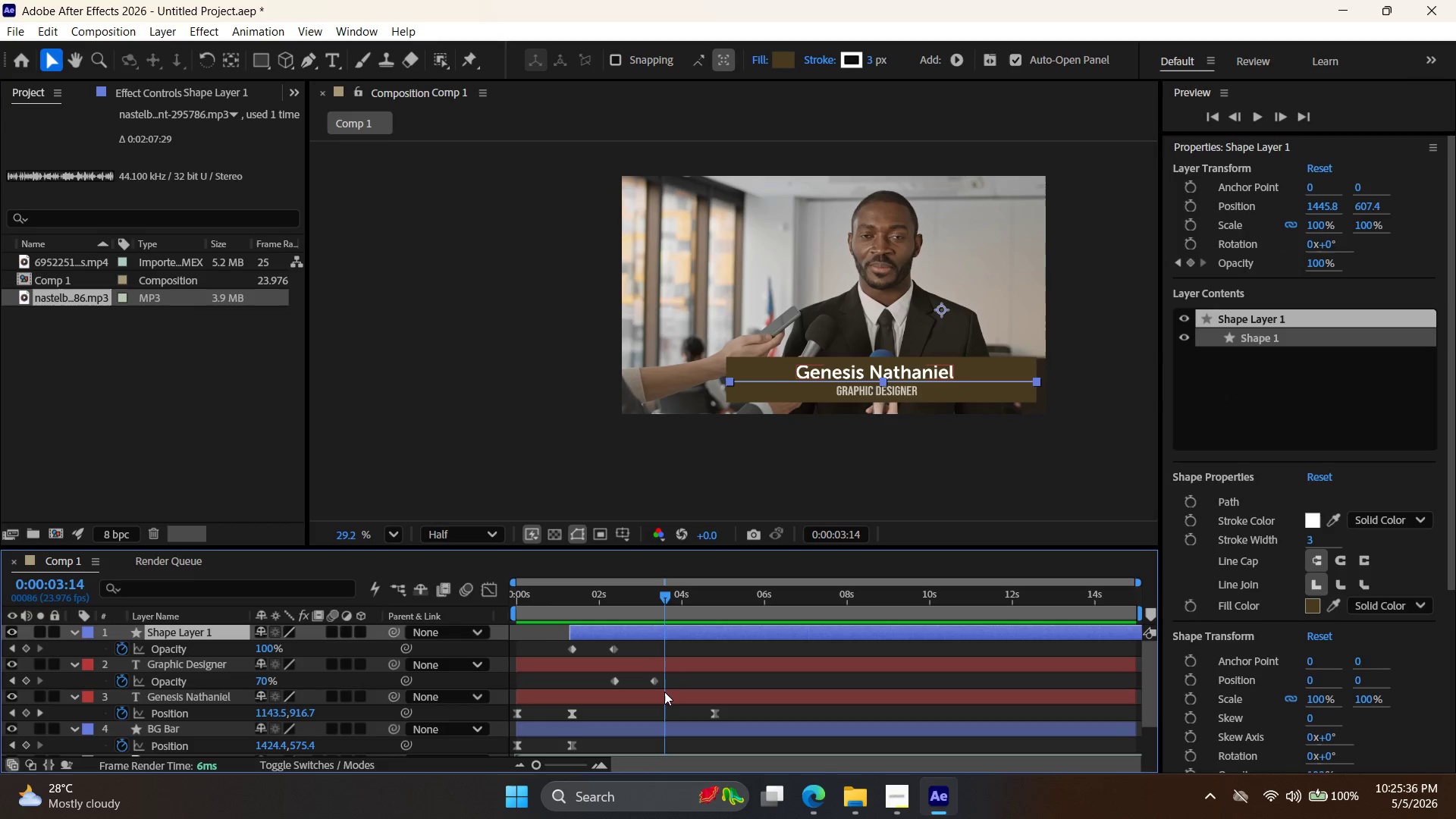 
scroll: coordinate [658, 684], scroll_direction: down, amount: 1.0
 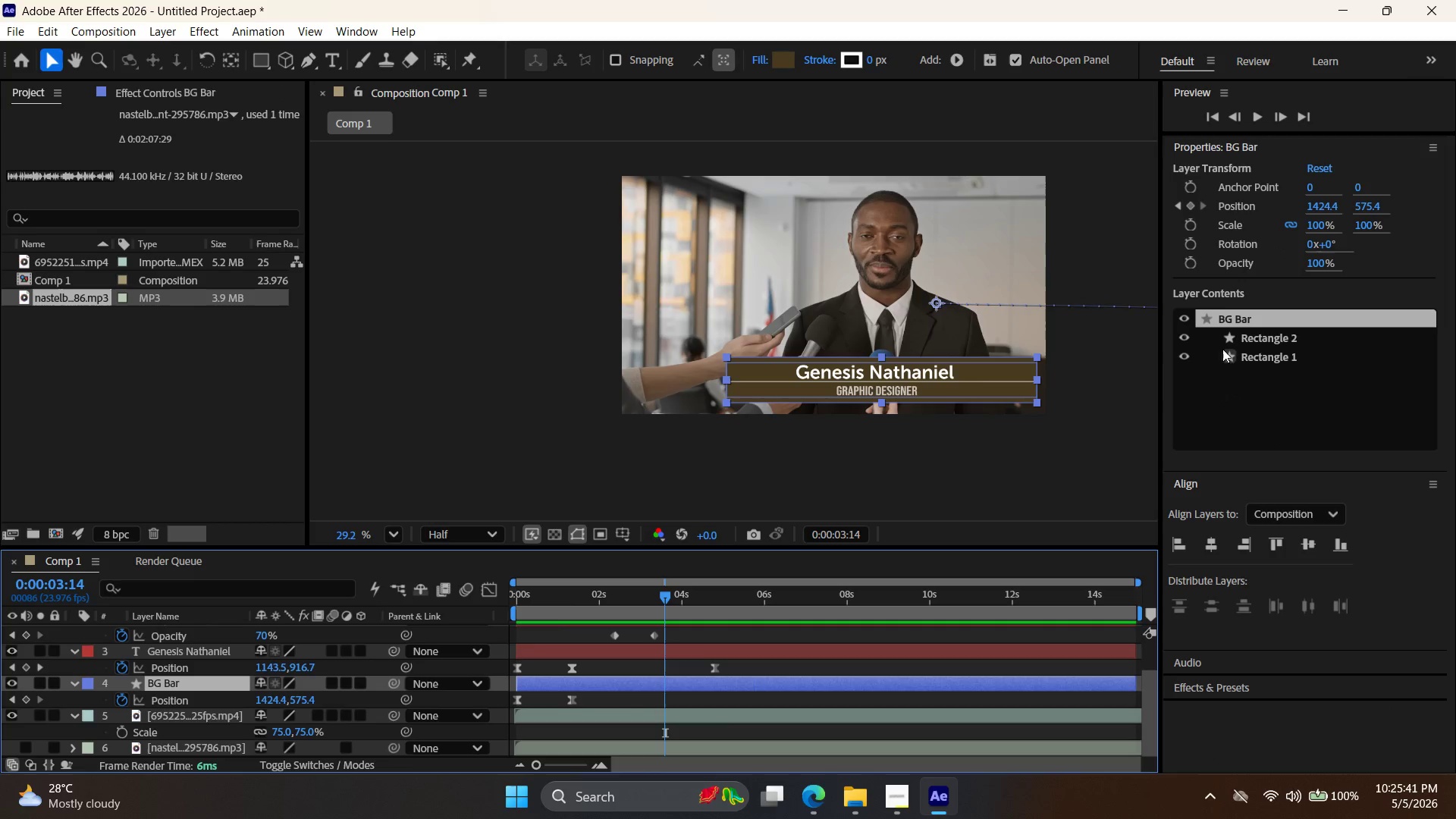 
wait(5.21)
 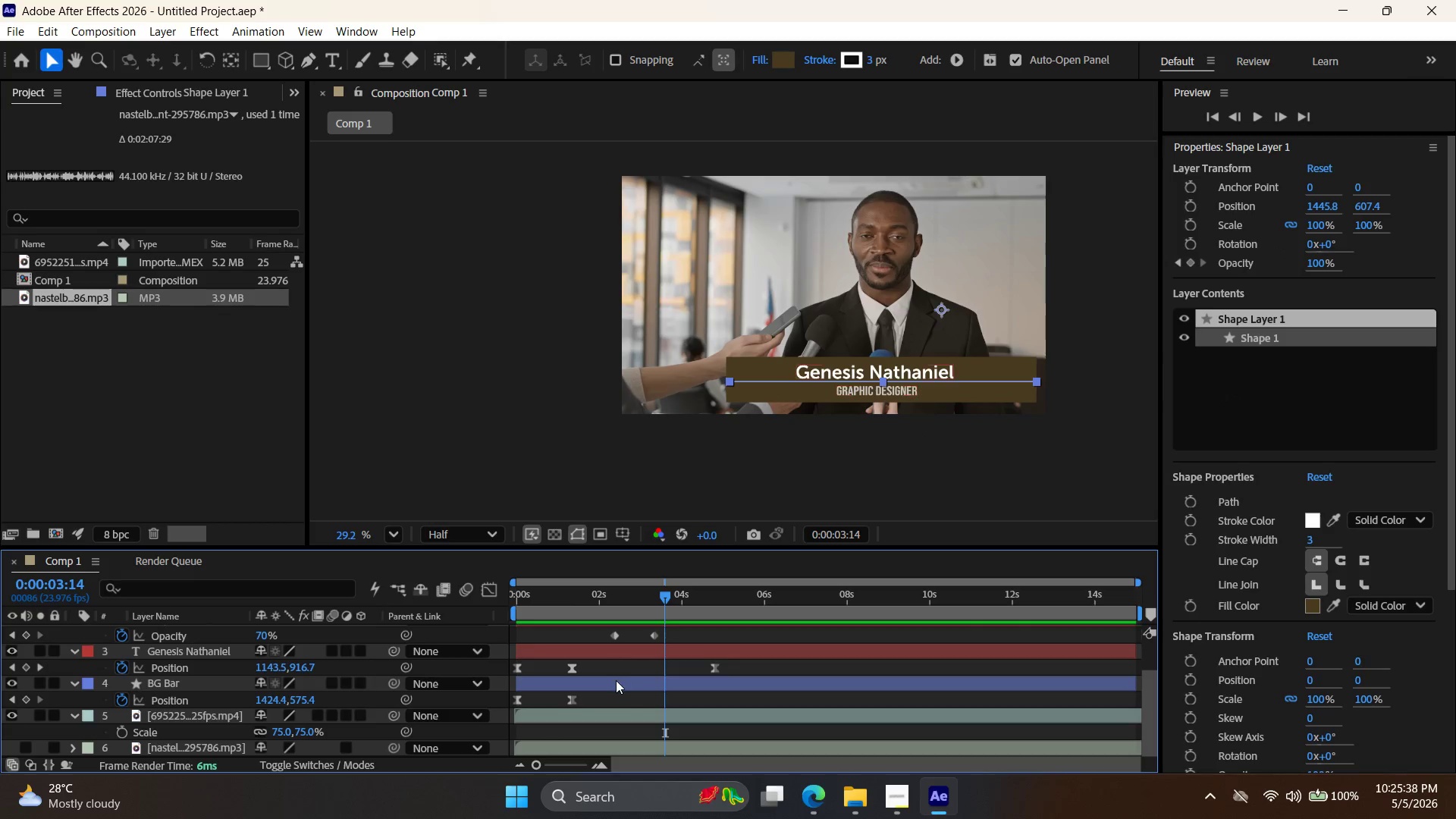 
left_click([1420, 560])
 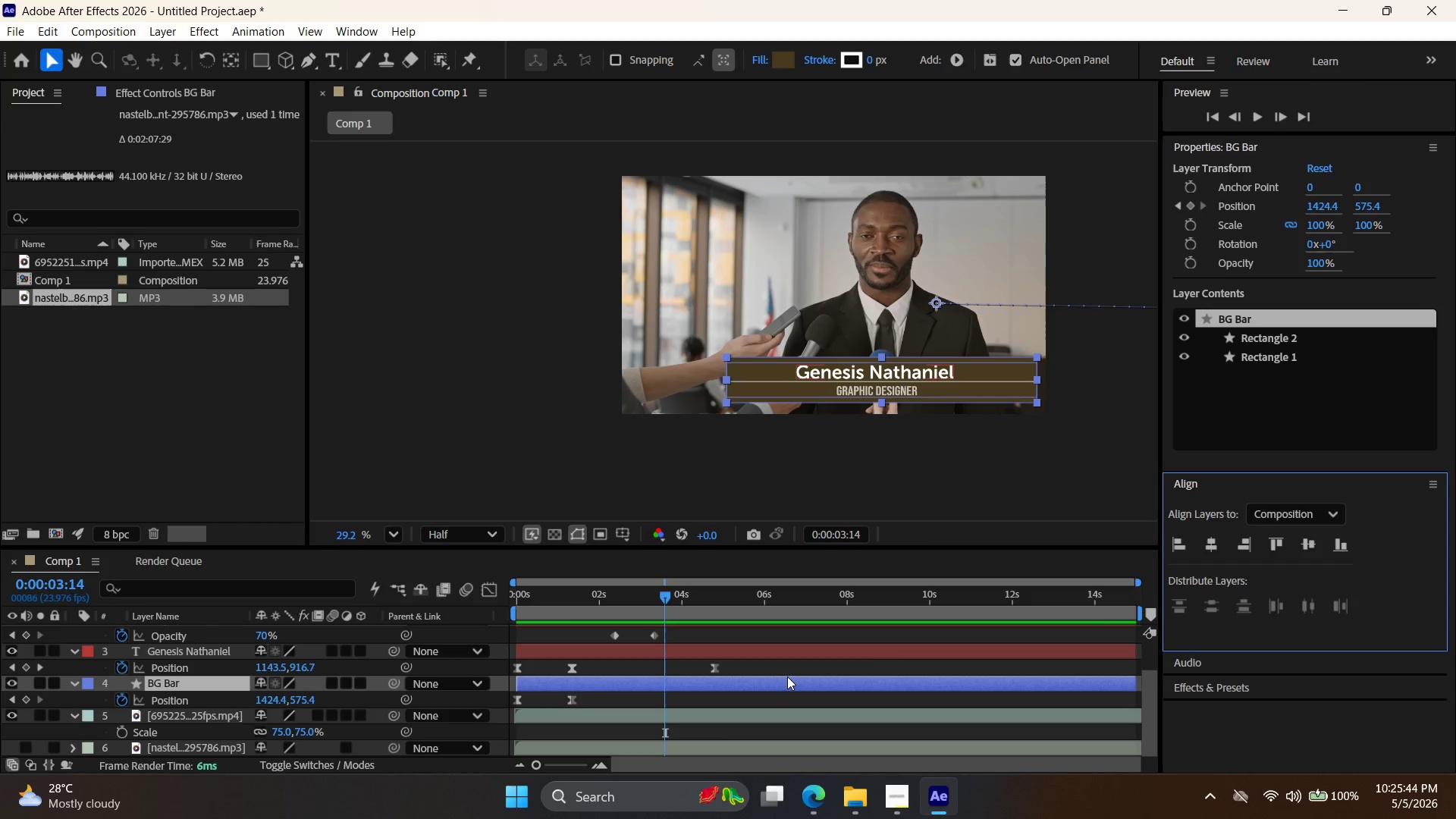 
left_click([787, 679])
 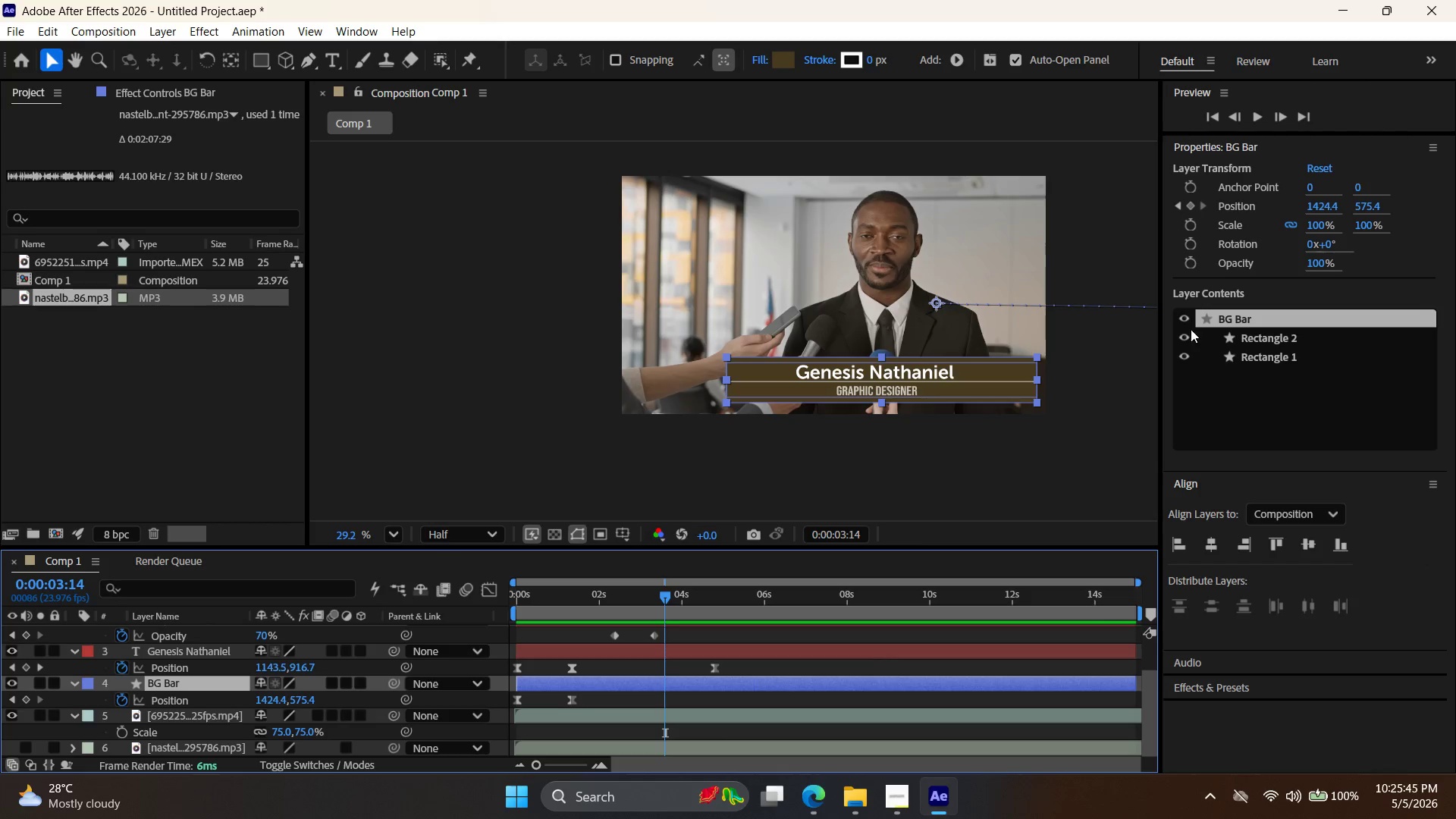 
left_click([1184, 334])
 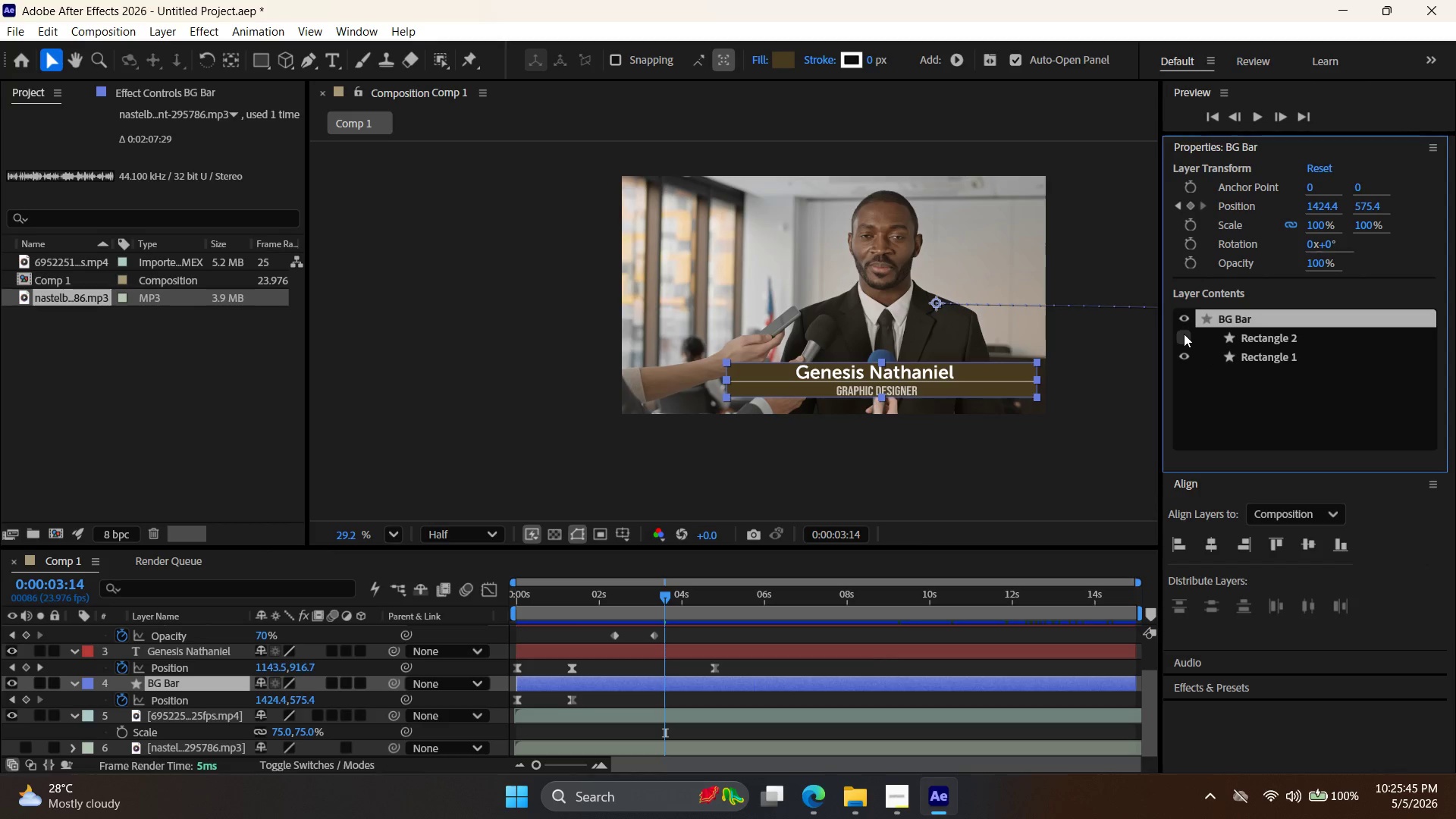 
left_click([1184, 334])
 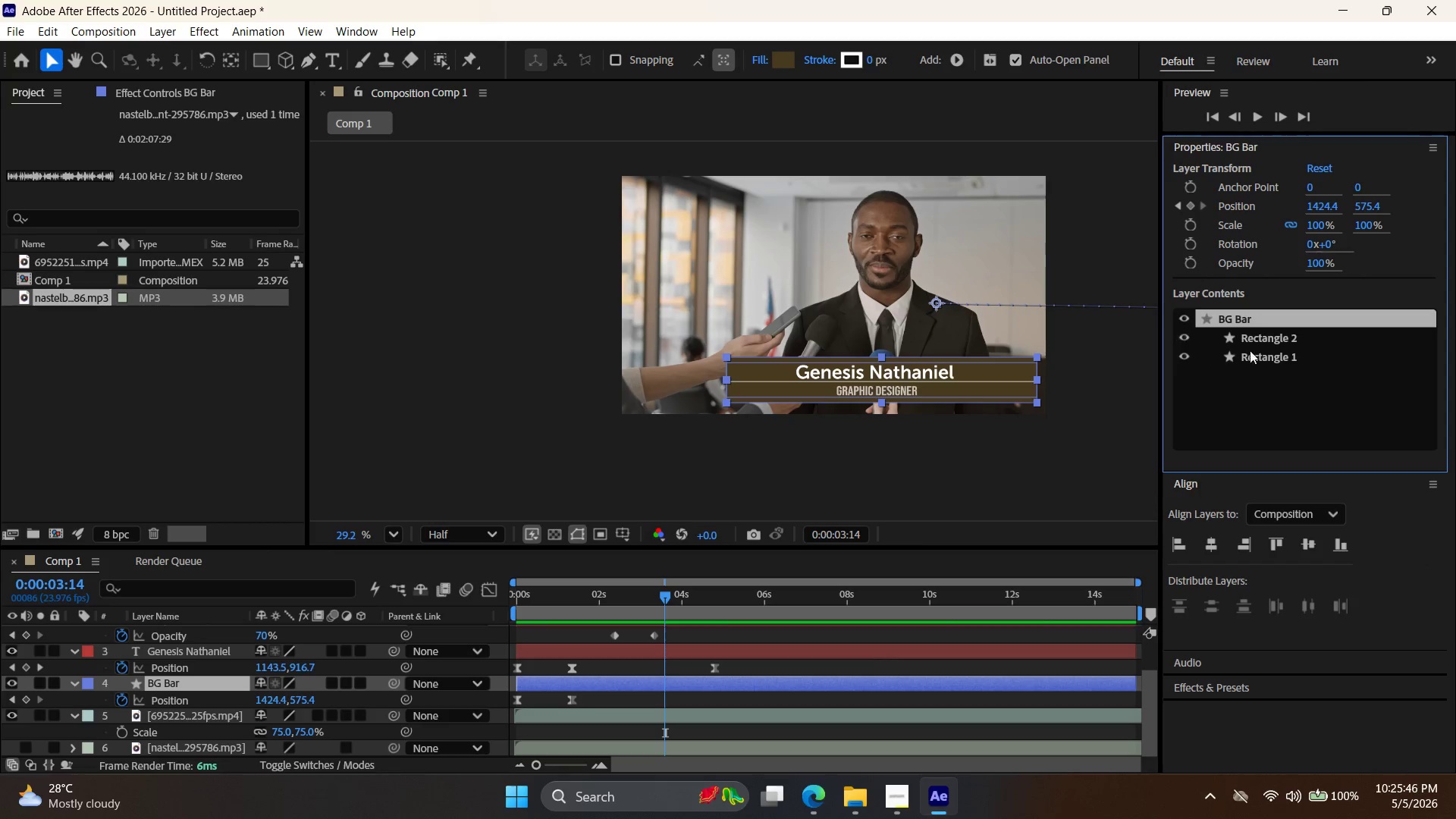 
left_click([1257, 350])
 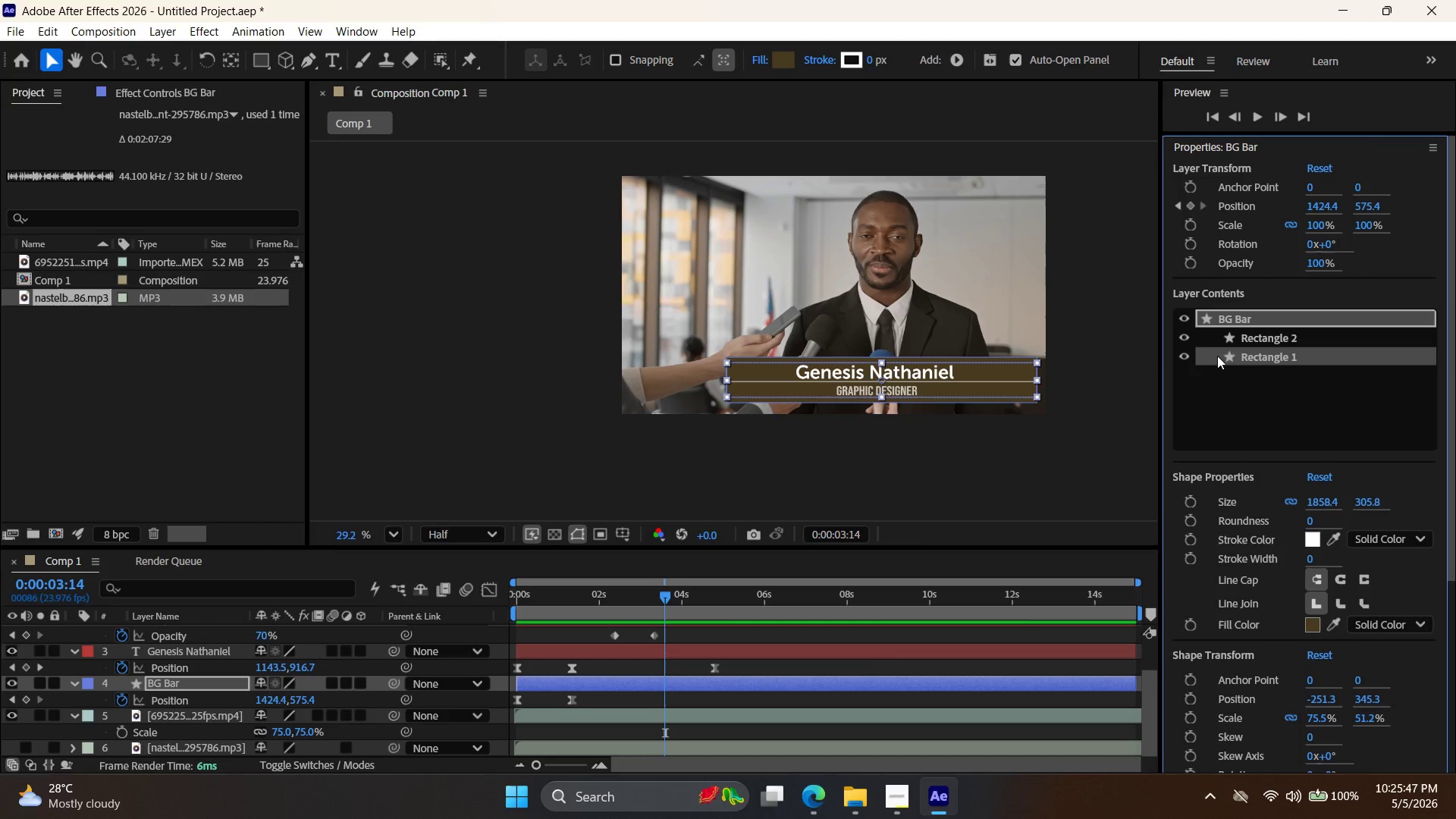 
left_click([1269, 340])
 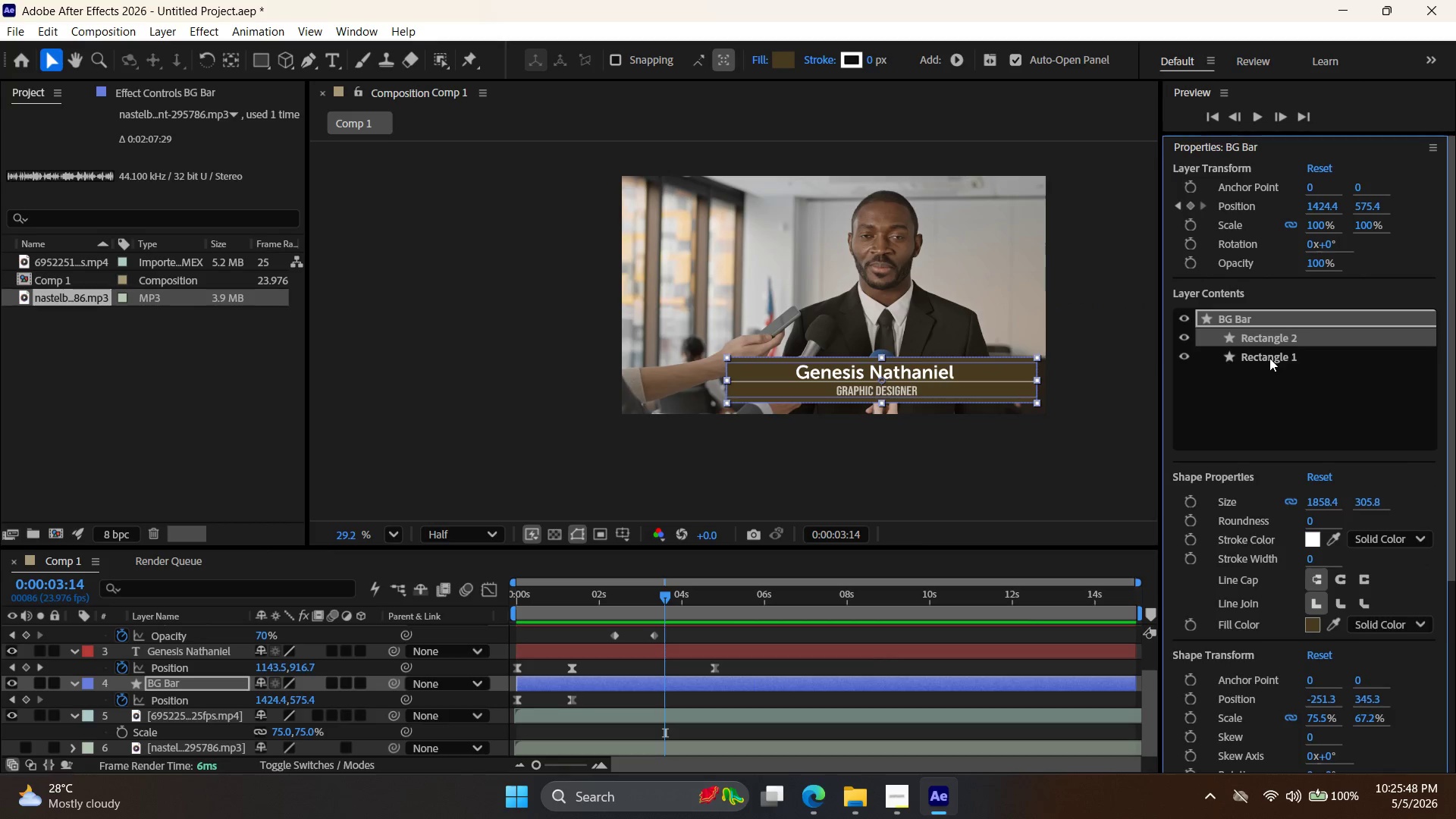 
left_click([1269, 358])
 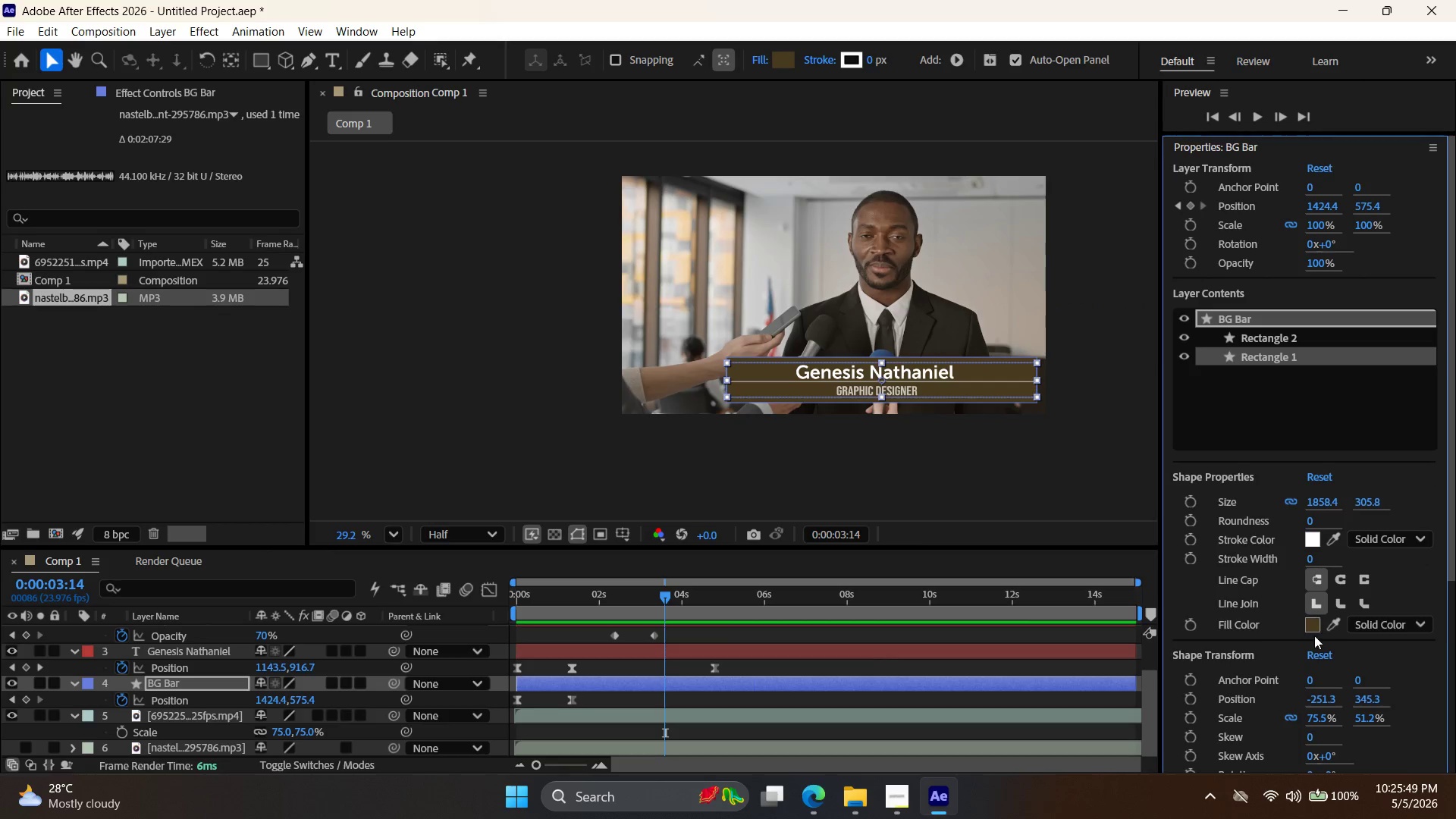 
double_click([1315, 621])
 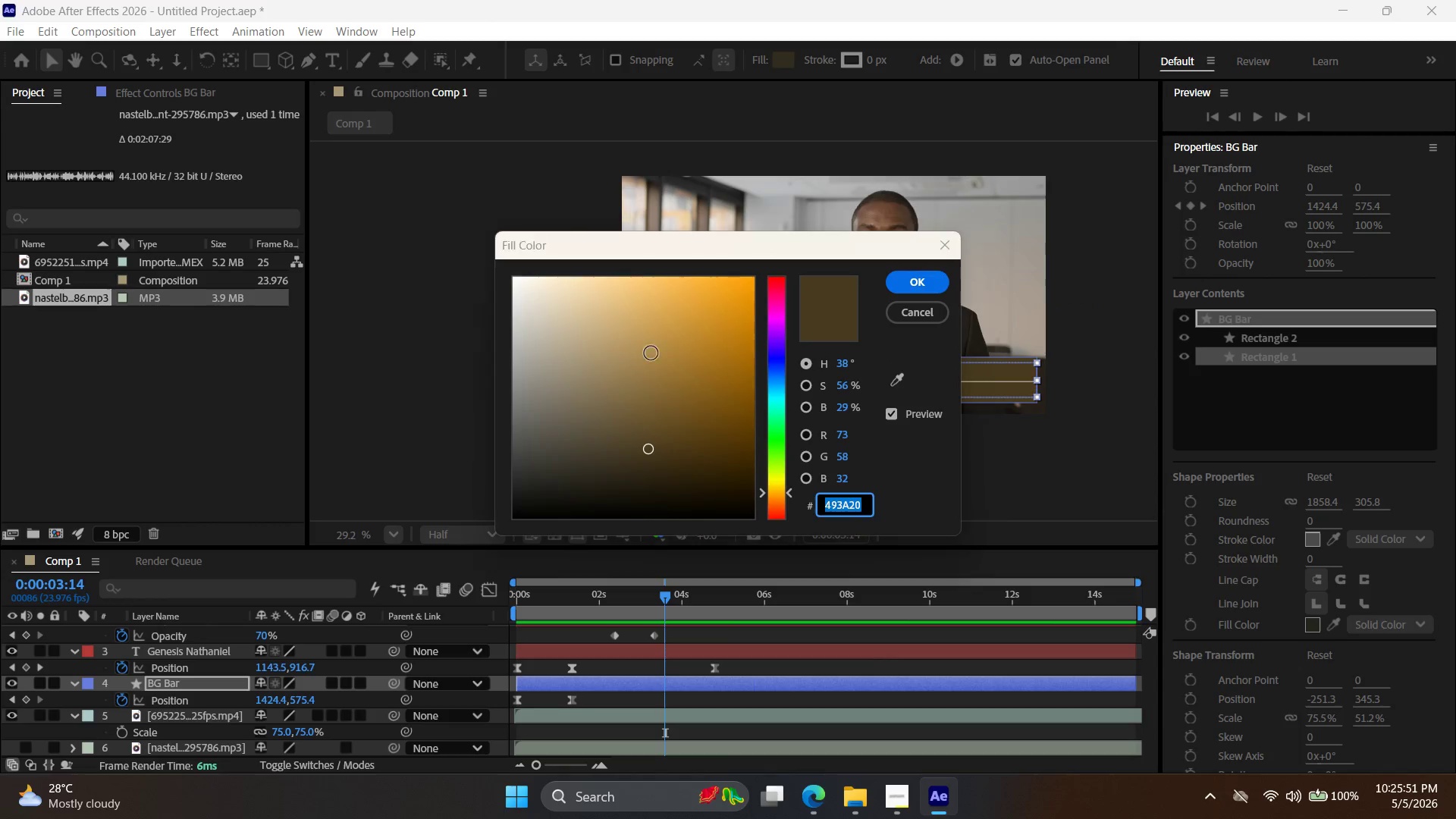 
left_click_drag(start_coordinate=[704, 365], to_coordinate=[738, 340])
 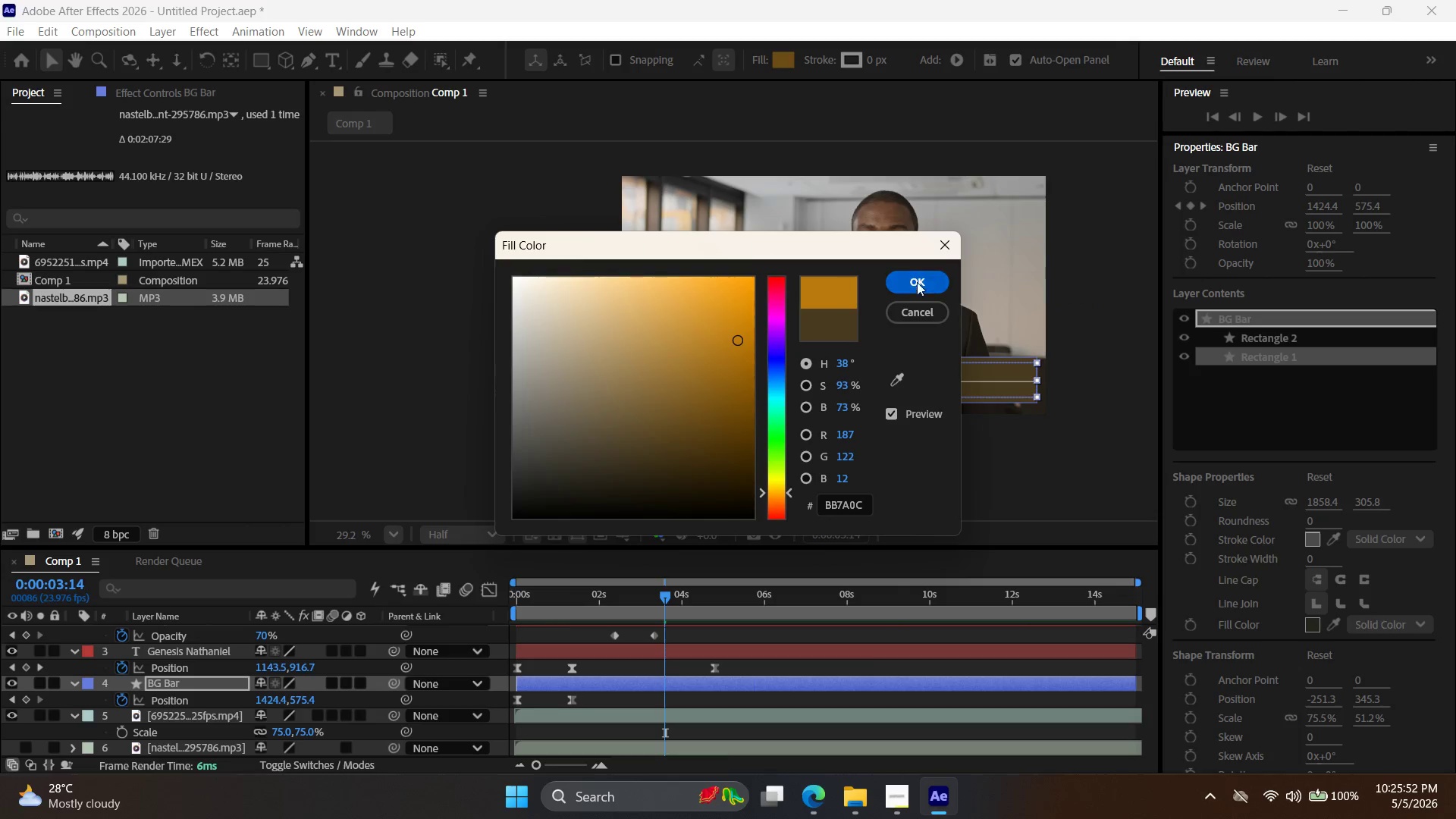 
left_click([924, 281])
 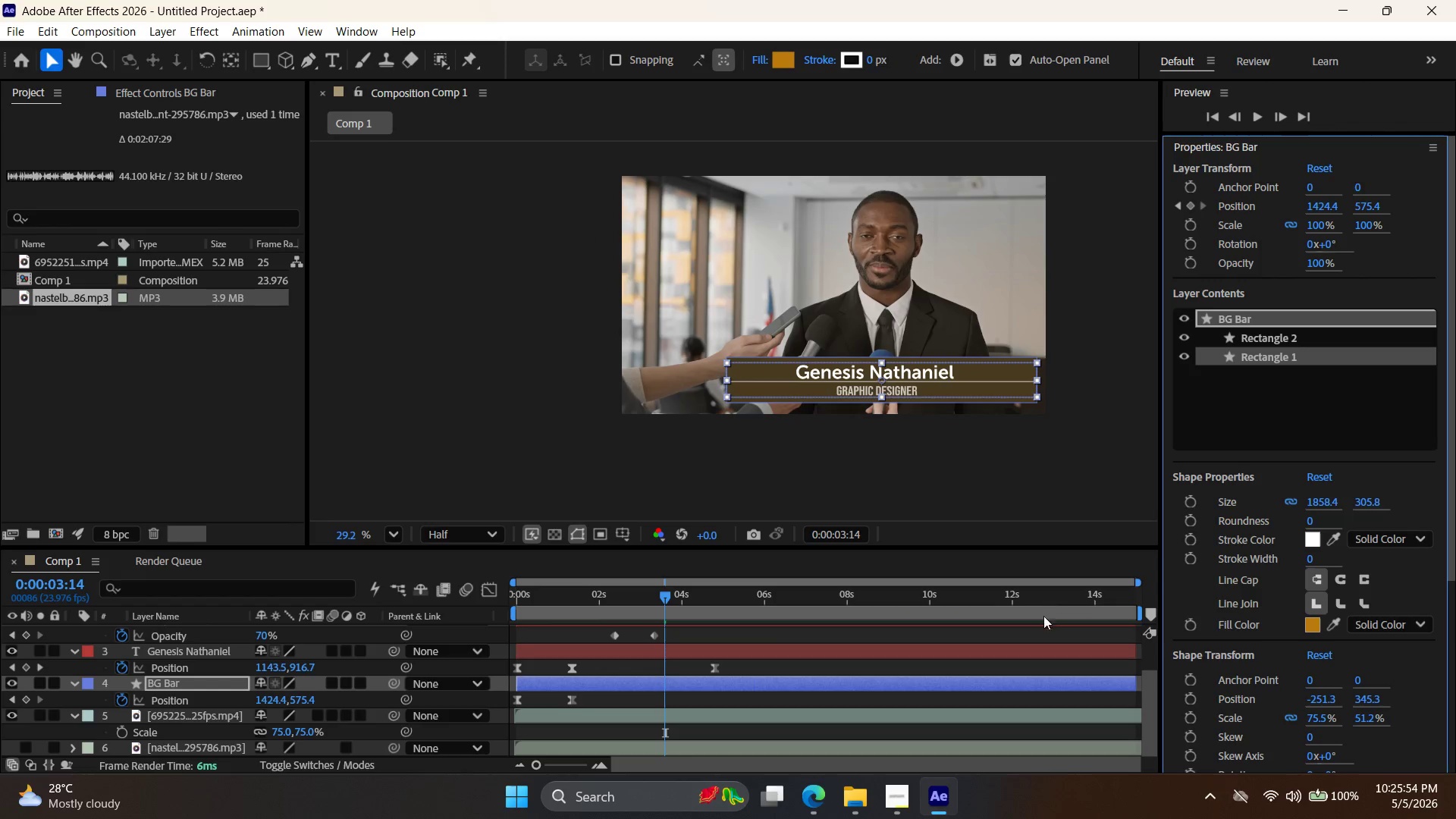 
left_click([1210, 425])
 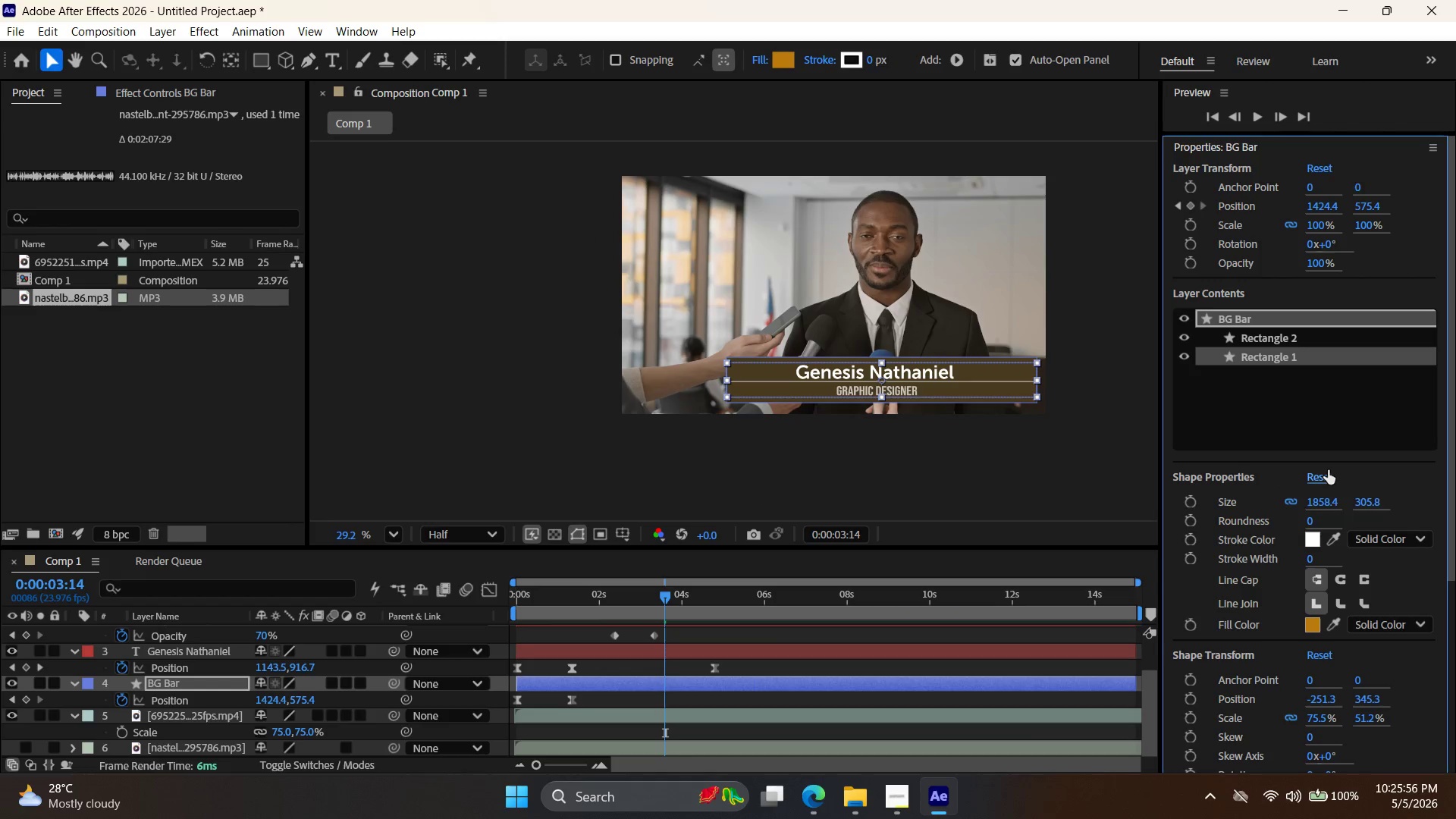 
left_click([1404, 468])
 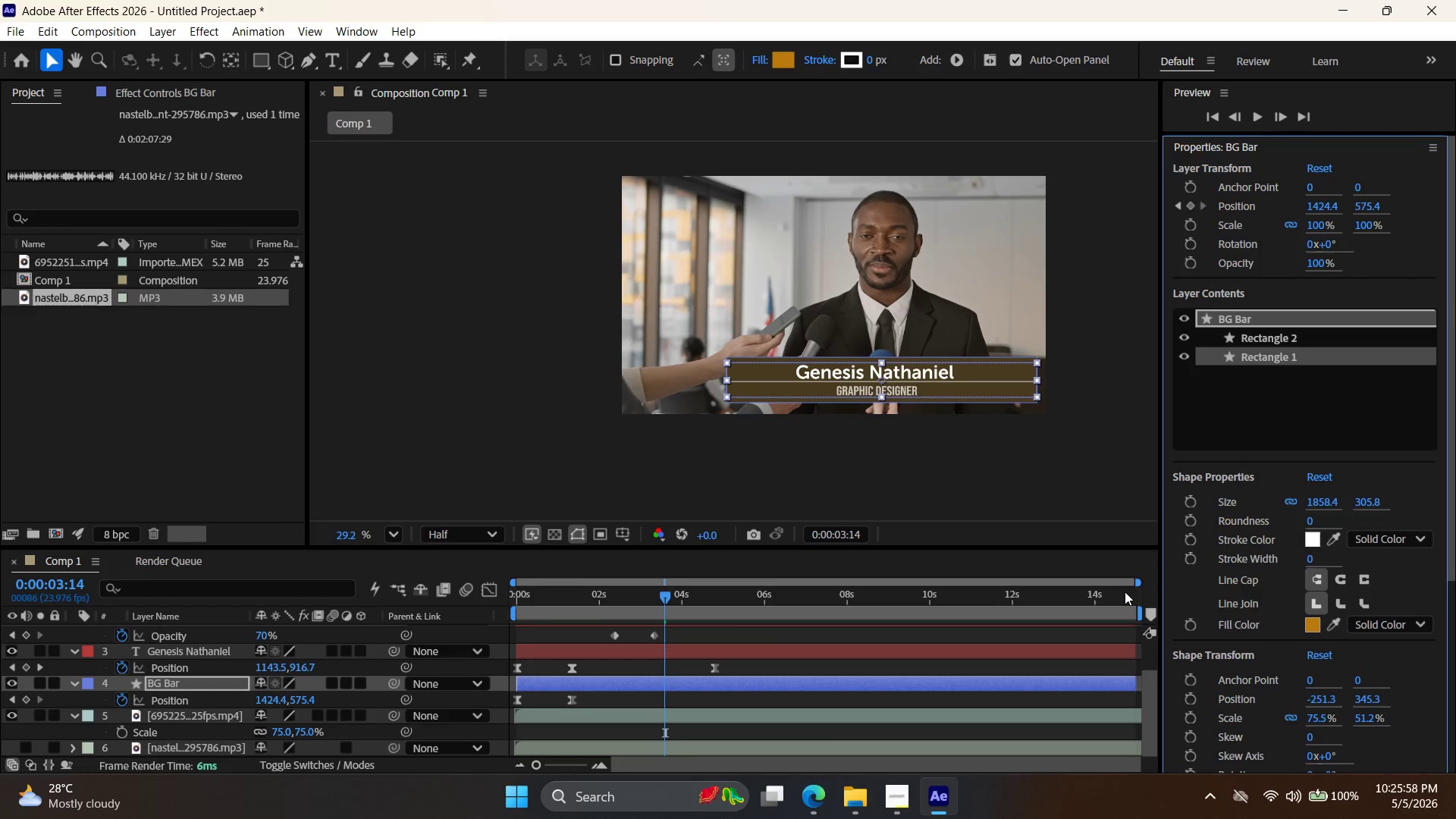 
left_click([1150, 582])
 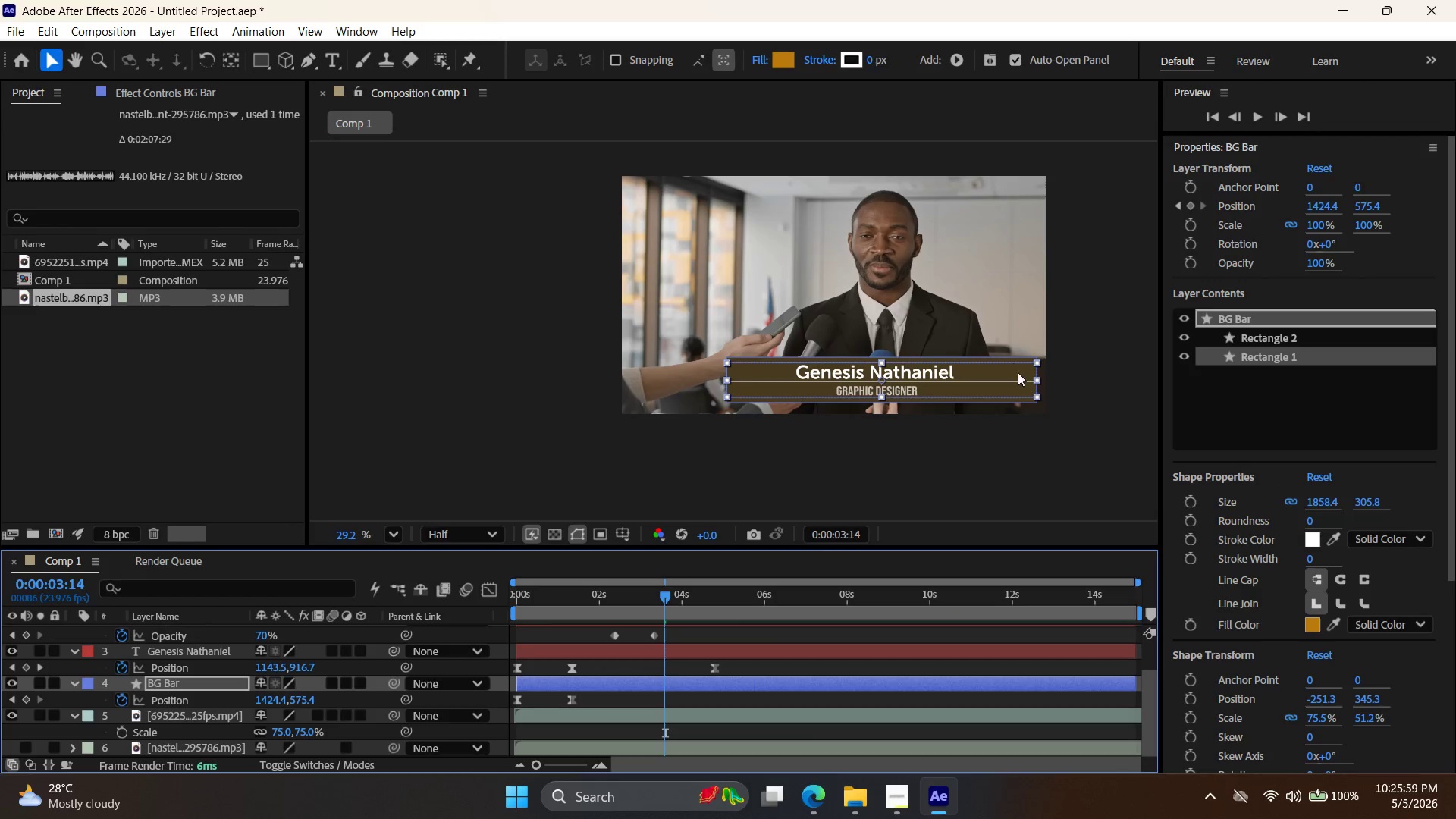 
left_click([1103, 436])
 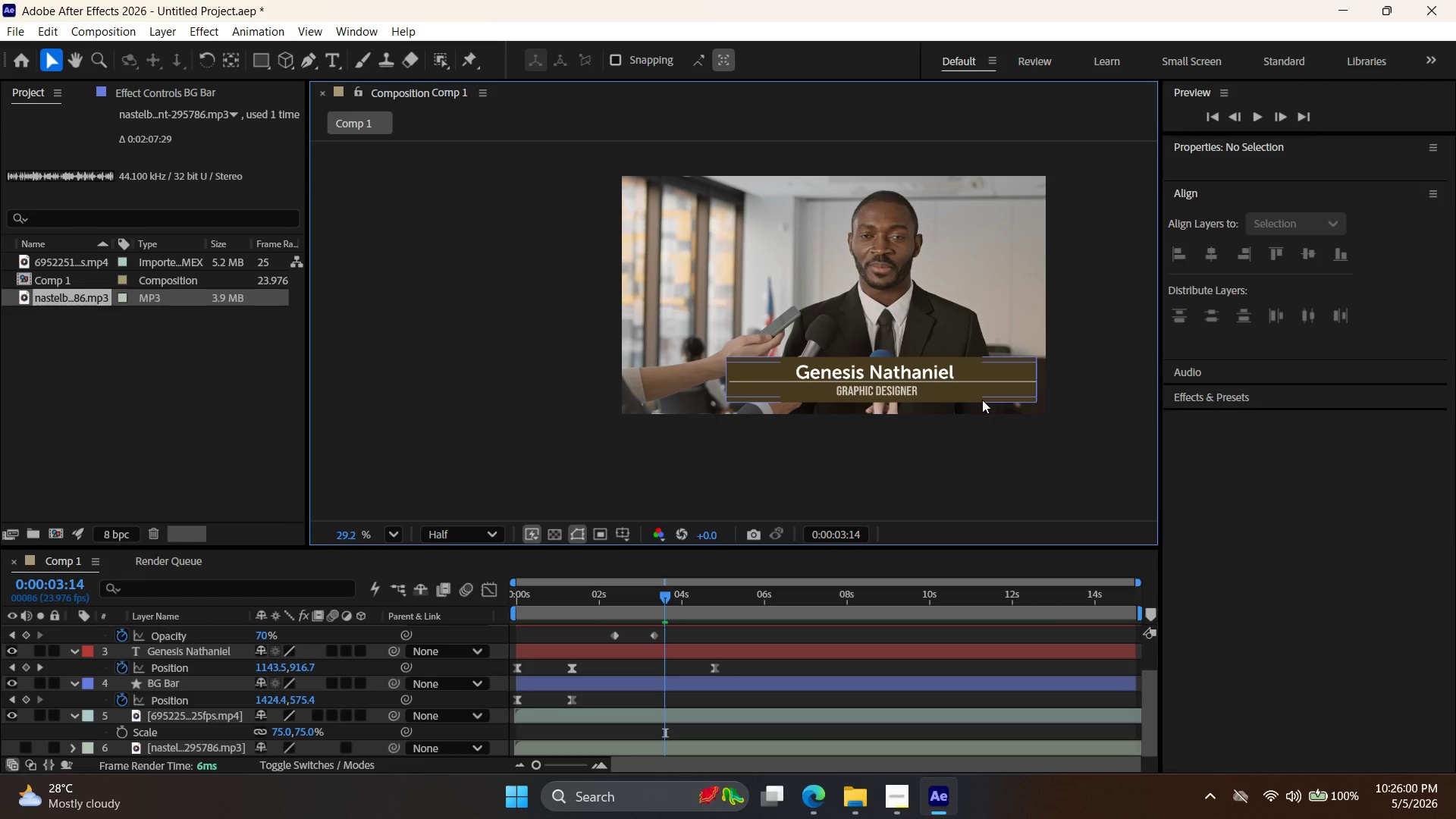 
left_click([987, 382])
 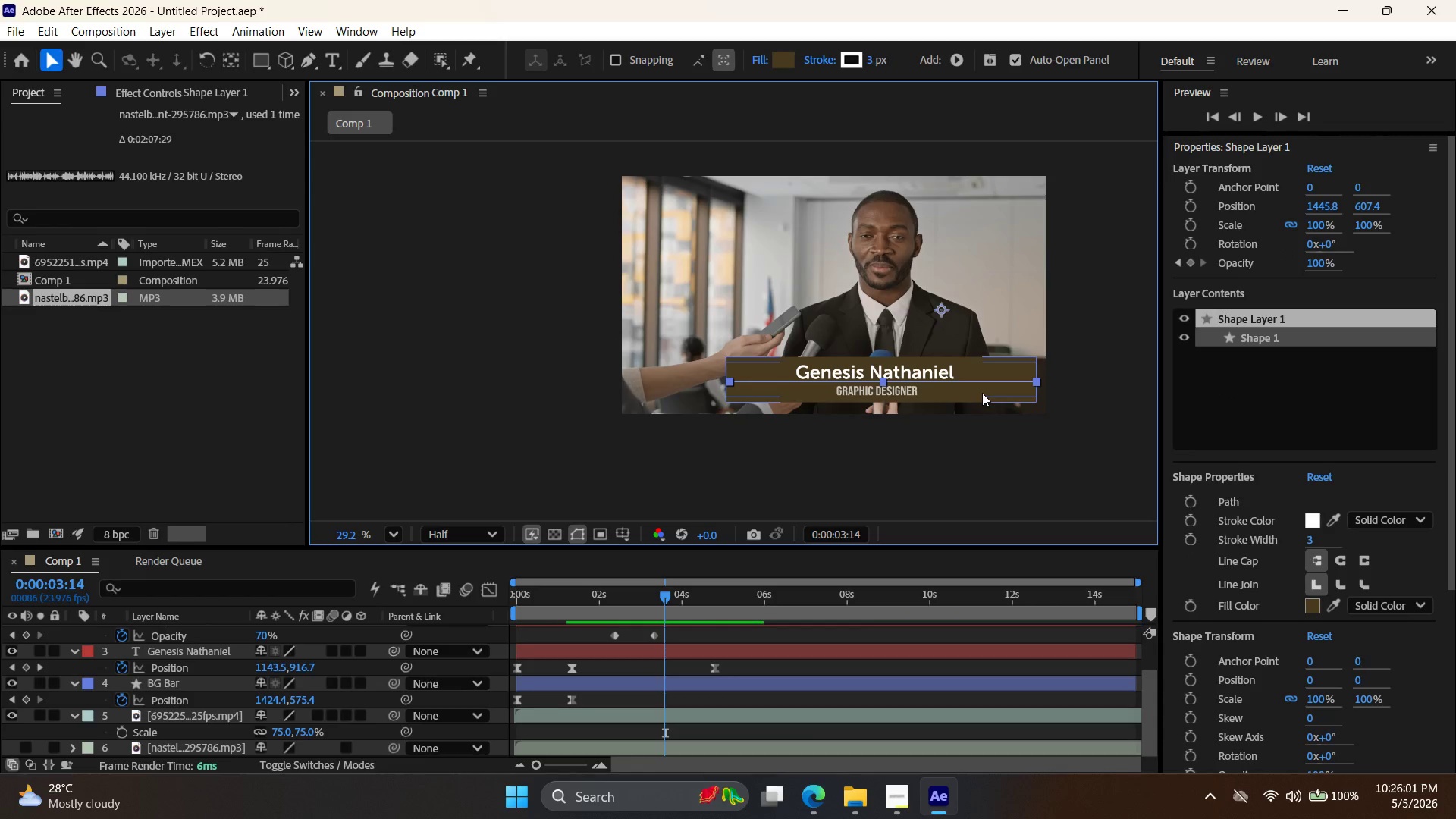 
left_click([982, 392])
 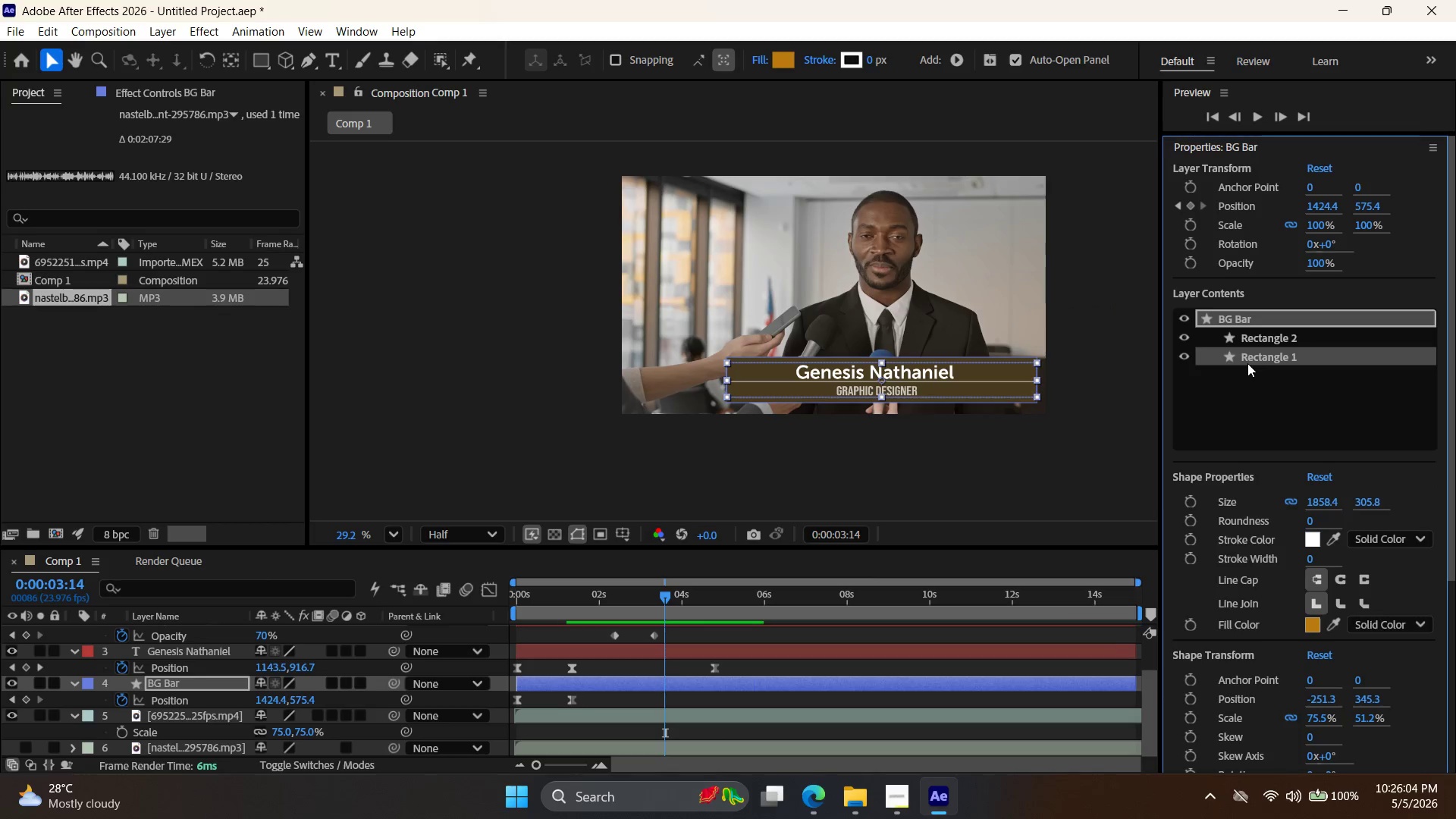 
left_click([1309, 623])
 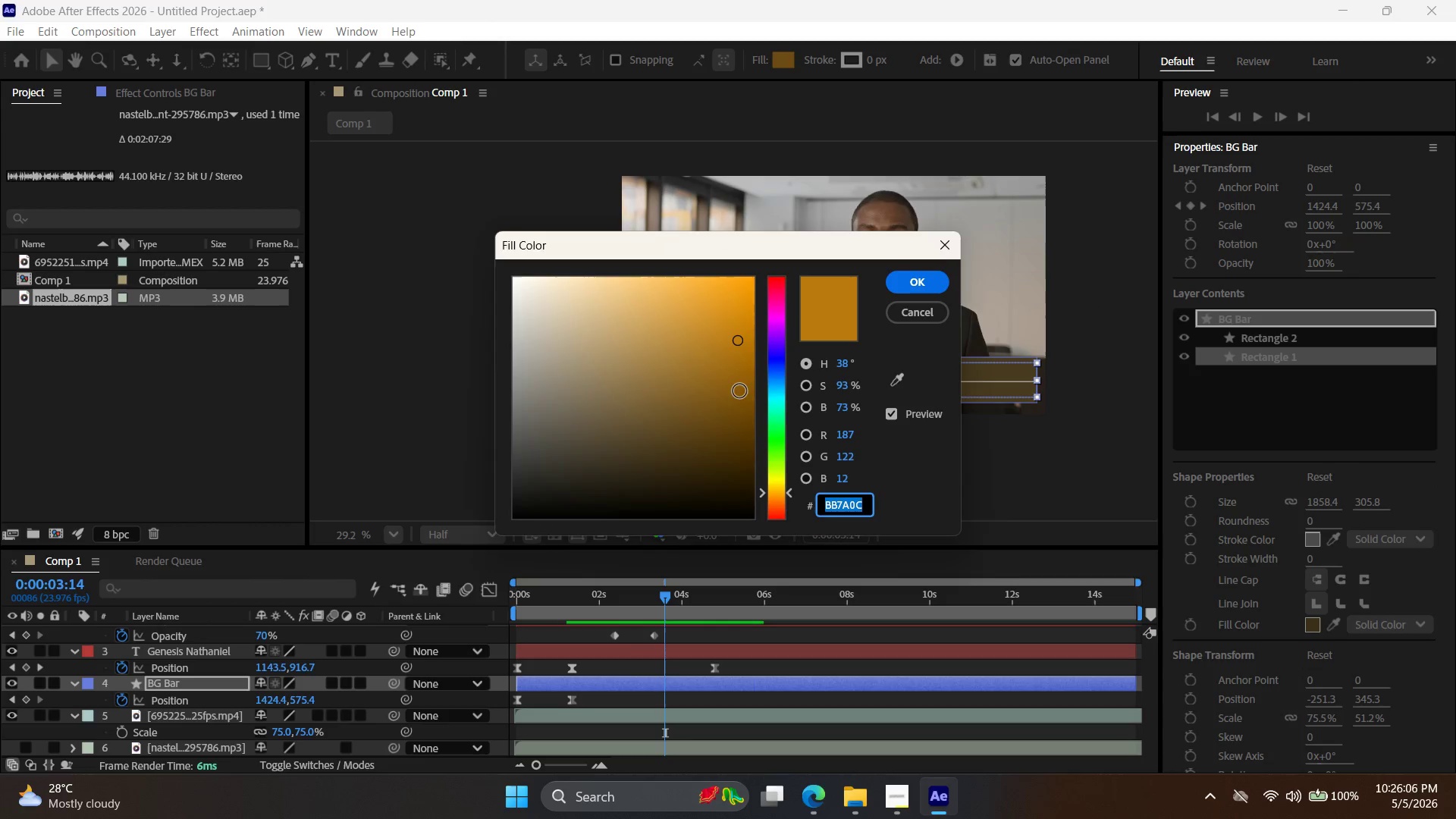 
left_click([769, 385])
 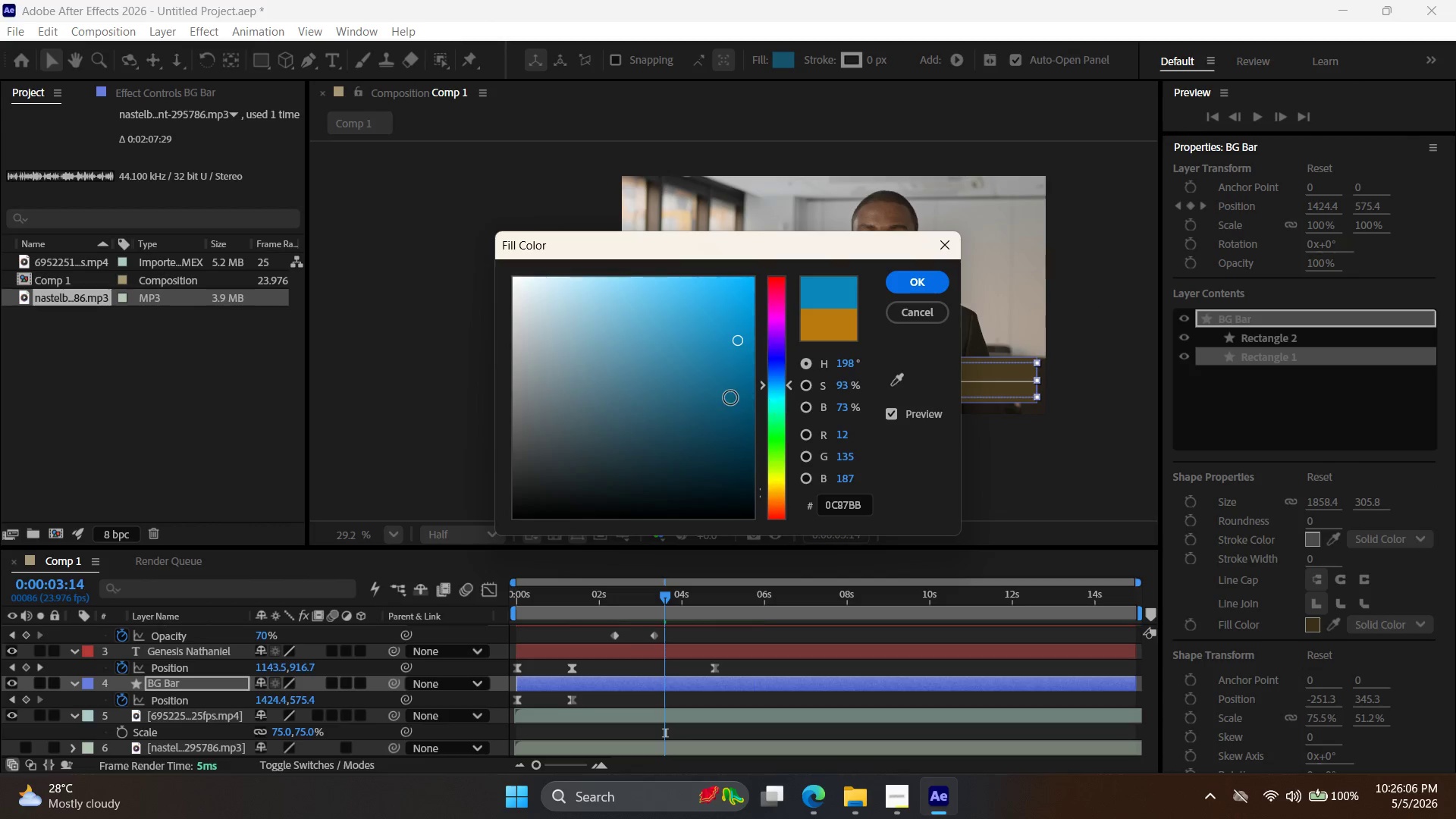 
left_click_drag(start_coordinate=[732, 398], to_coordinate=[750, 382])
 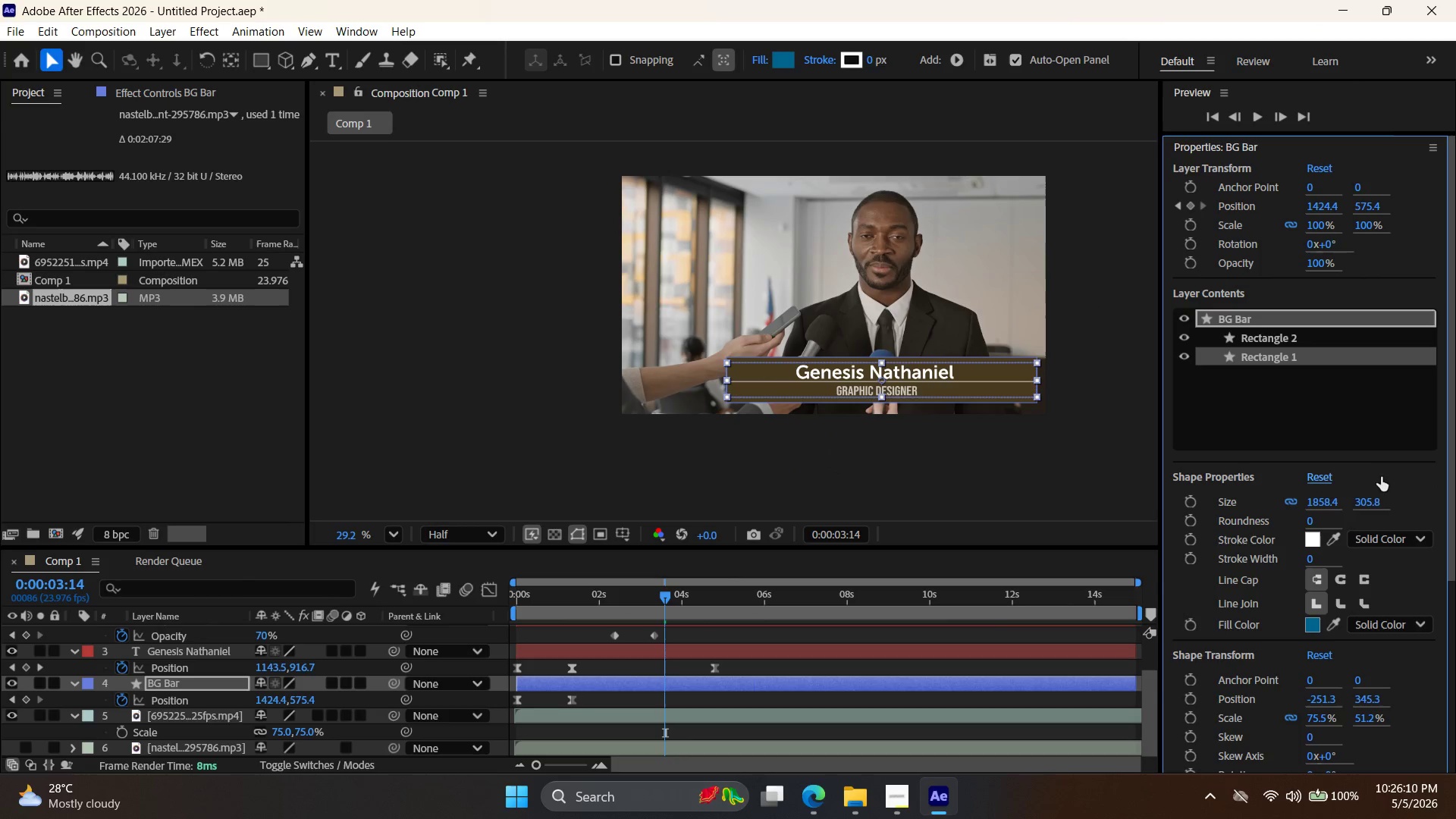 
left_click([1146, 557])
 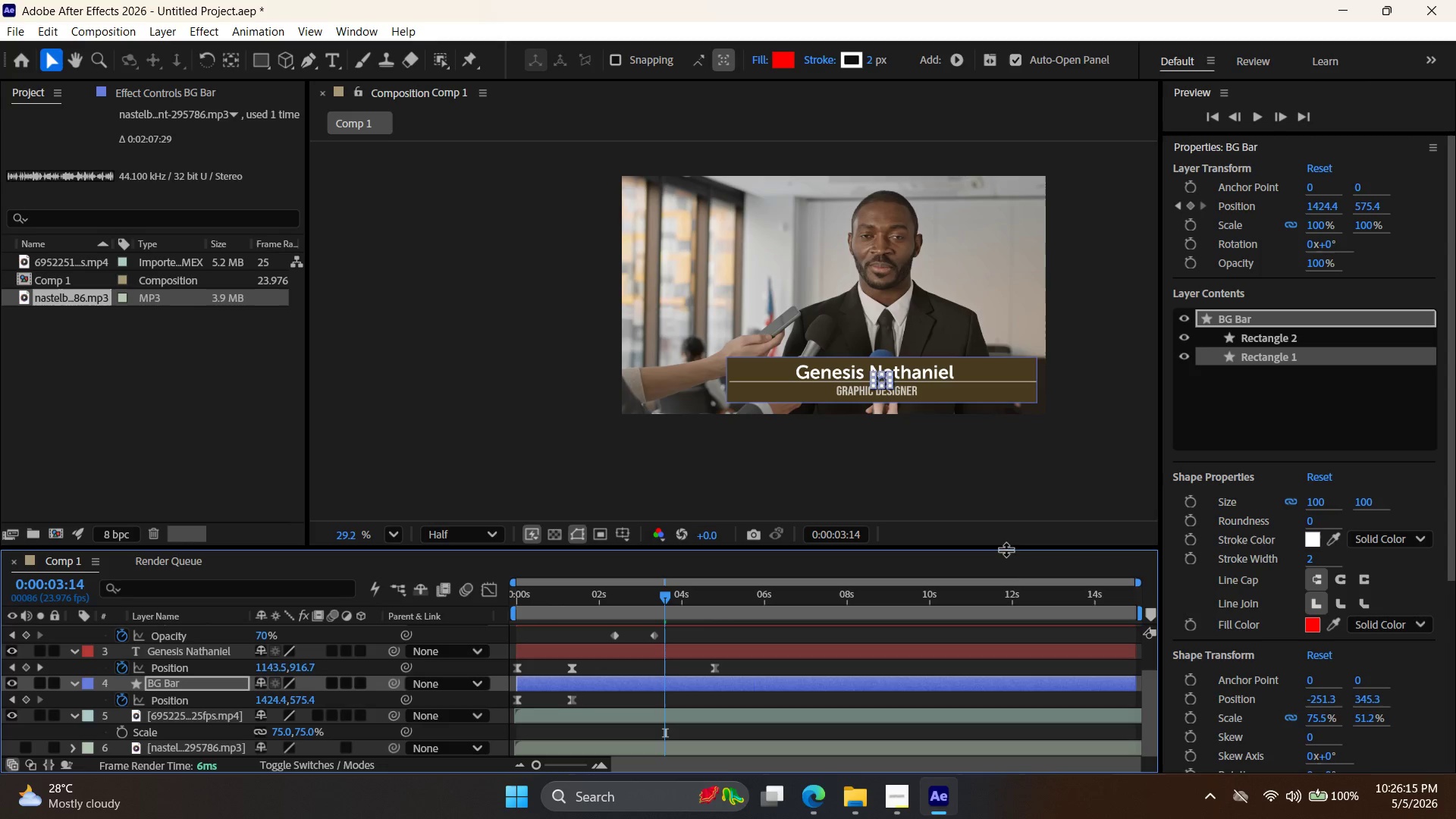 
wait(5.84)
 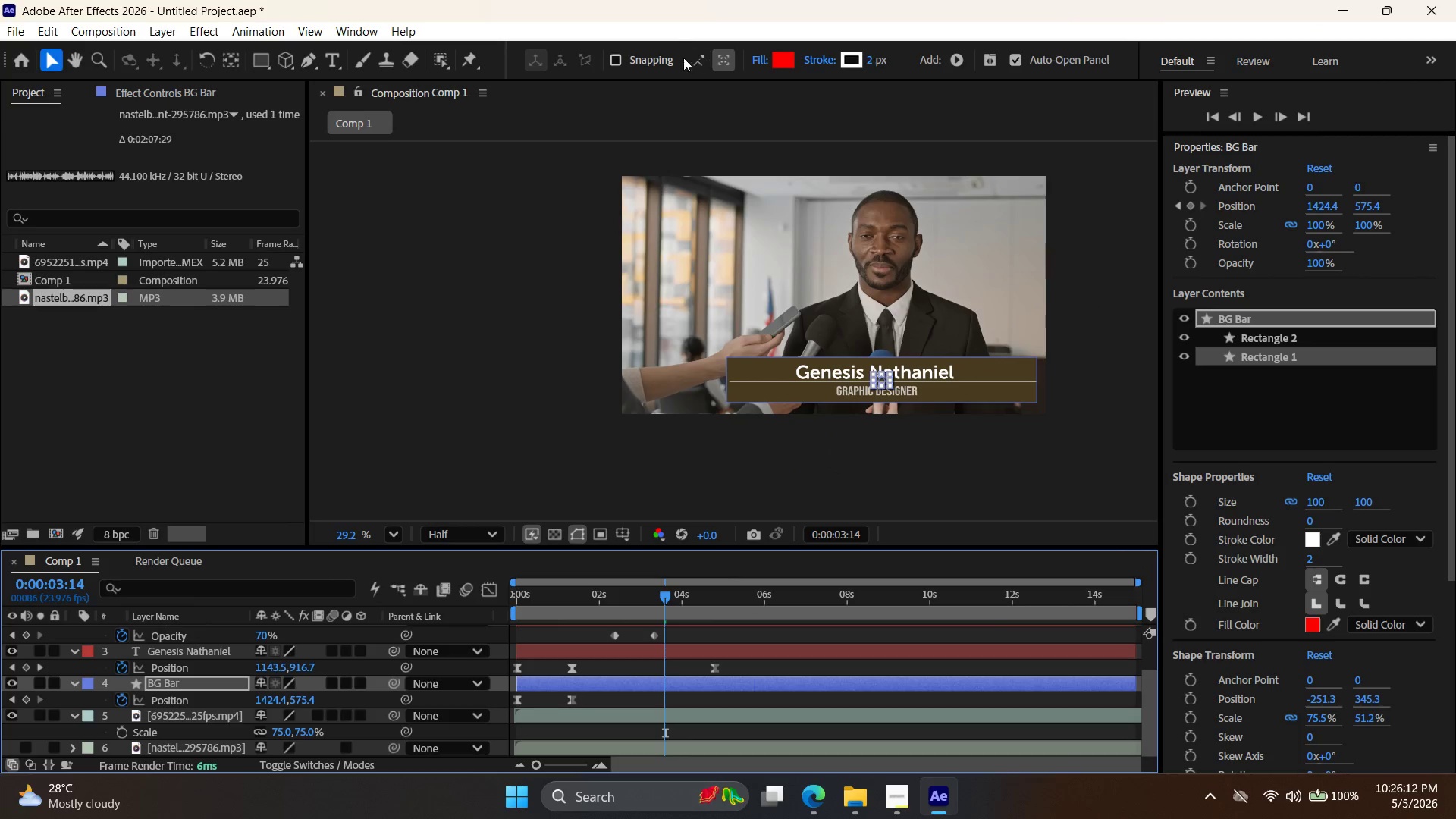 
left_click([1046, 504])
 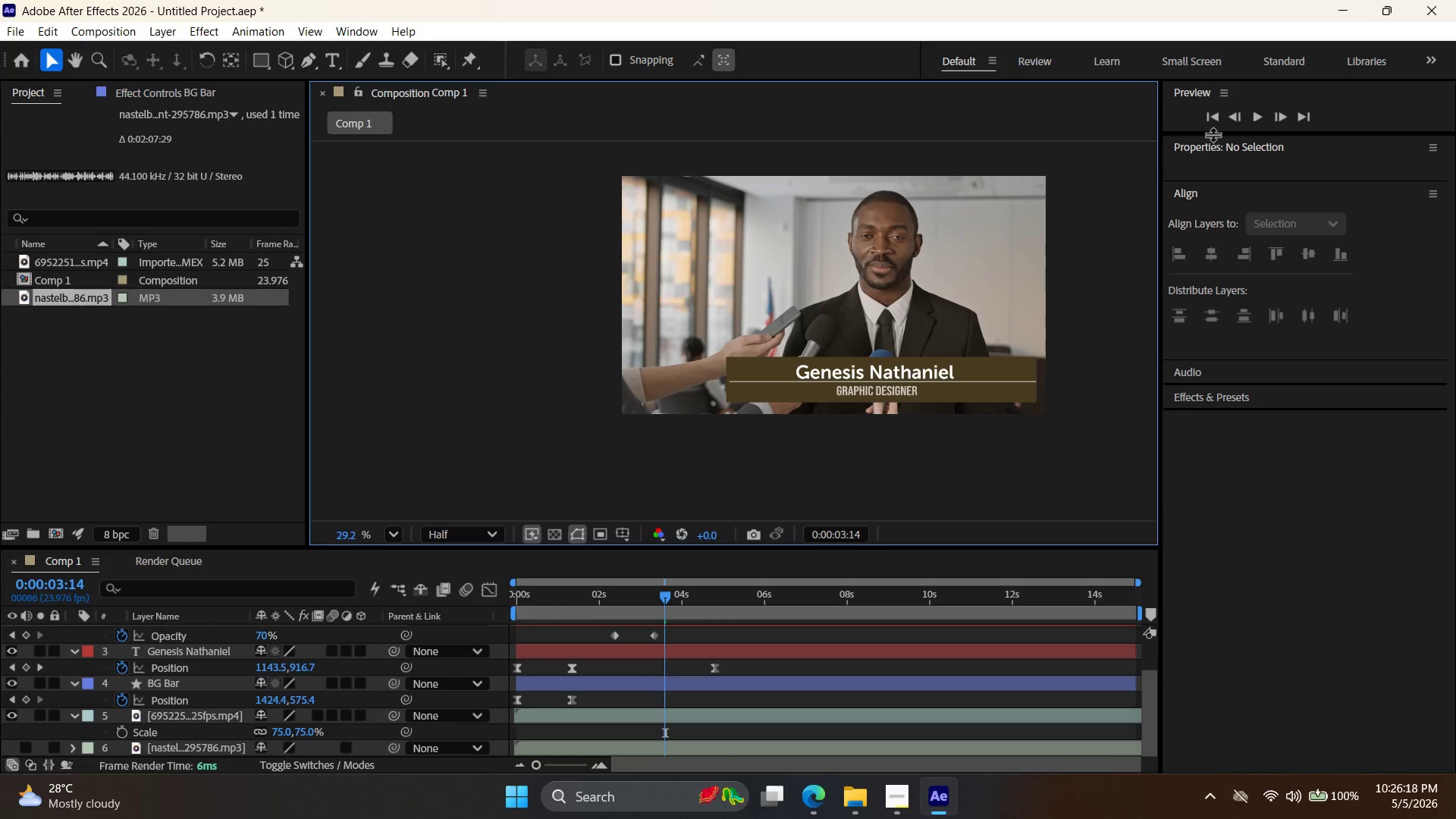 
left_click([1212, 110])
 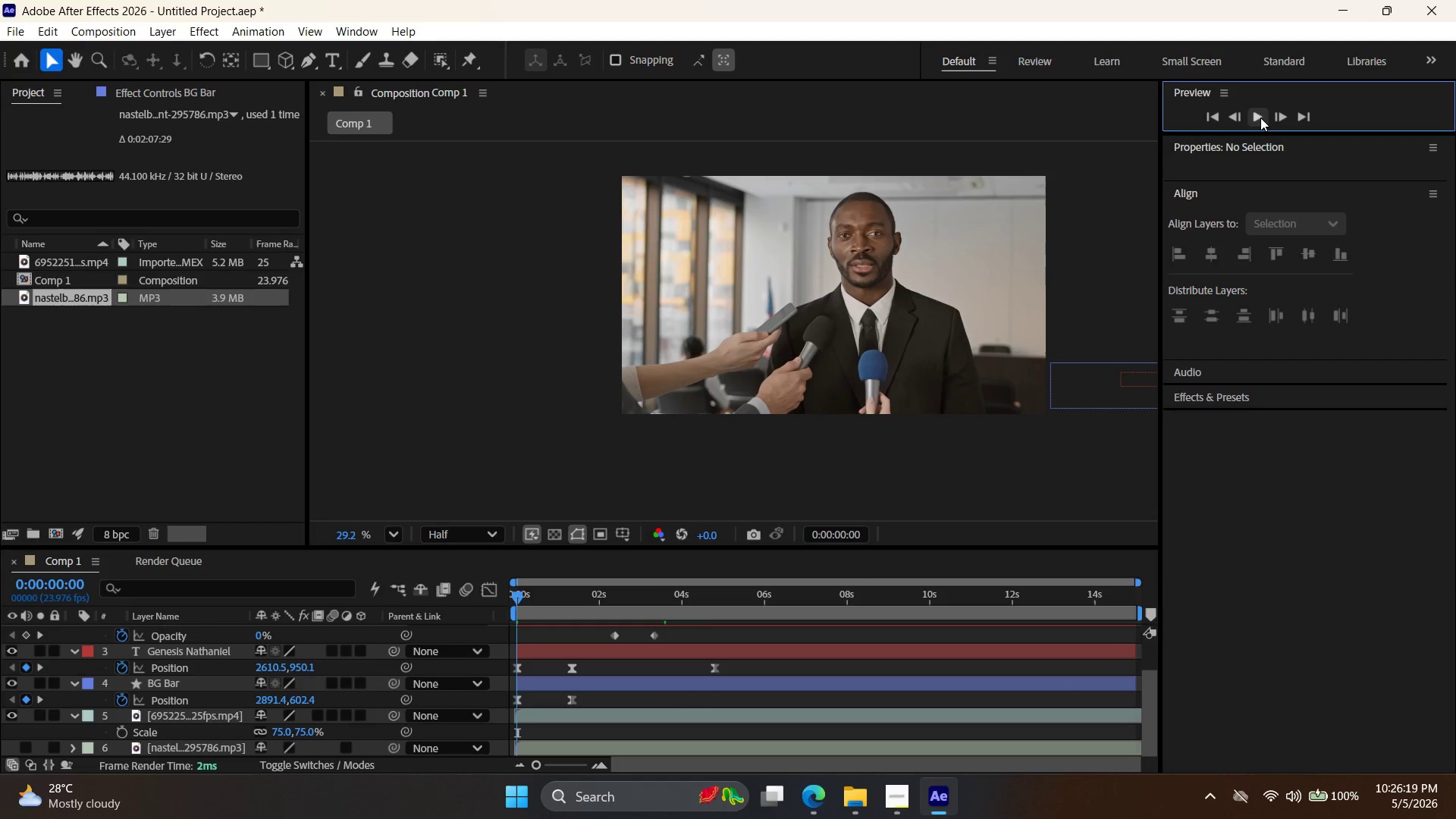 
left_click([1261, 117])
 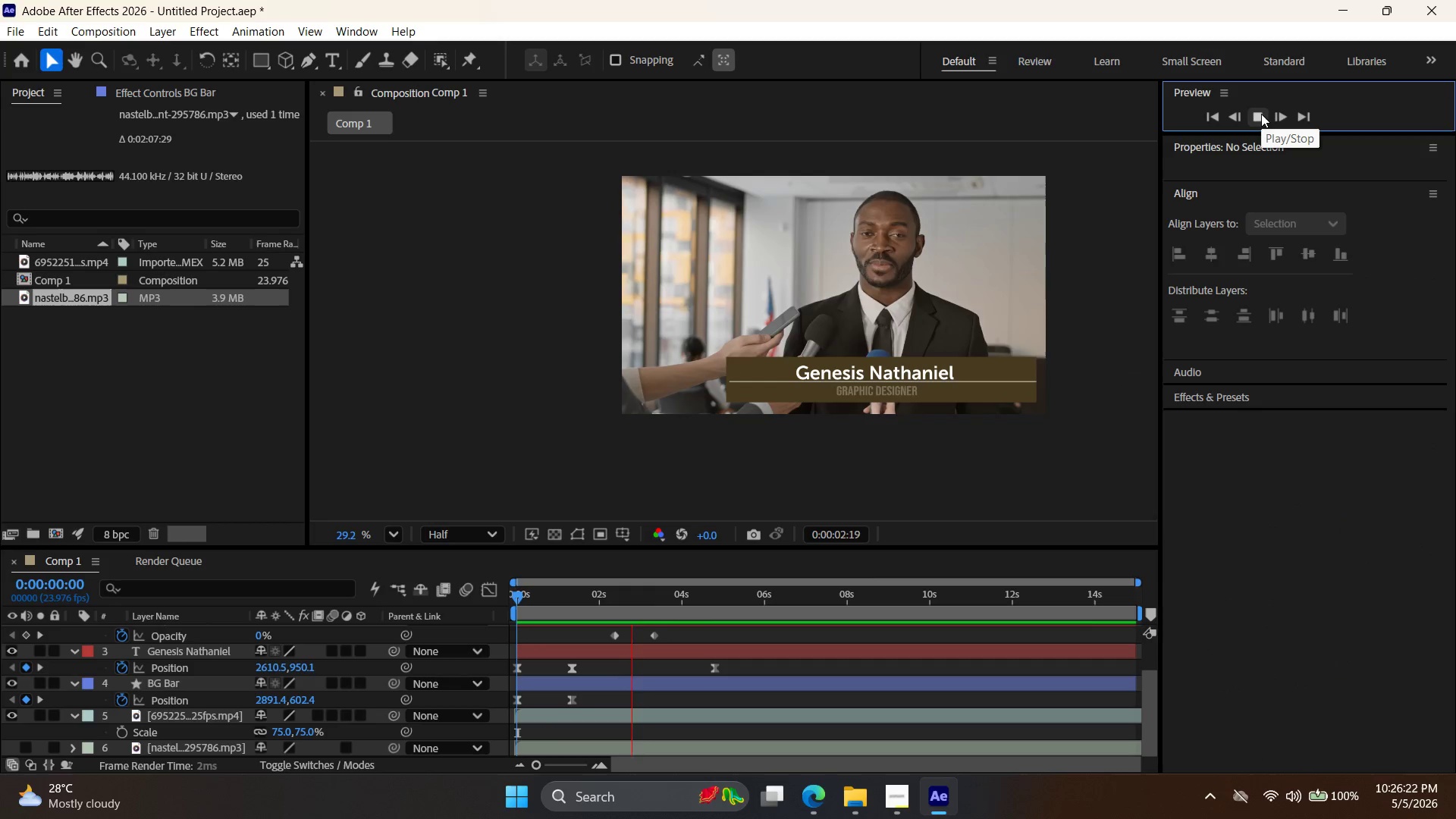 
wait(8.08)
 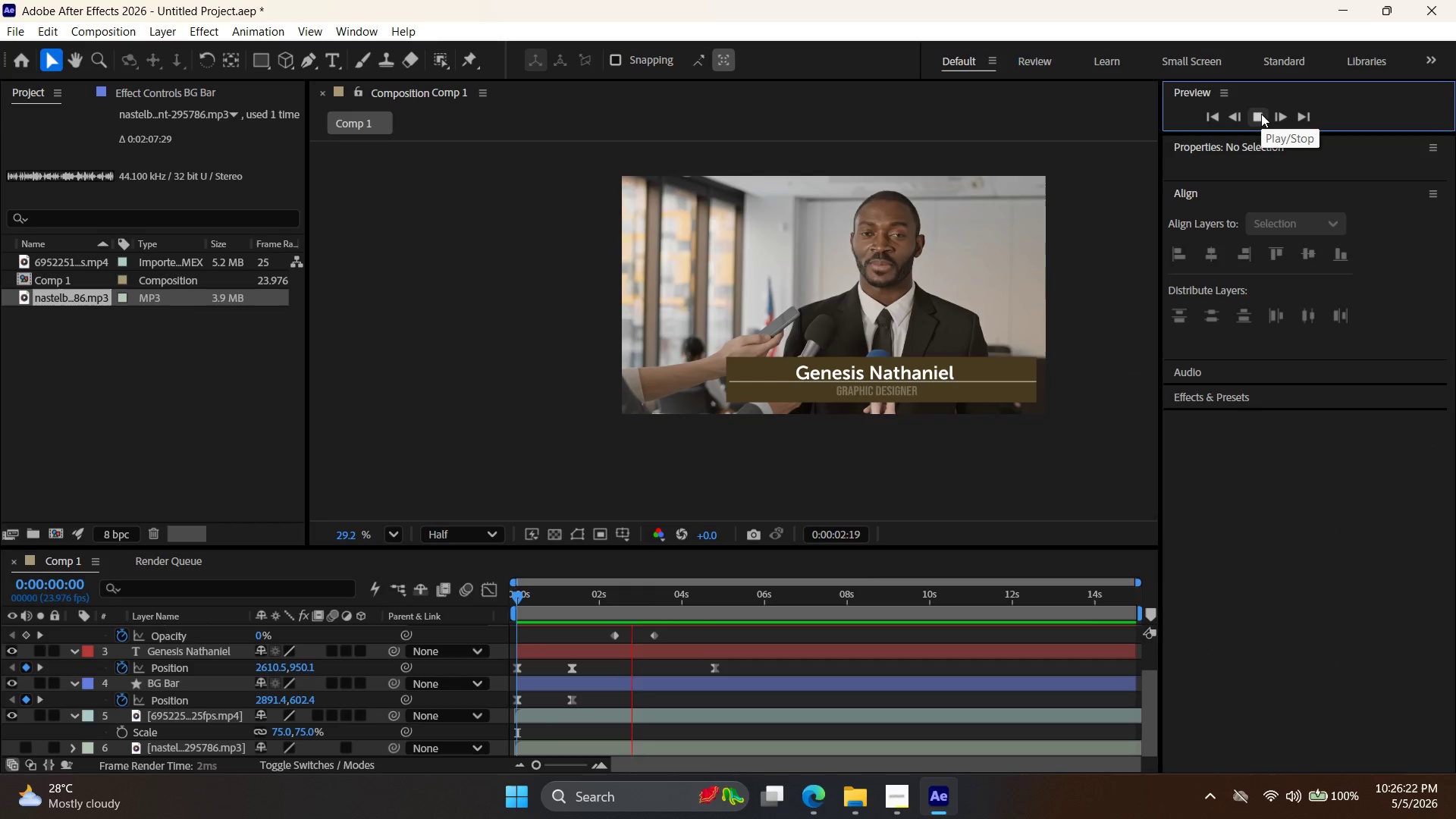 
left_click([1267, 114])
 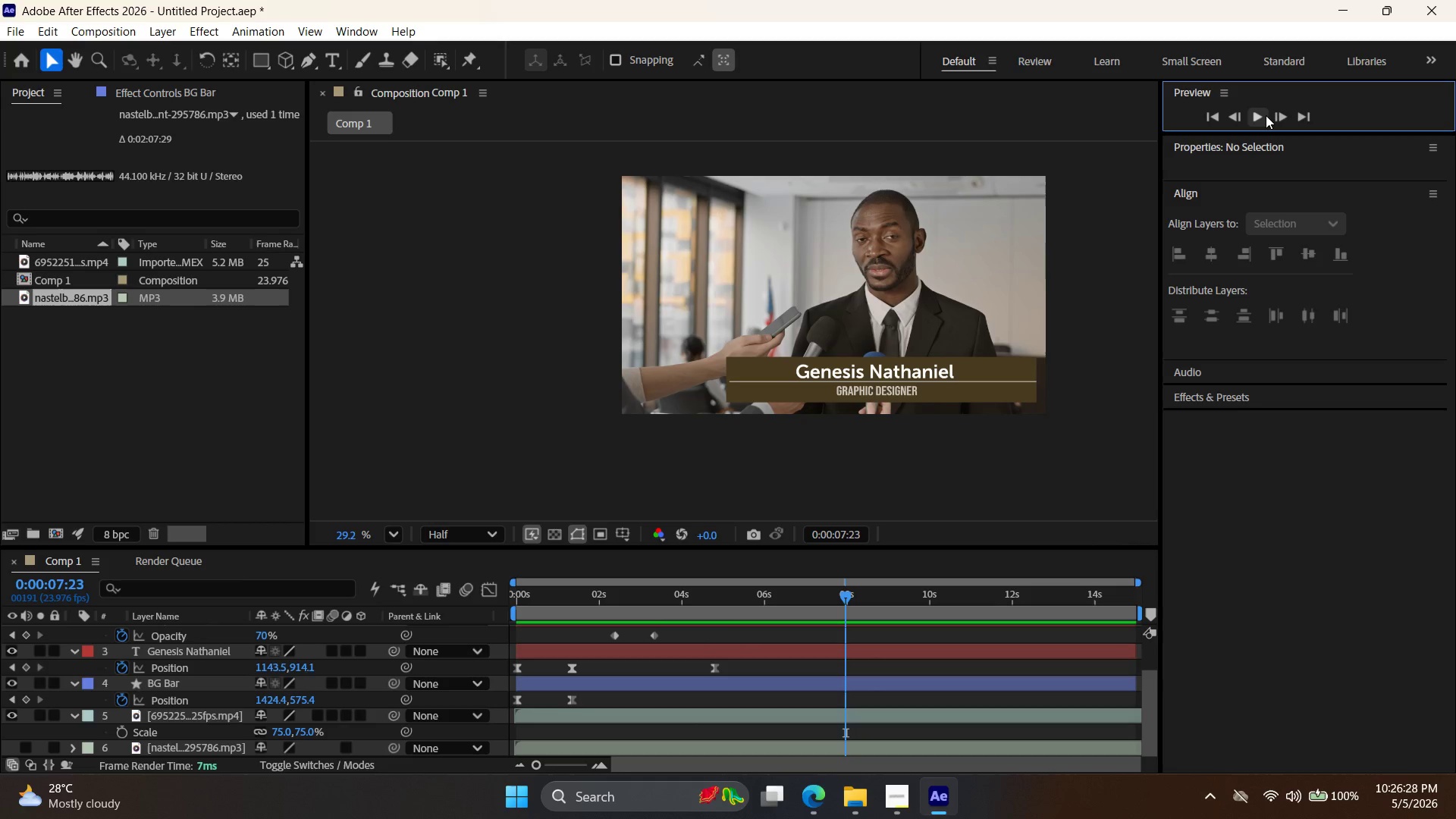 
left_click([1266, 118])
 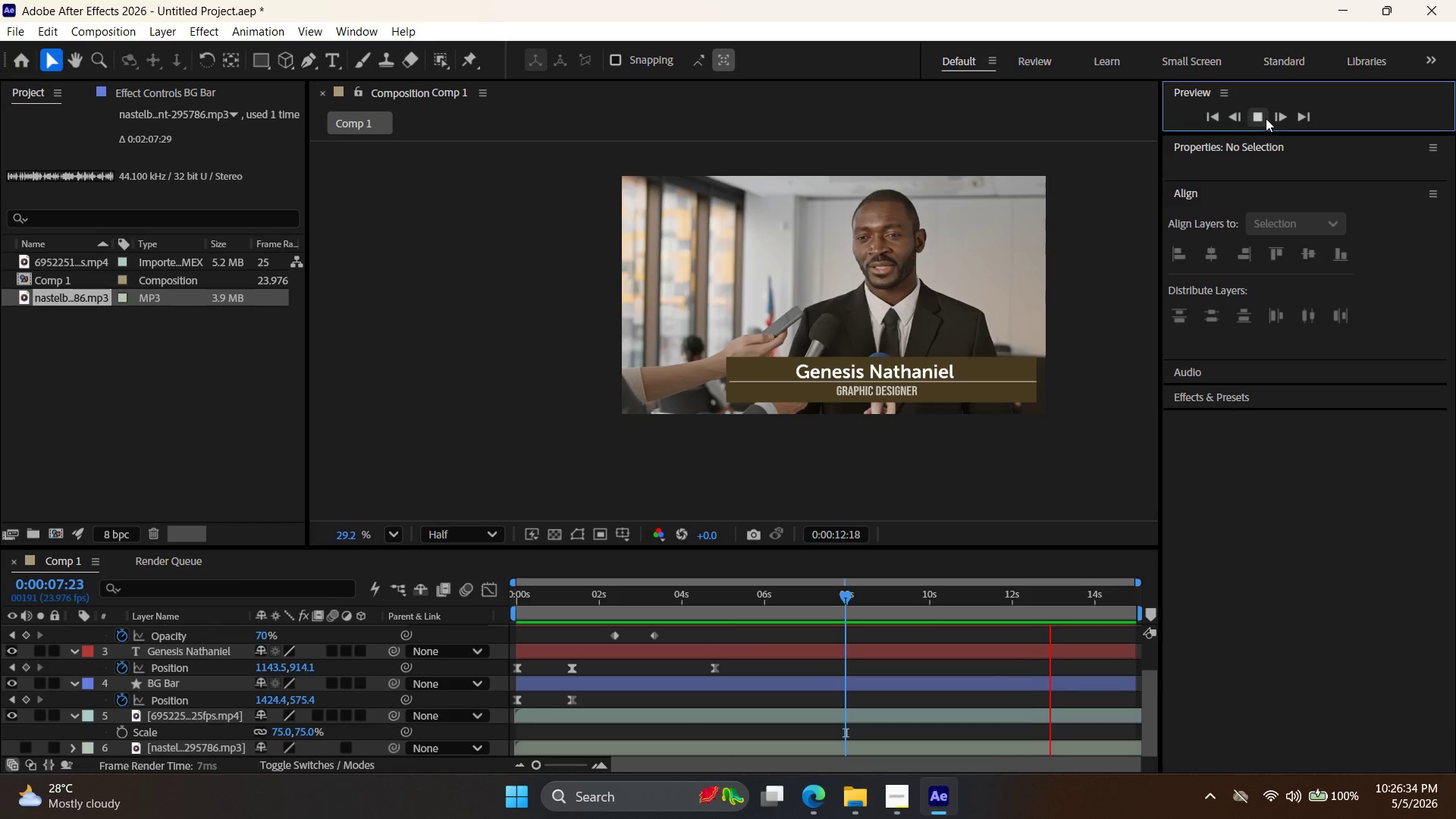 
wait(10.14)
 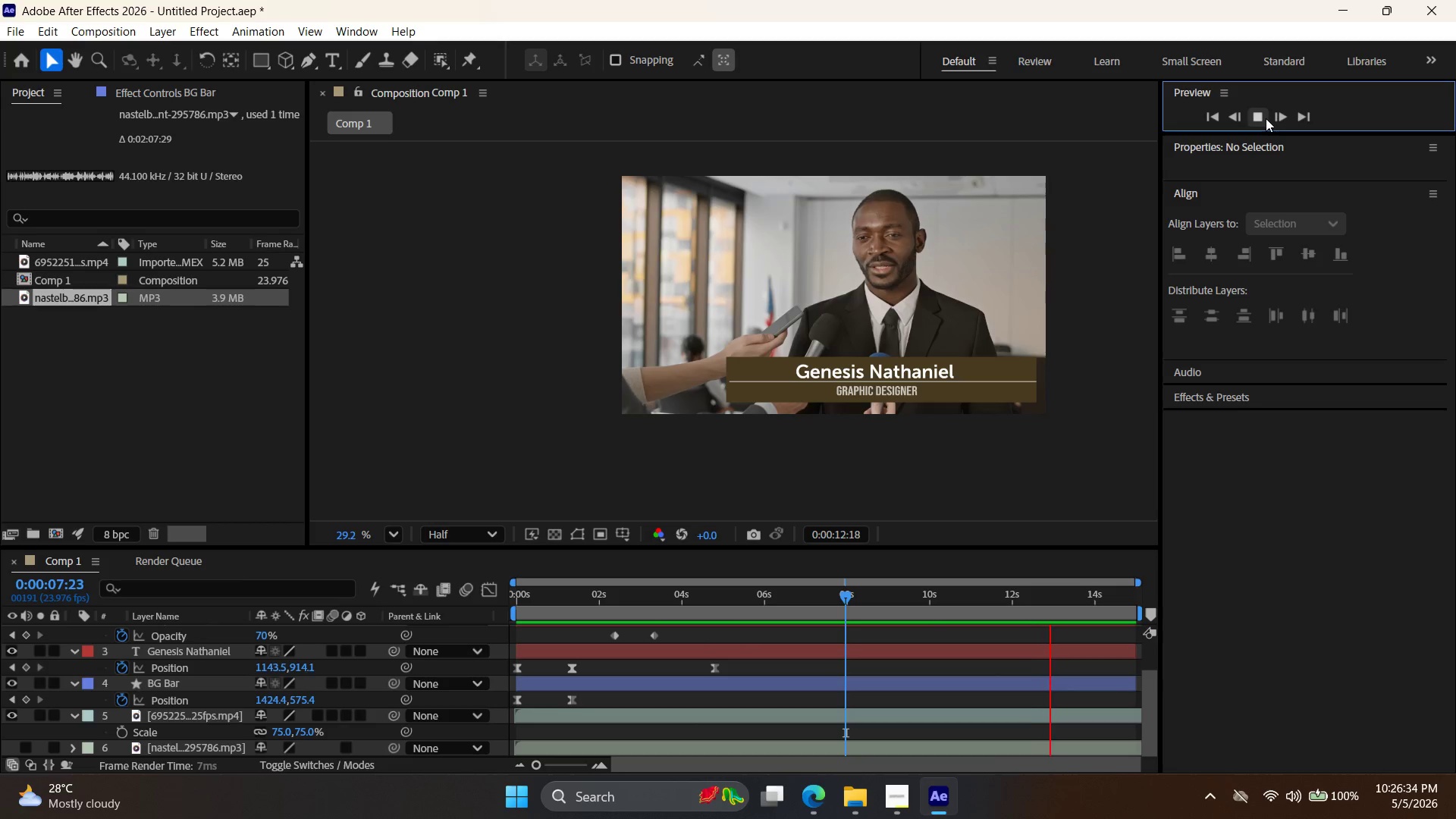 
left_click([1266, 118])
 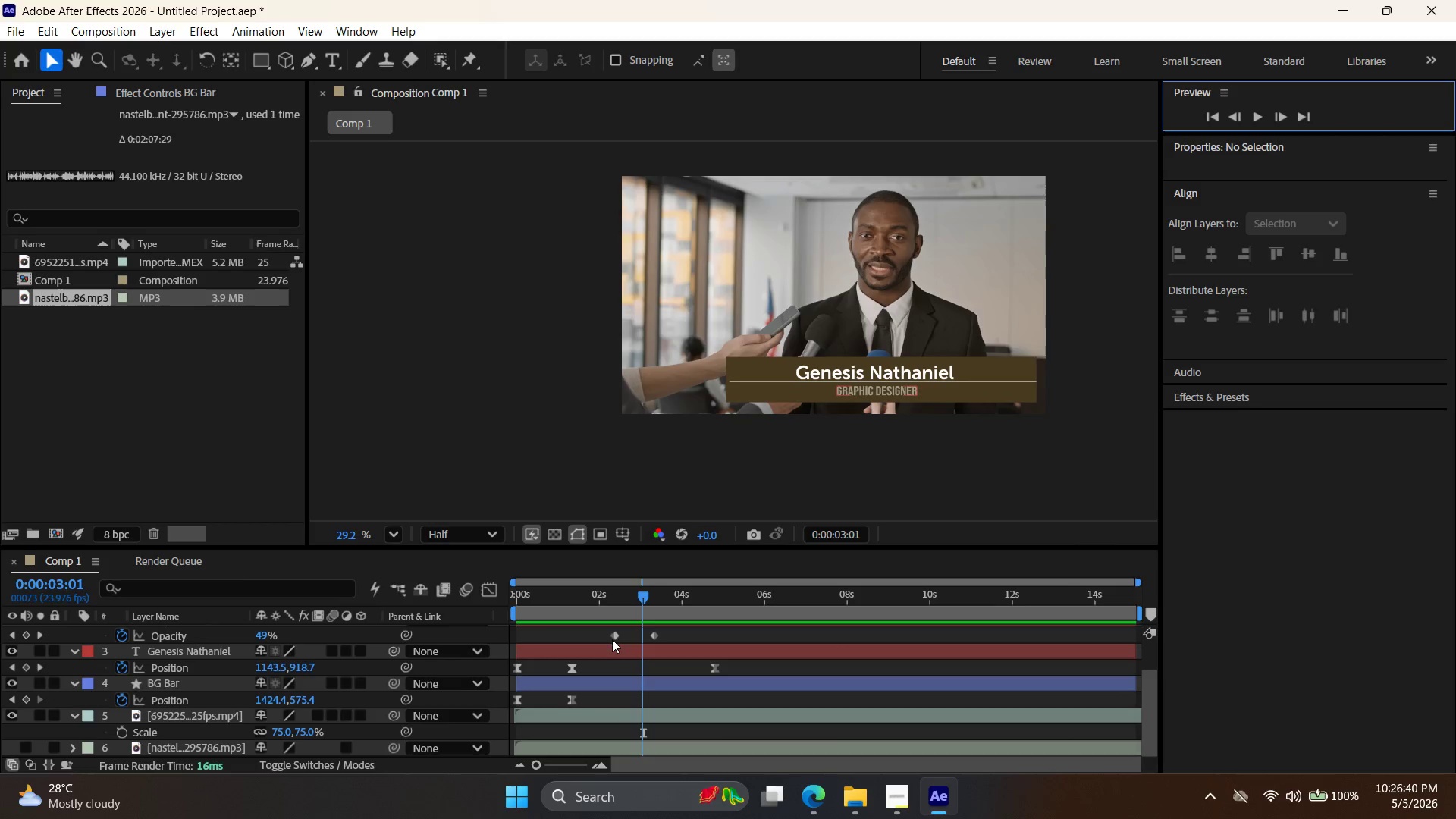 
right_click([620, 635])
 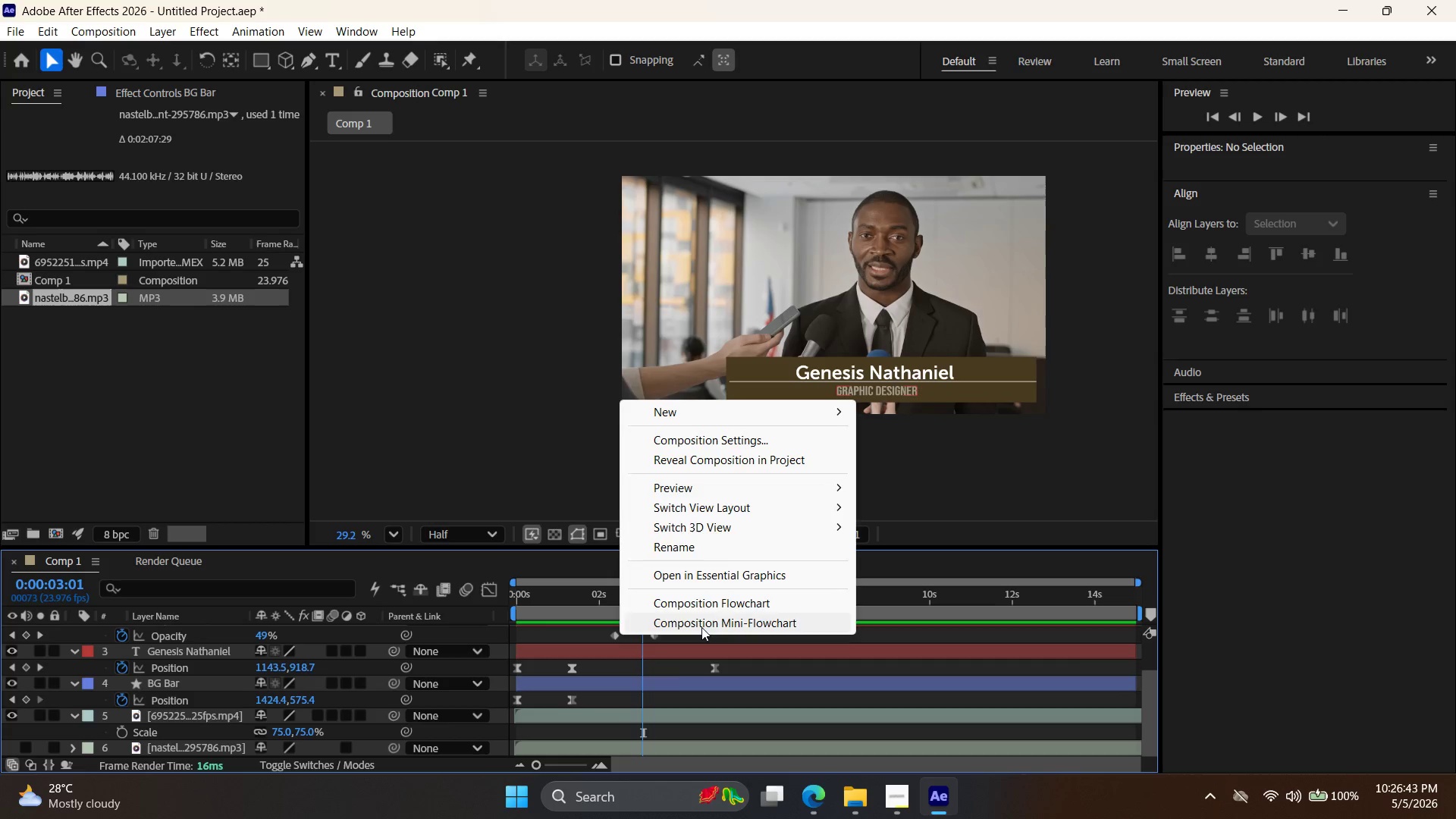 
left_click([653, 634])
 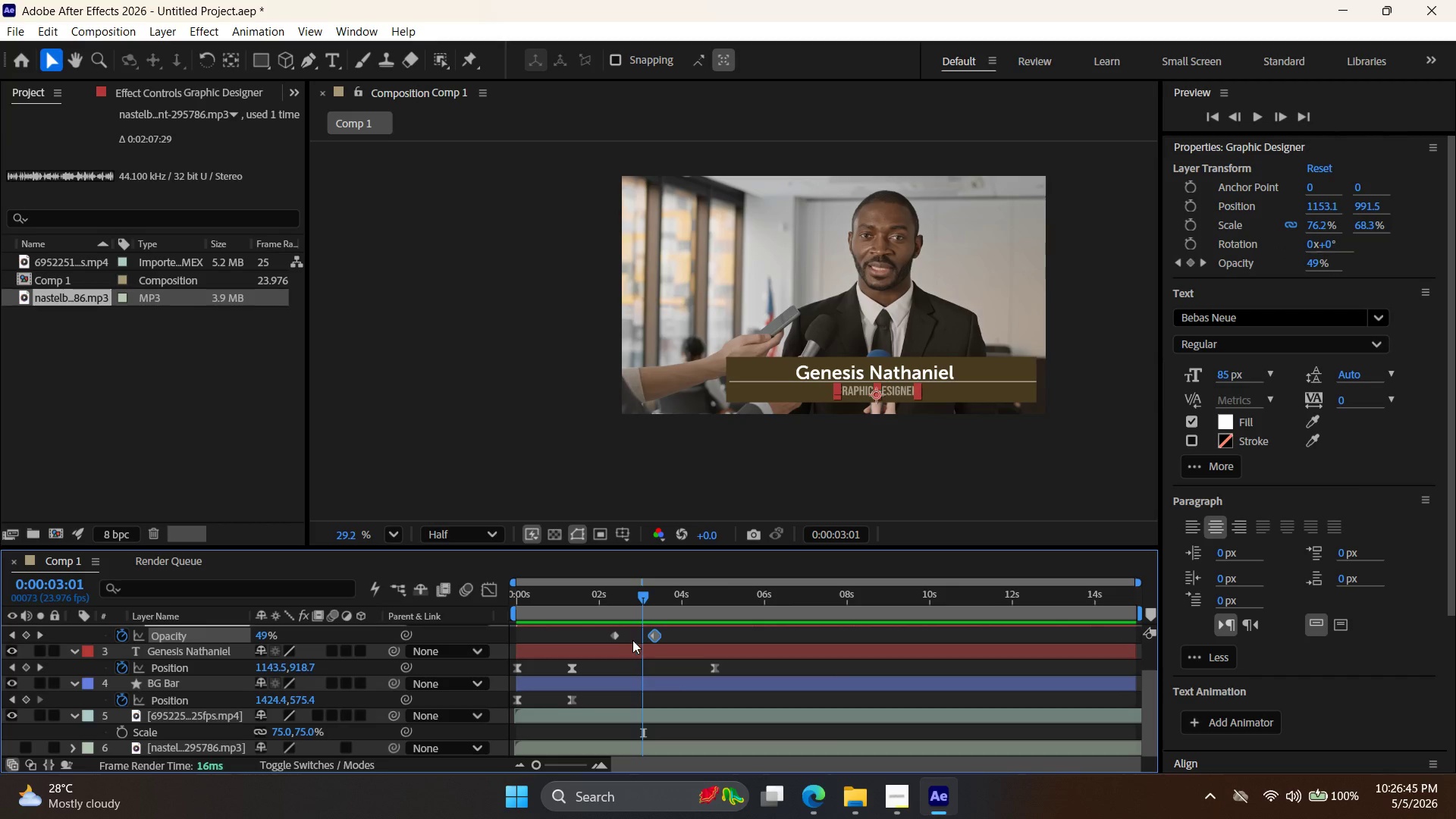 
hold_key(key=ControlLeft, duration=1.16)
 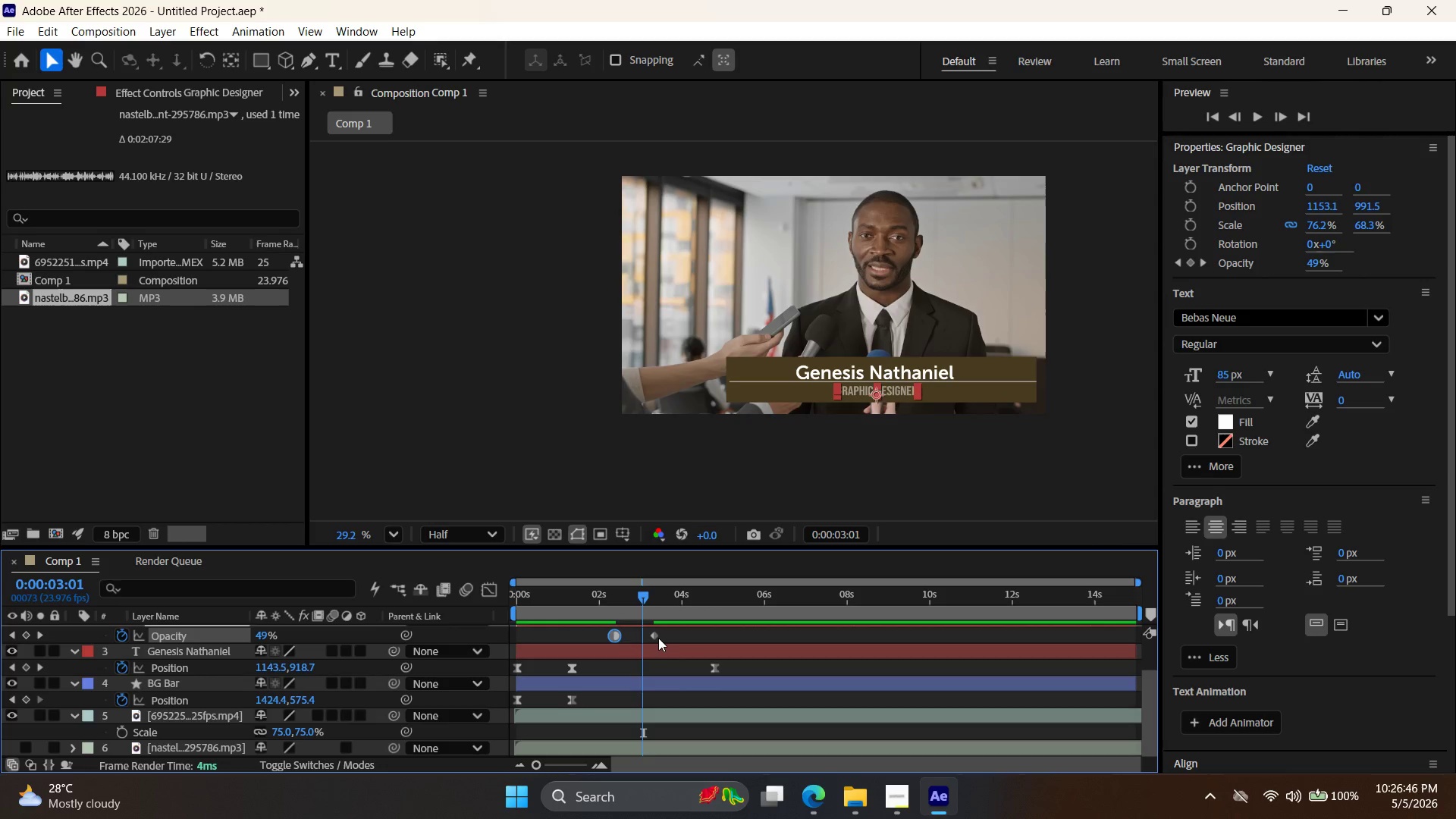 
hold_key(key=ControlLeft, duration=0.31)
 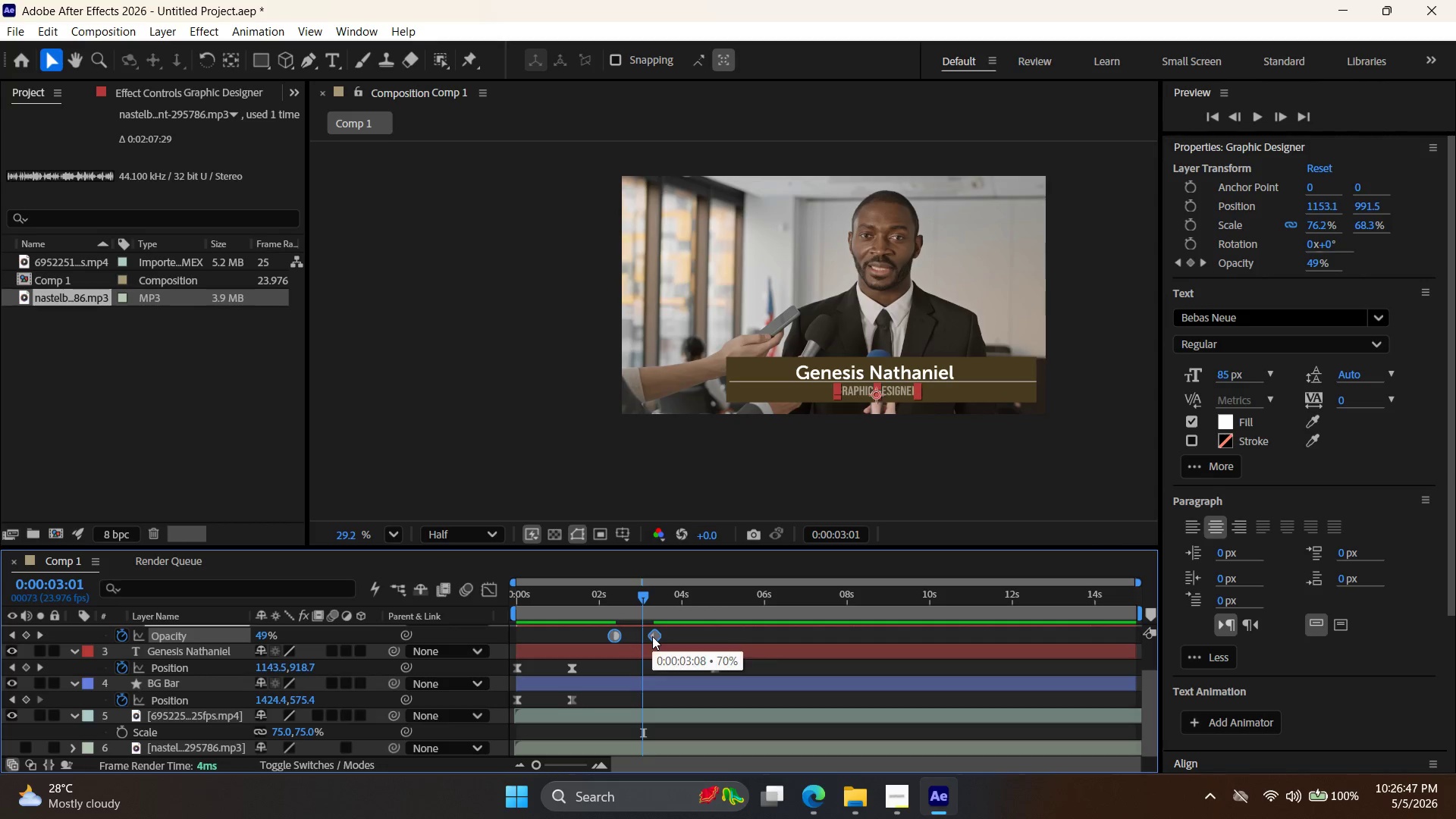 
hold_key(key=ShiftLeft, duration=0.75)
left_click([652, 636])
 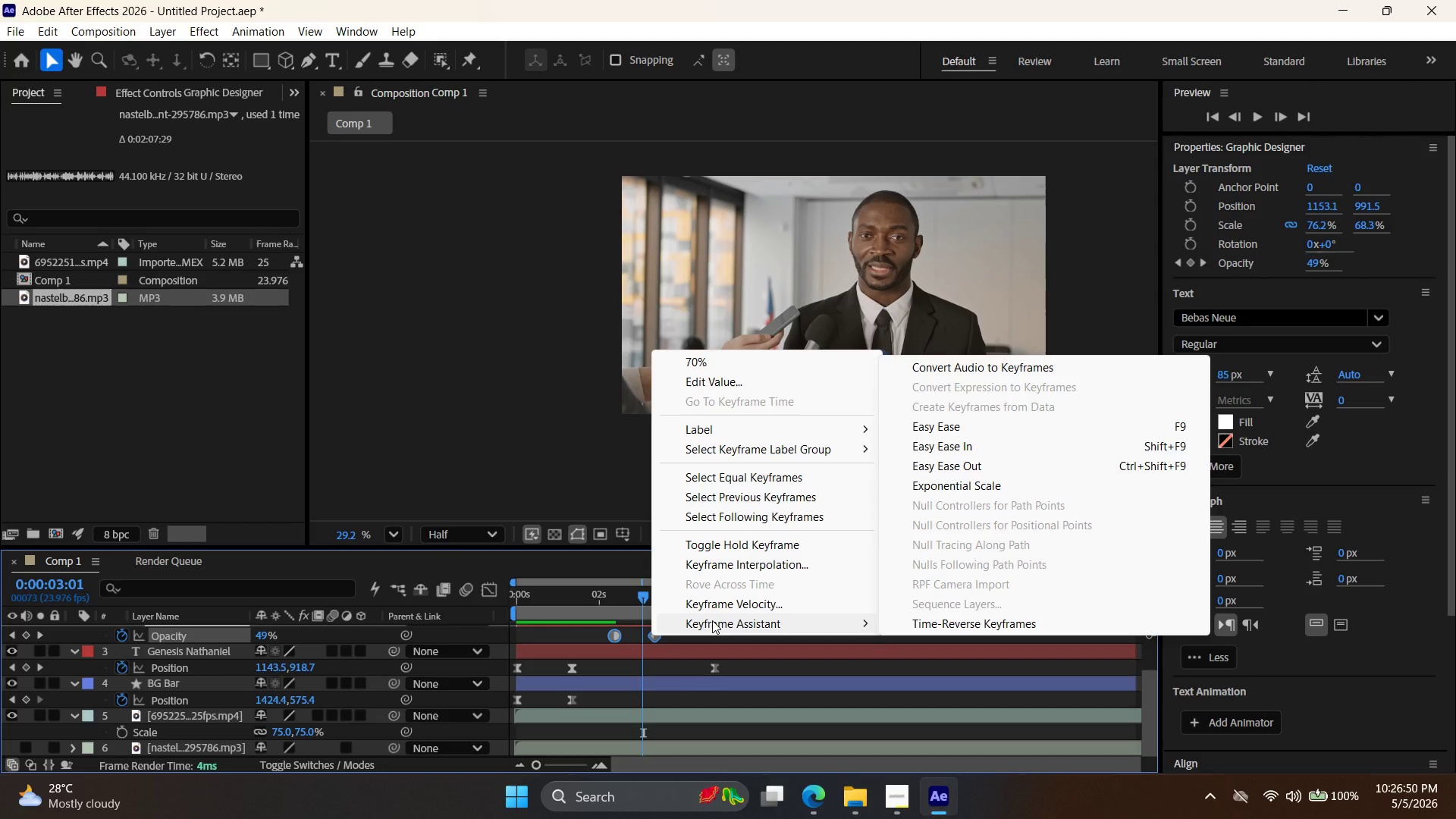 
left_click([679, 651])
 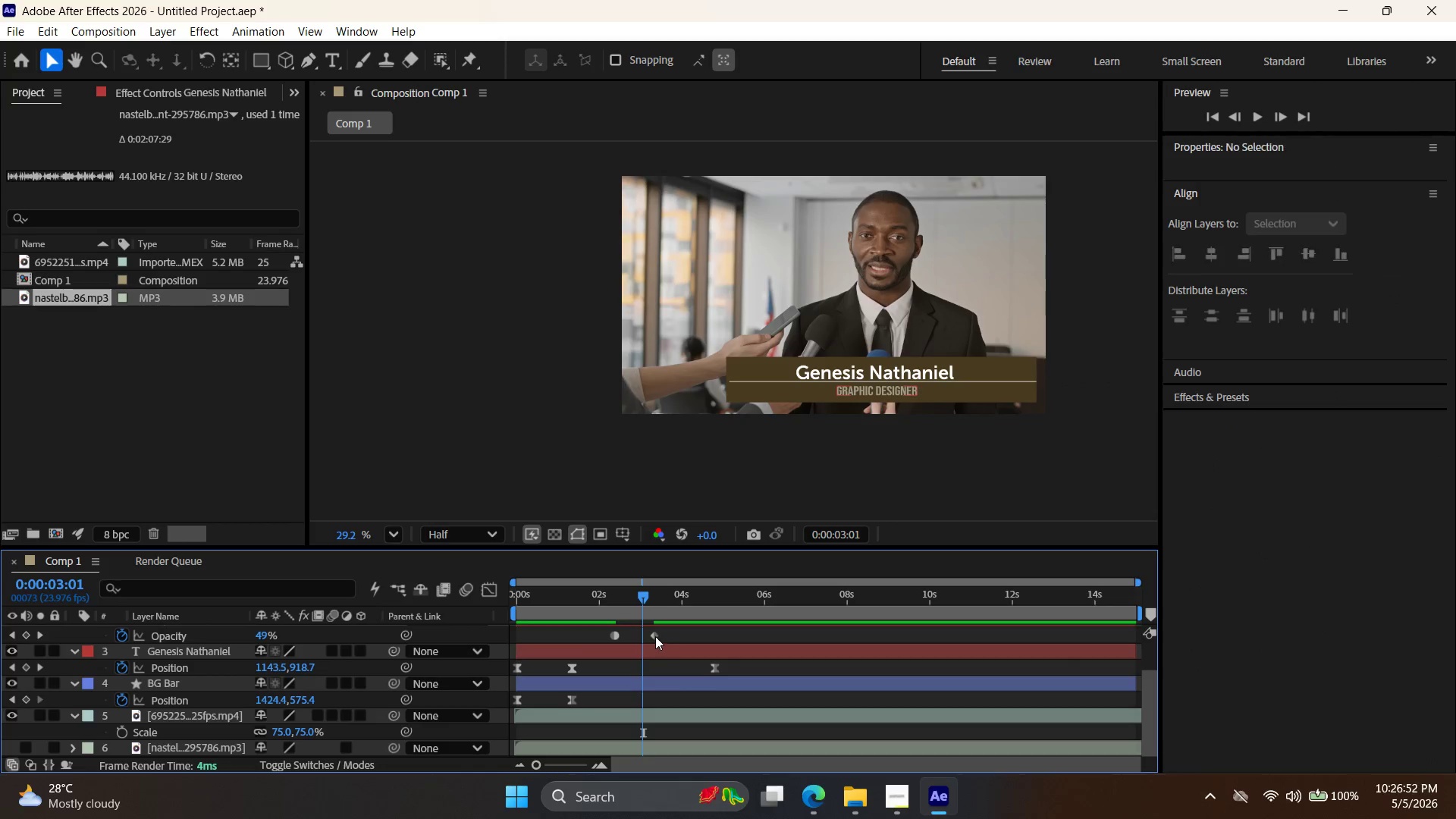 
double_click([652, 635])
 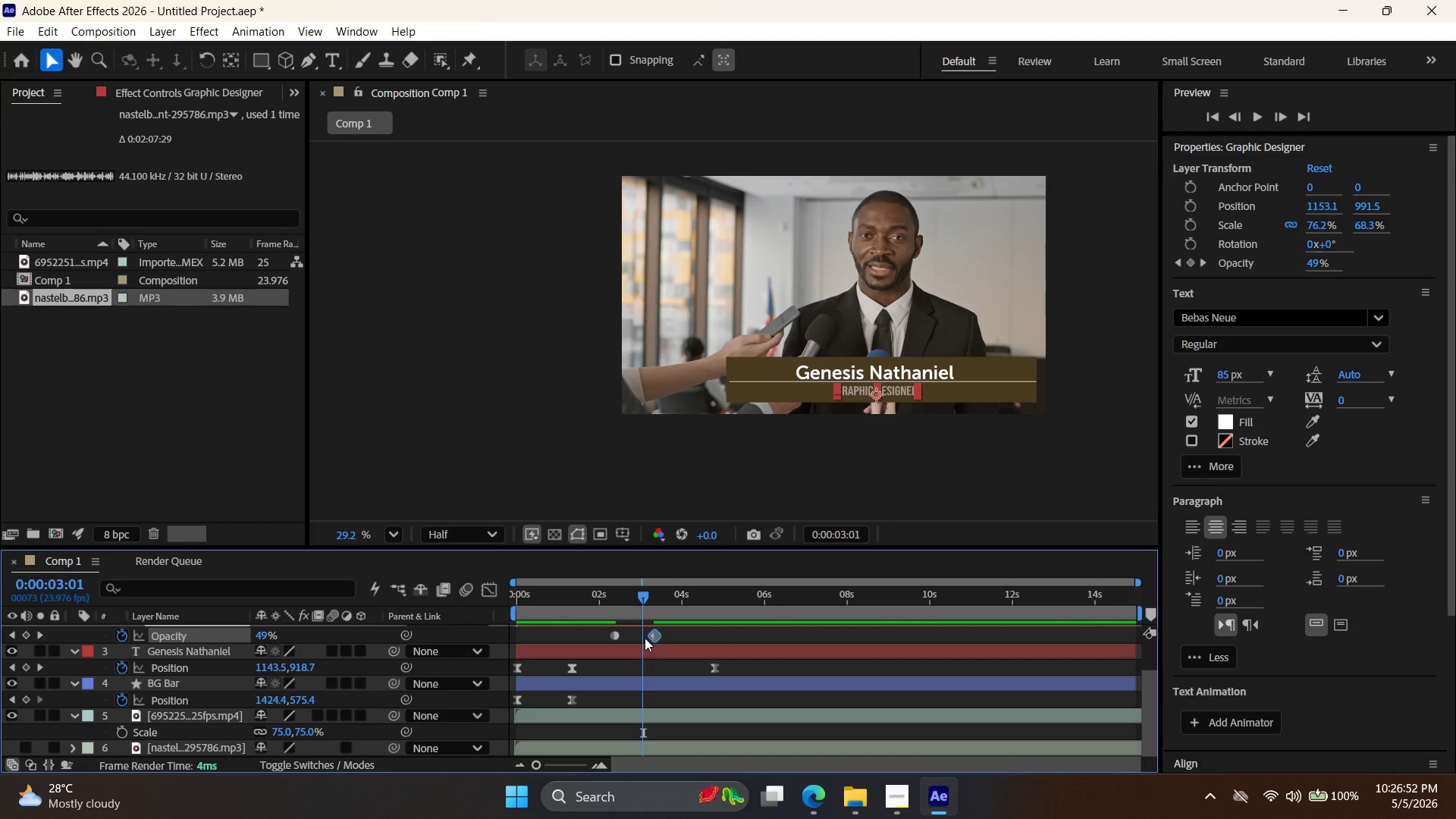 
hold_key(key=ShiftLeft, duration=0.59)
left_click([617, 635])
 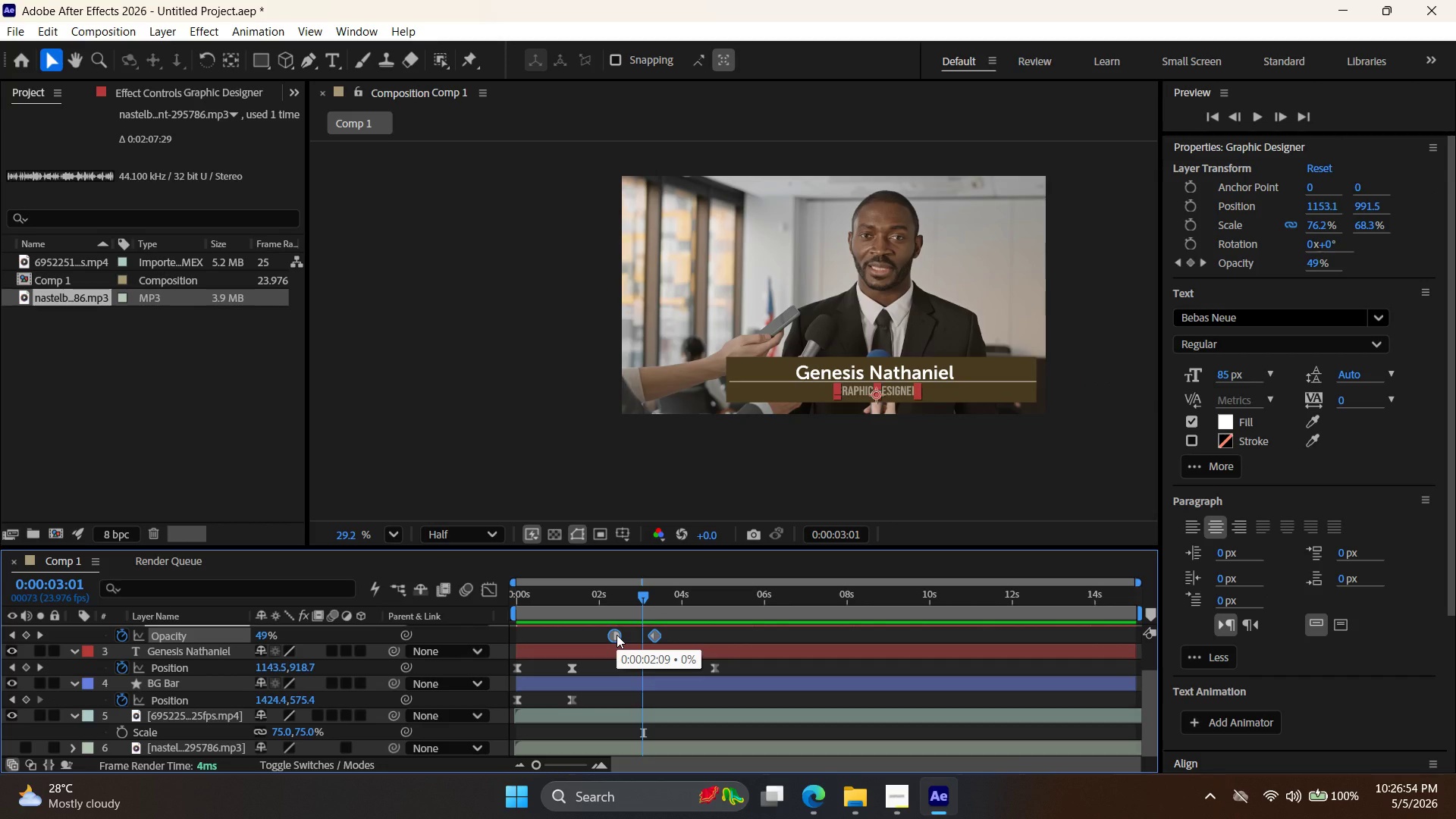 
key(F9)
 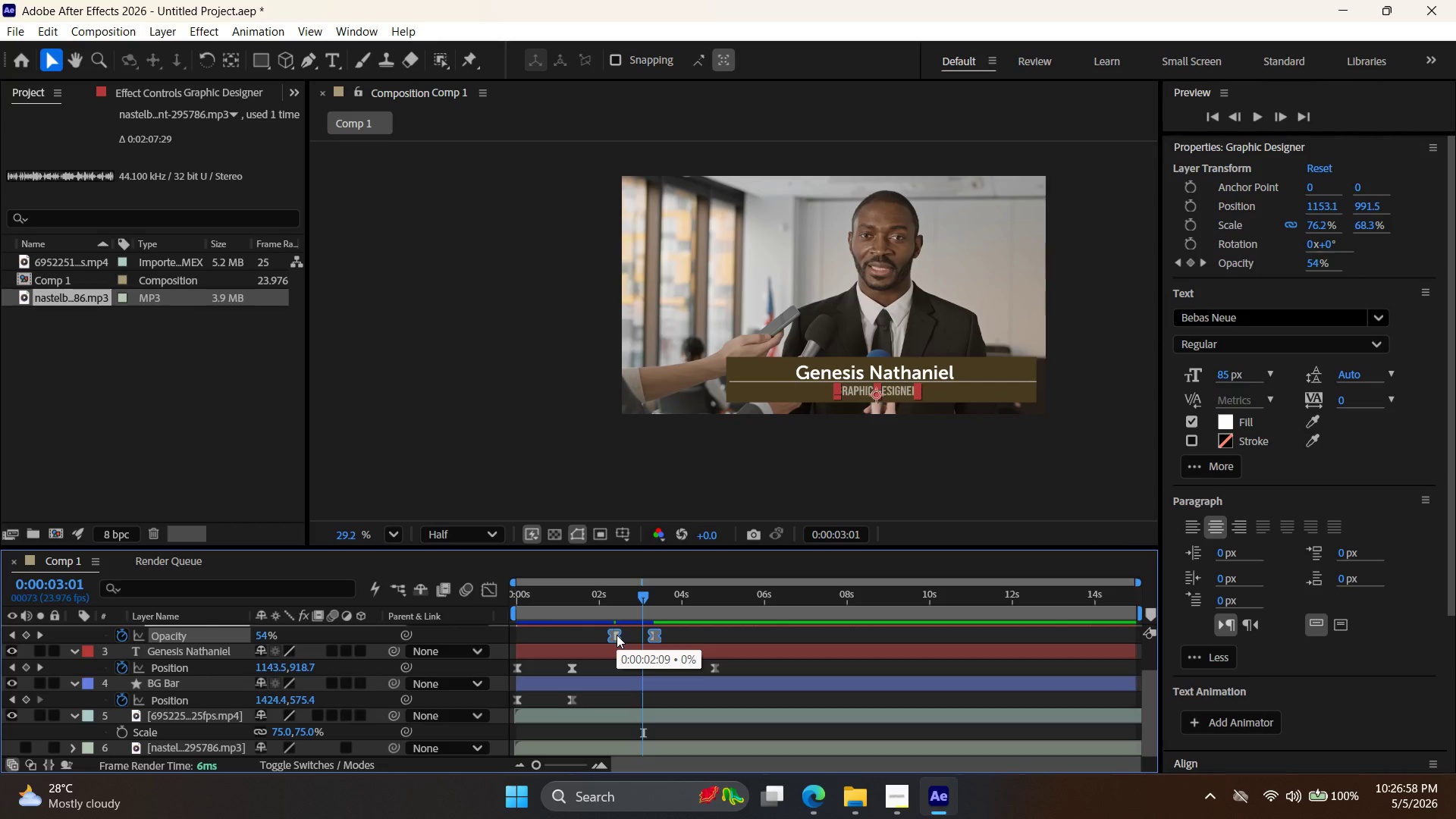 
scroll: coordinate [740, 594], scroll_direction: down, amount: 2.0
 